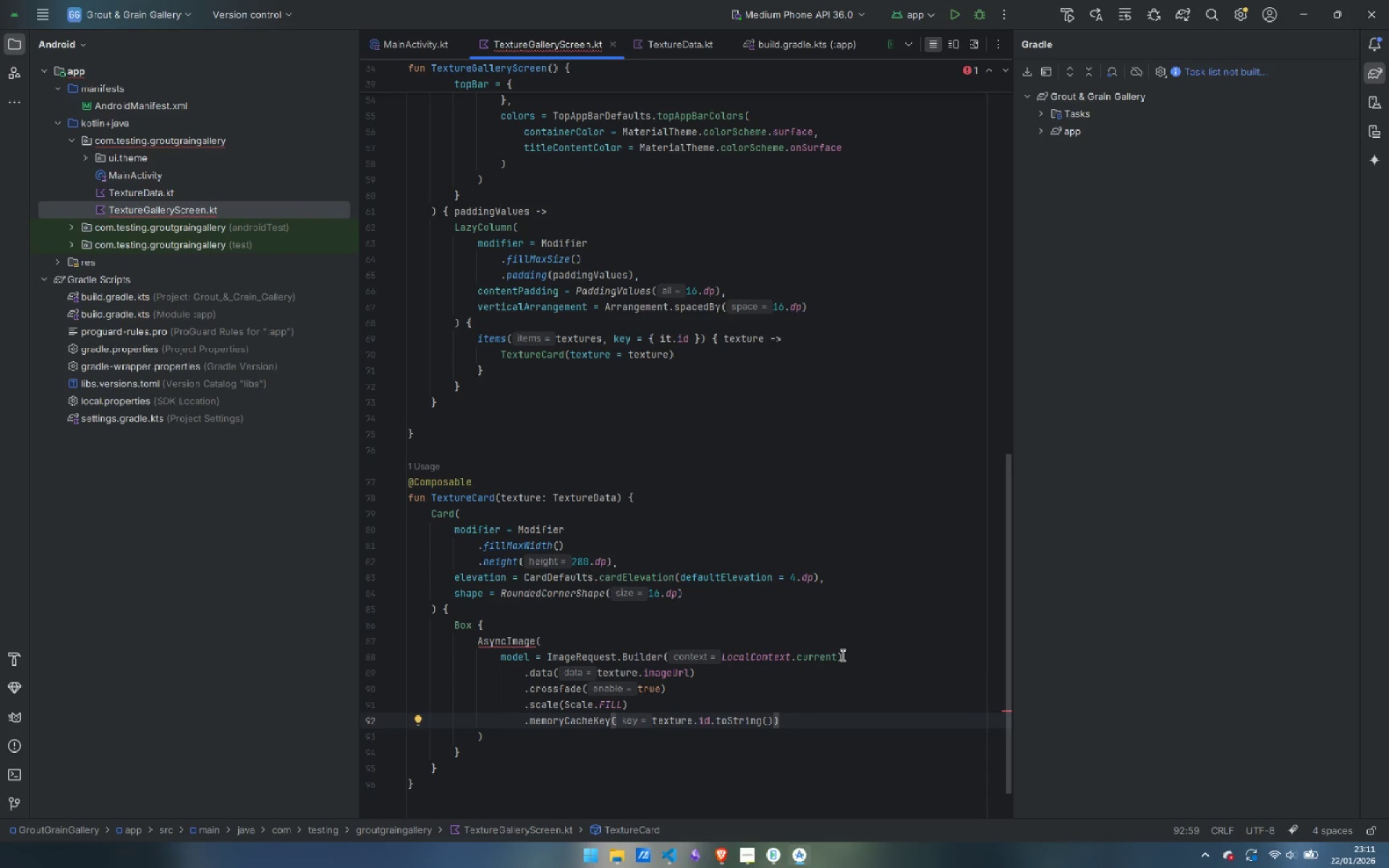 
key(Enter)
 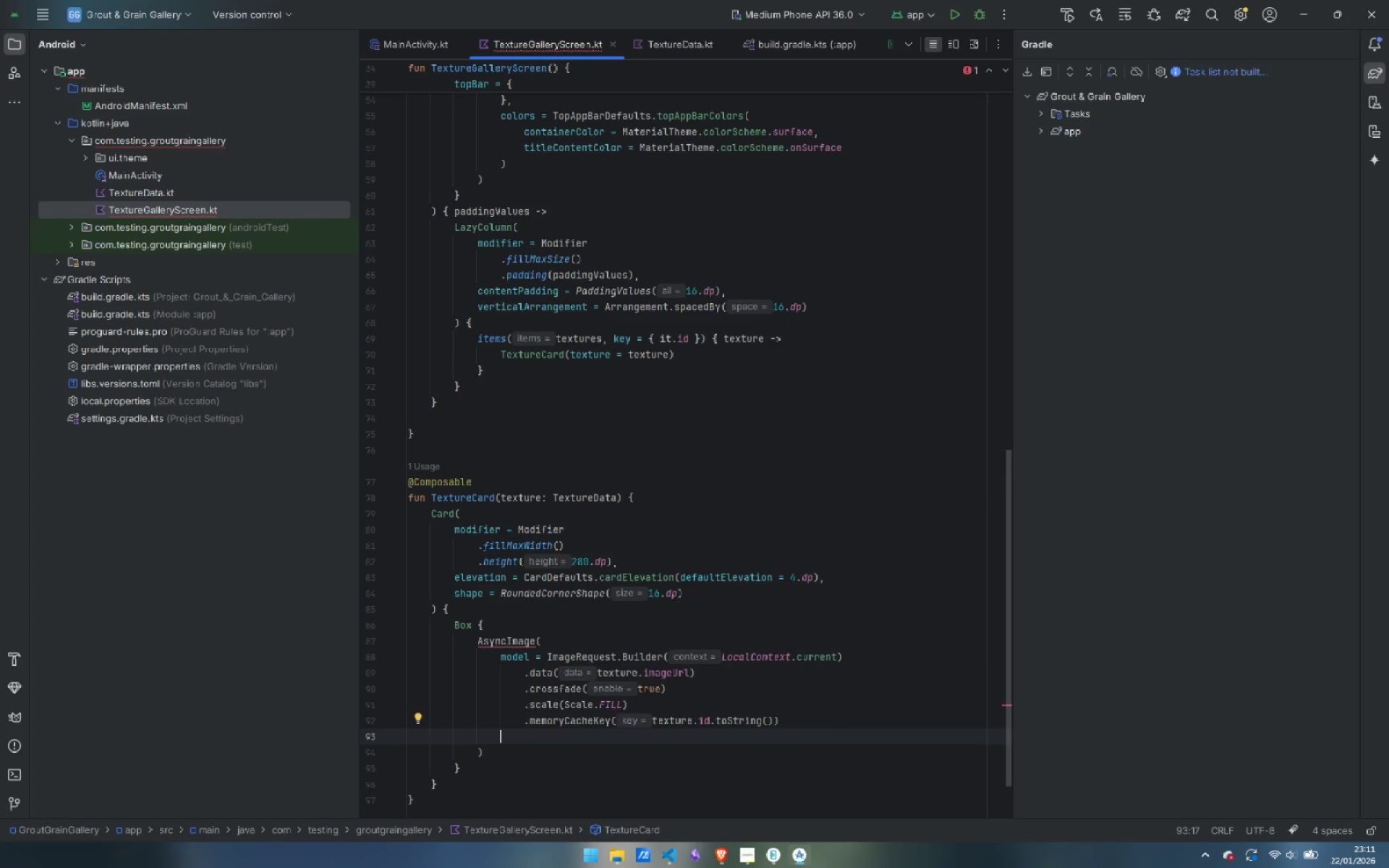 
type(.disk)
 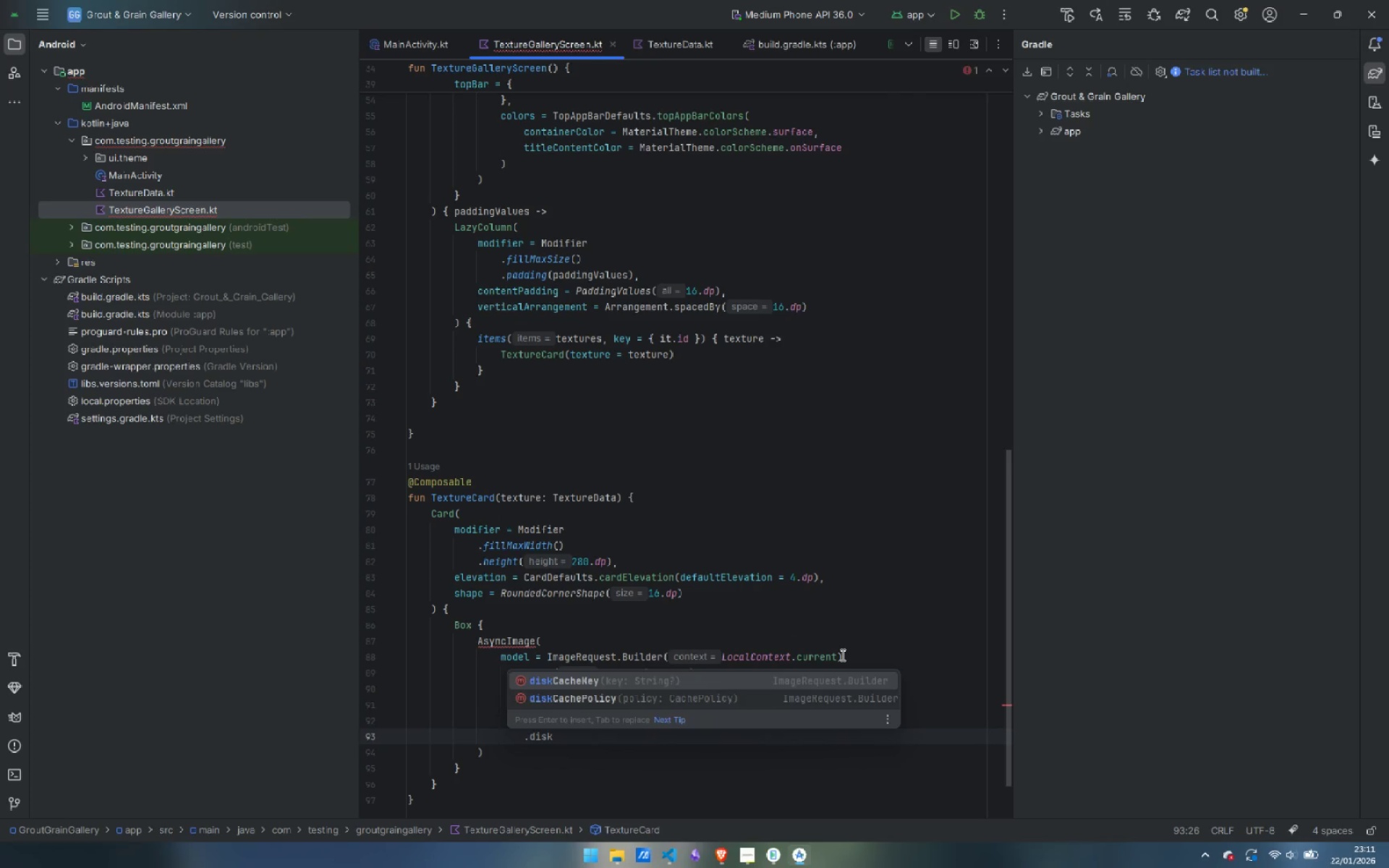 
key(Enter)
 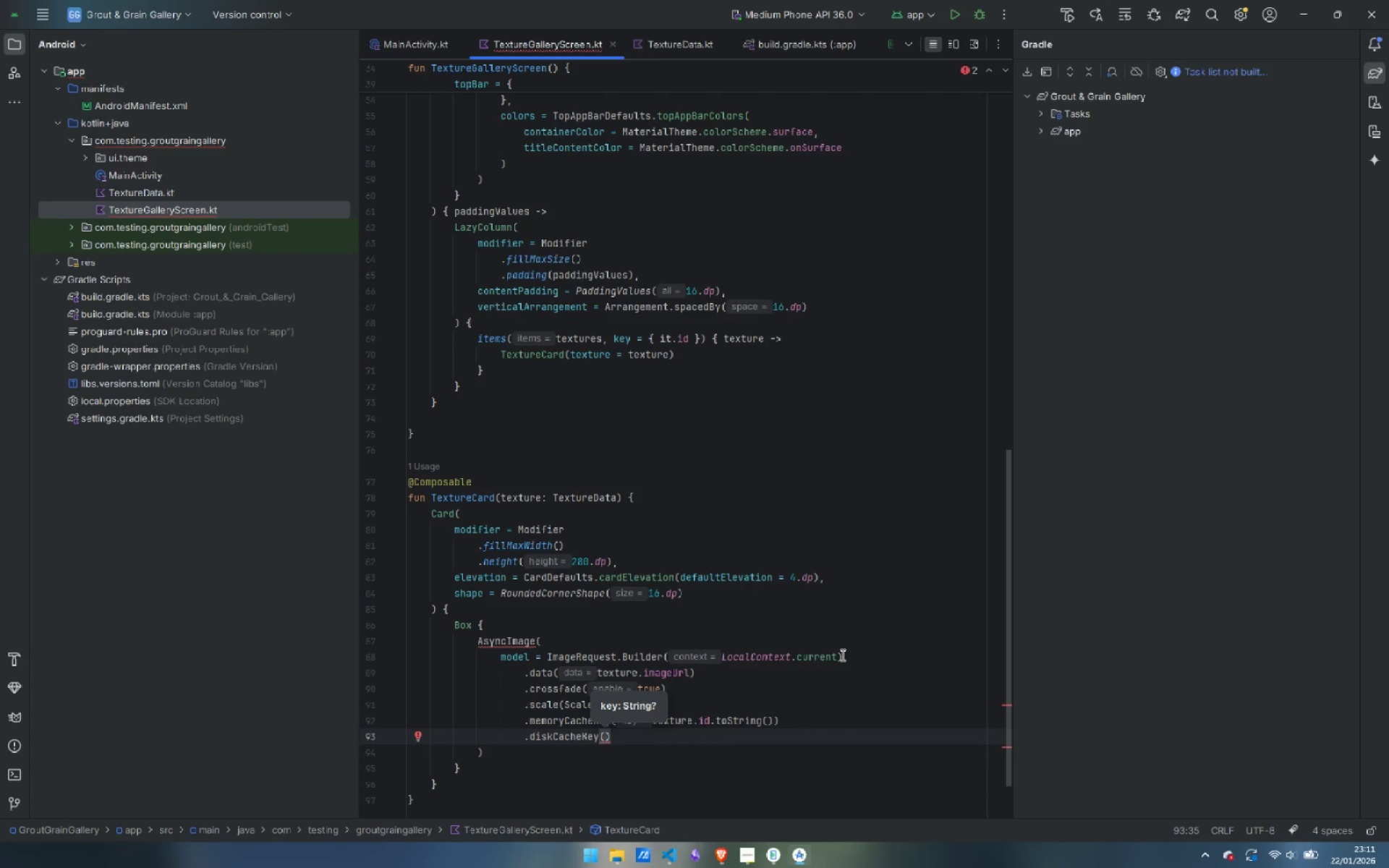 
type(tex)
 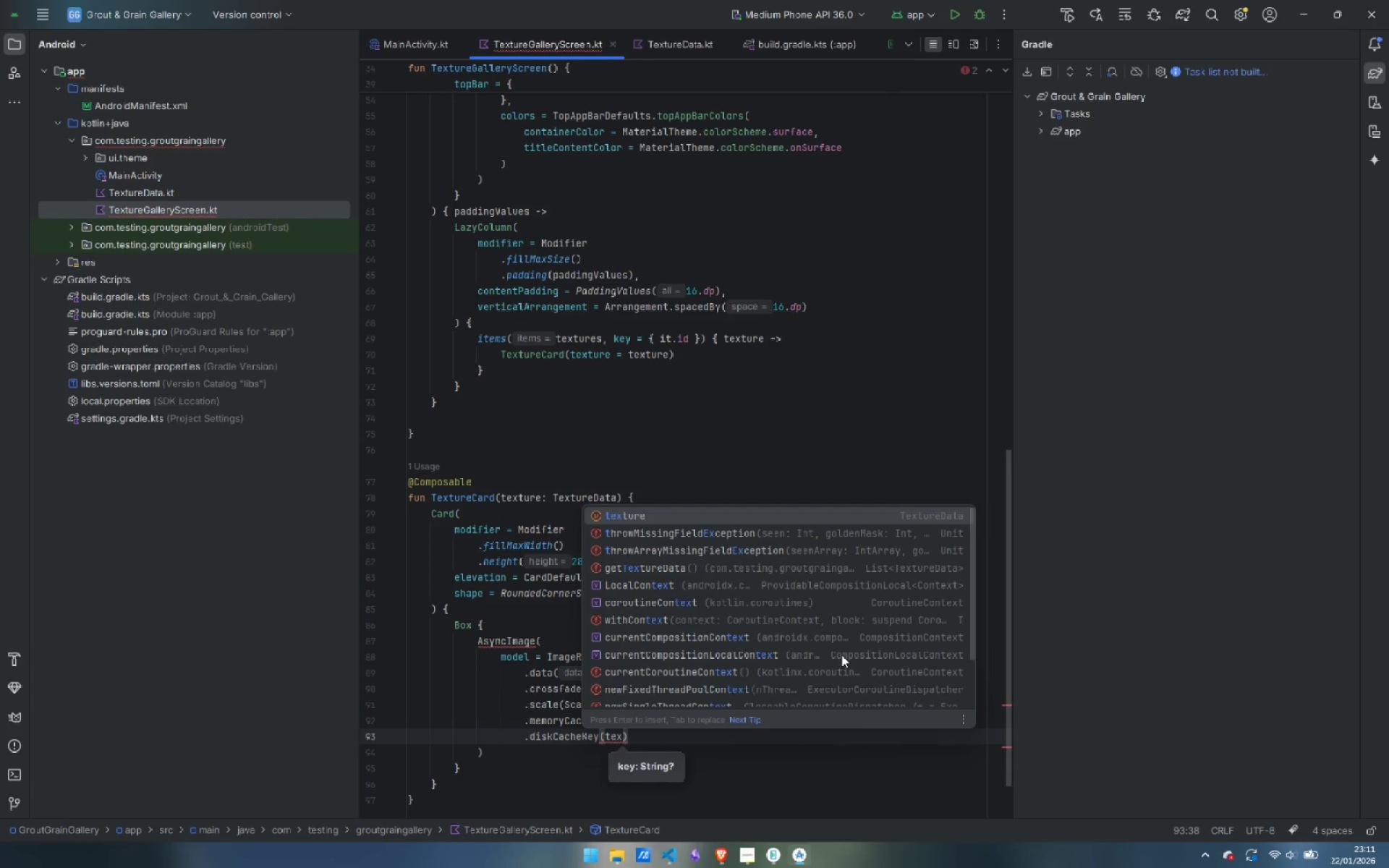 
key(Enter)
 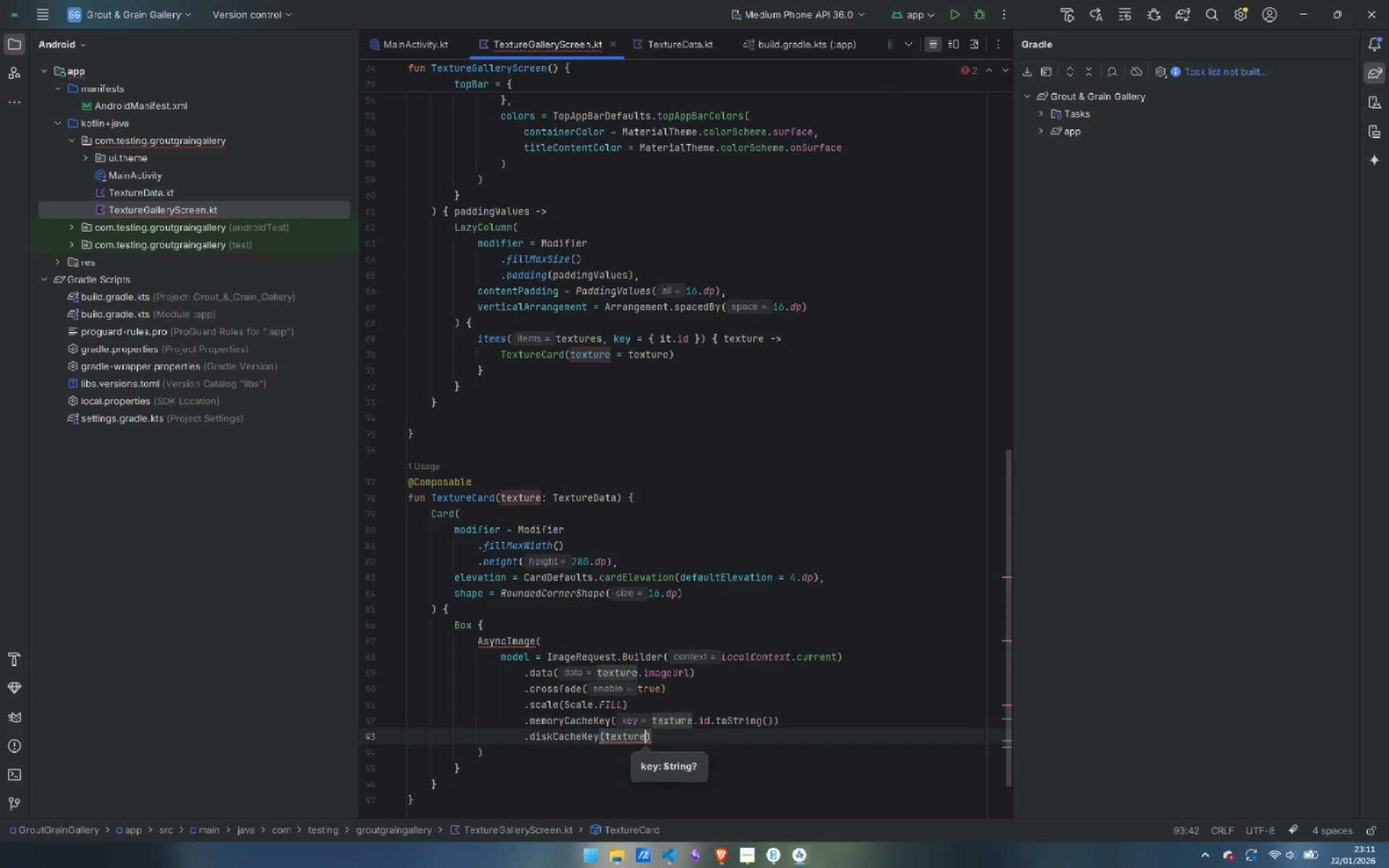 
type(.id.toStr)
 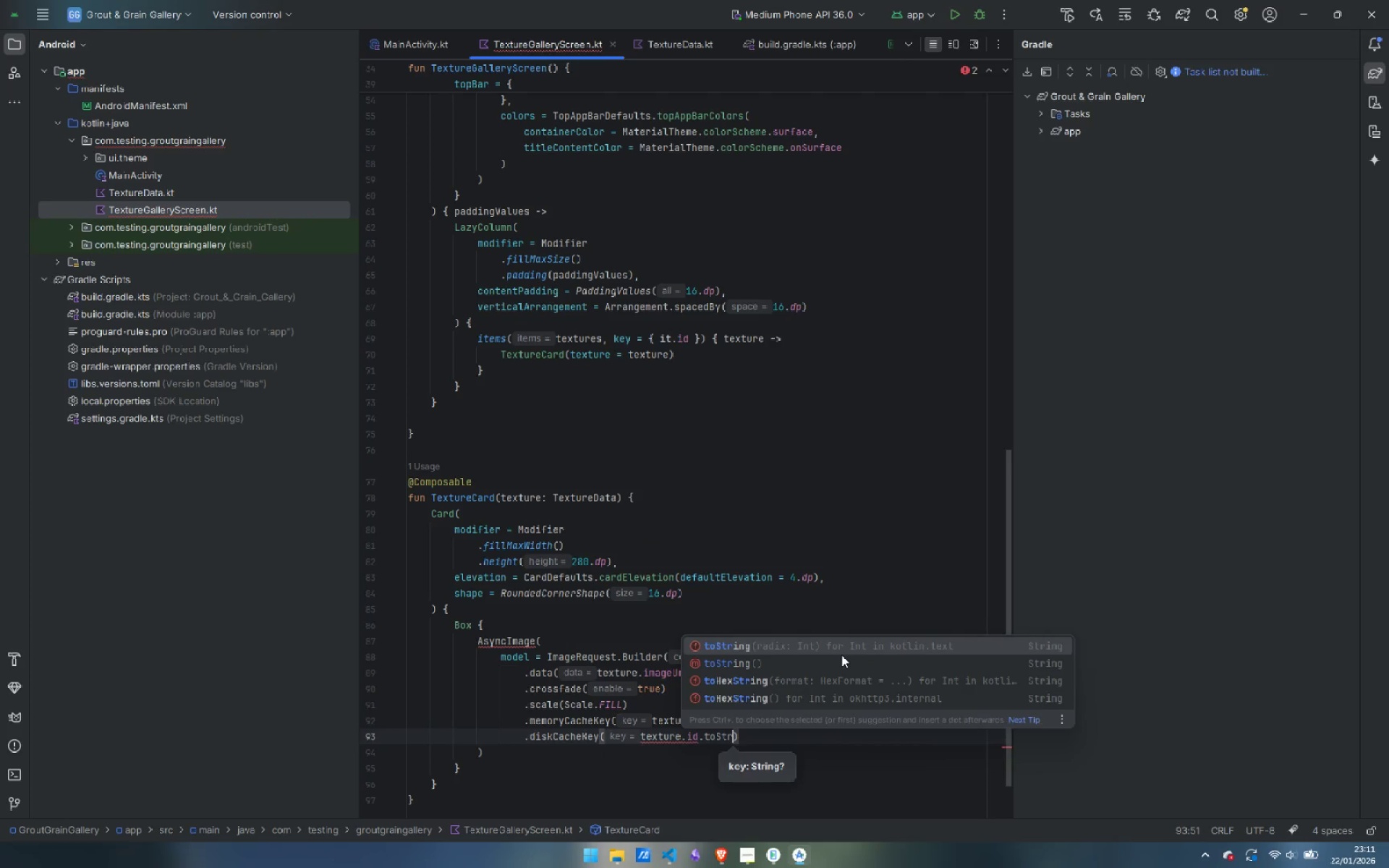 
key(Enter)
 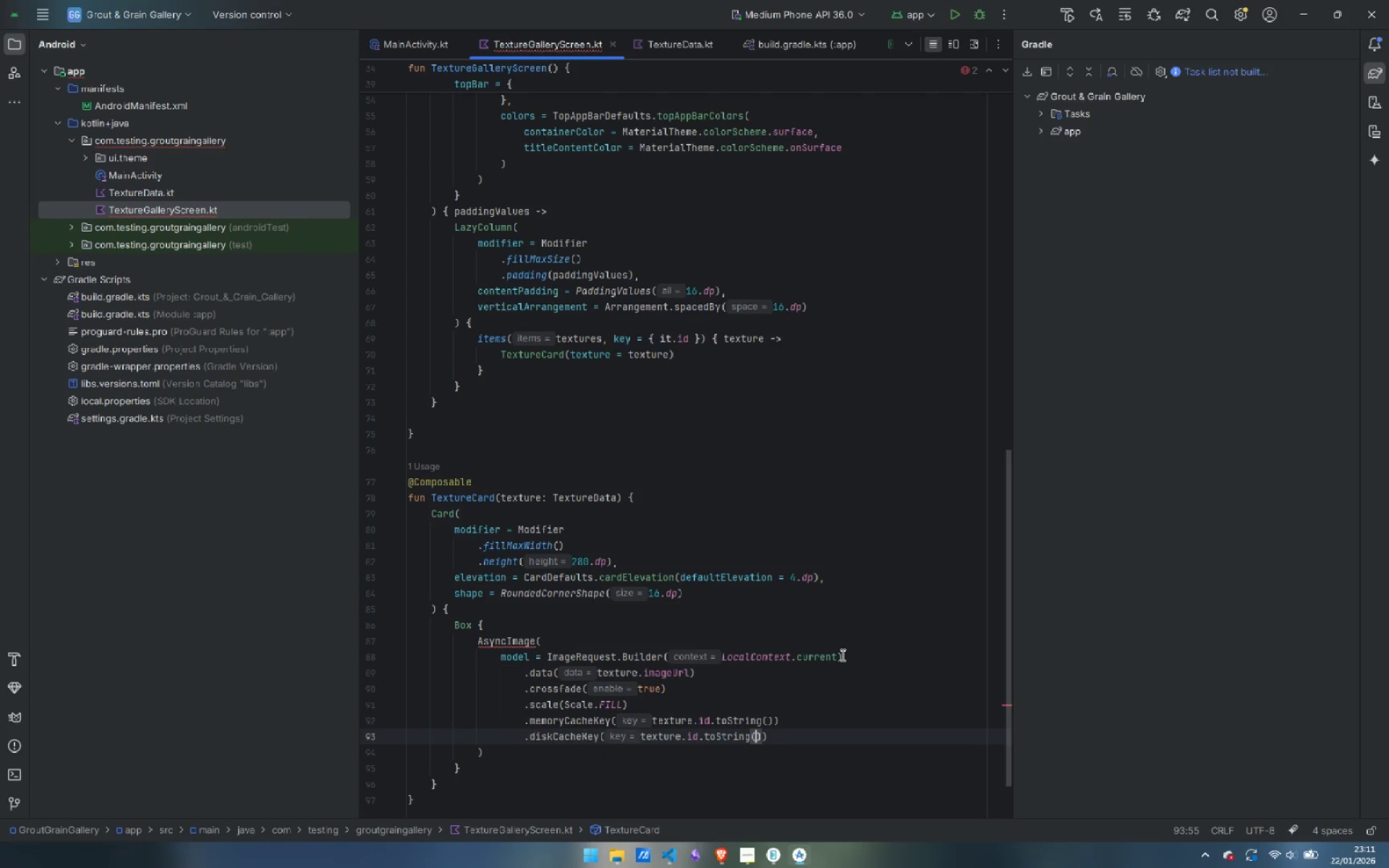 
key(ArrowRight)
 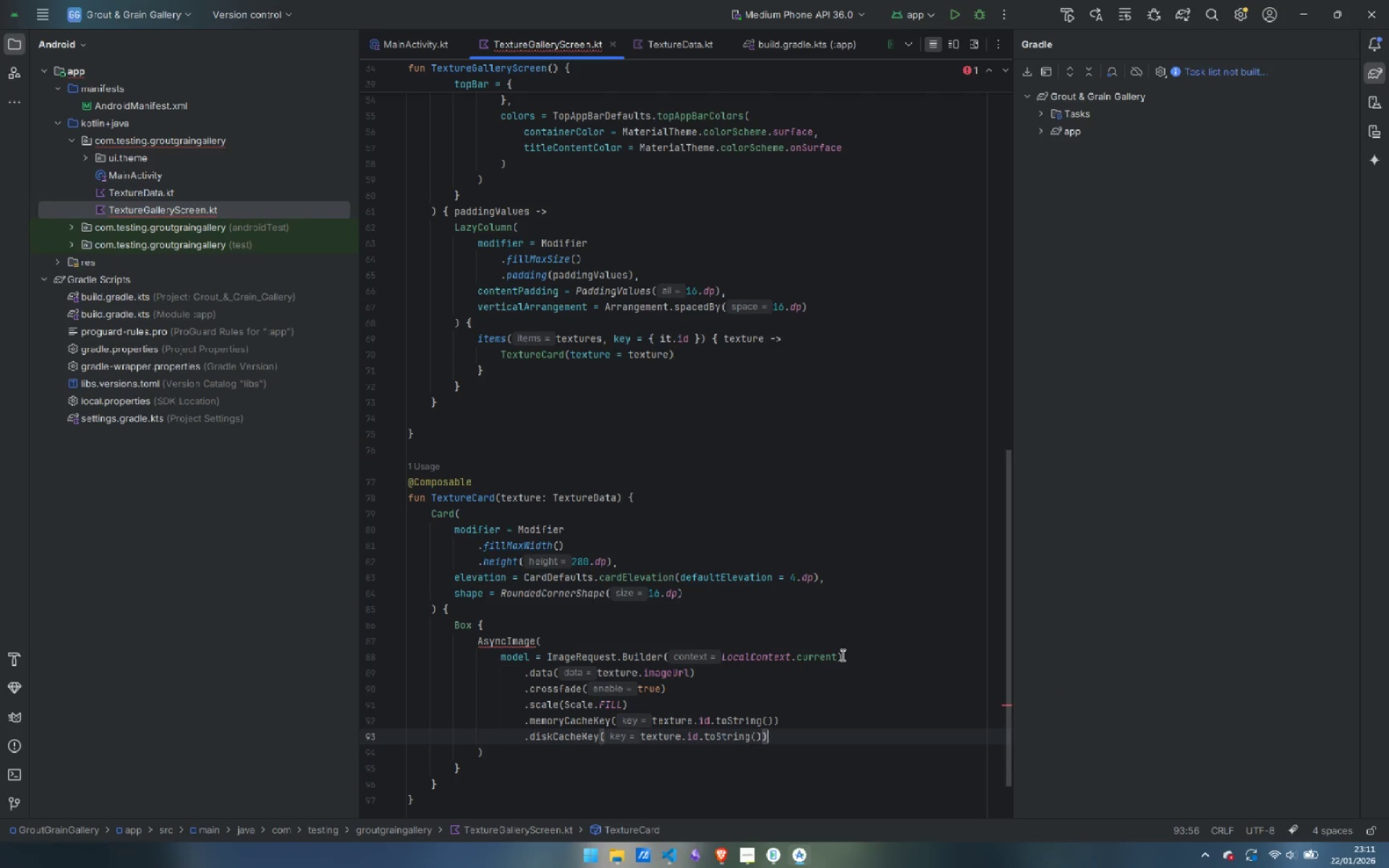 
key(ArrowRight)
 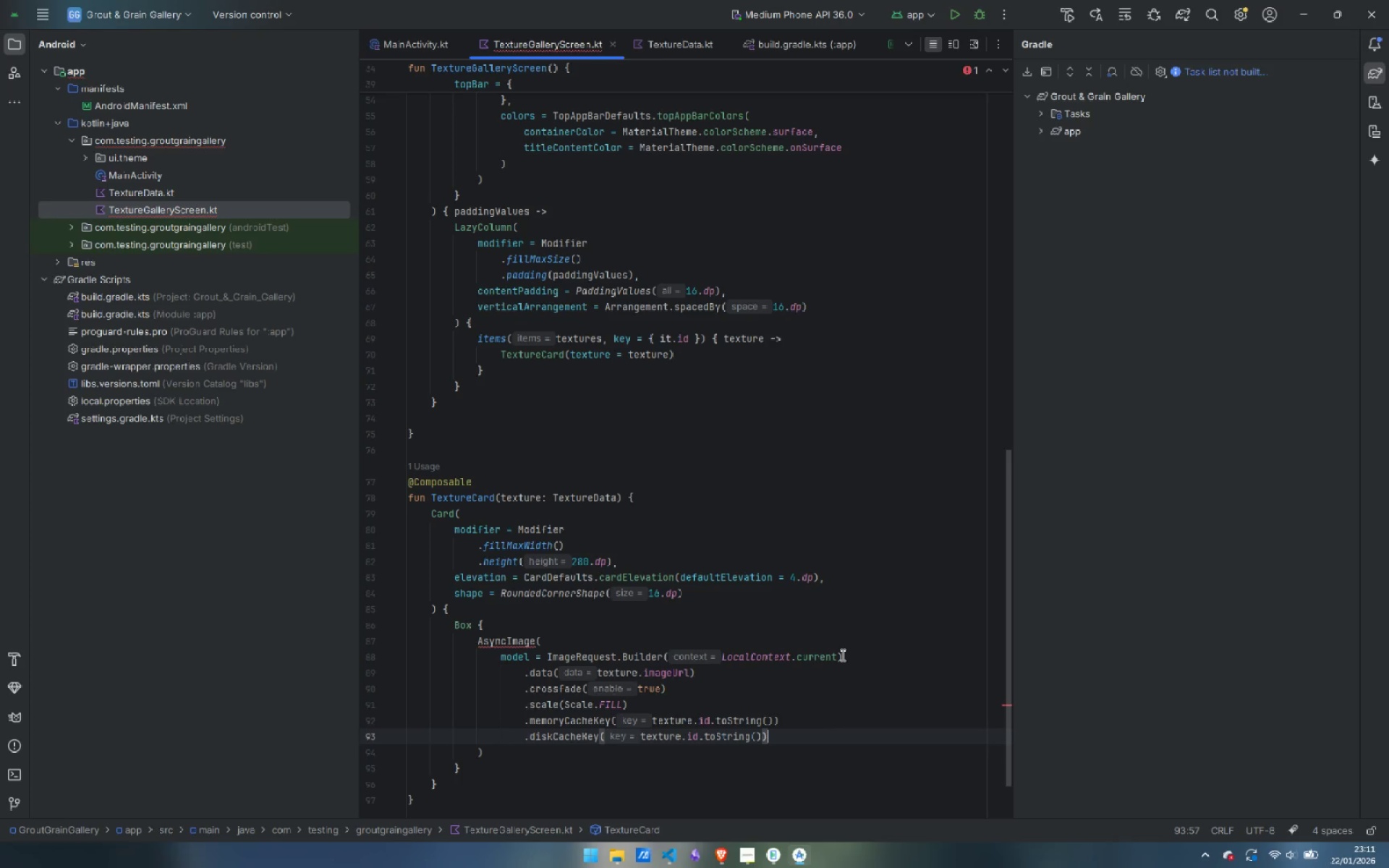 
key(Enter)
 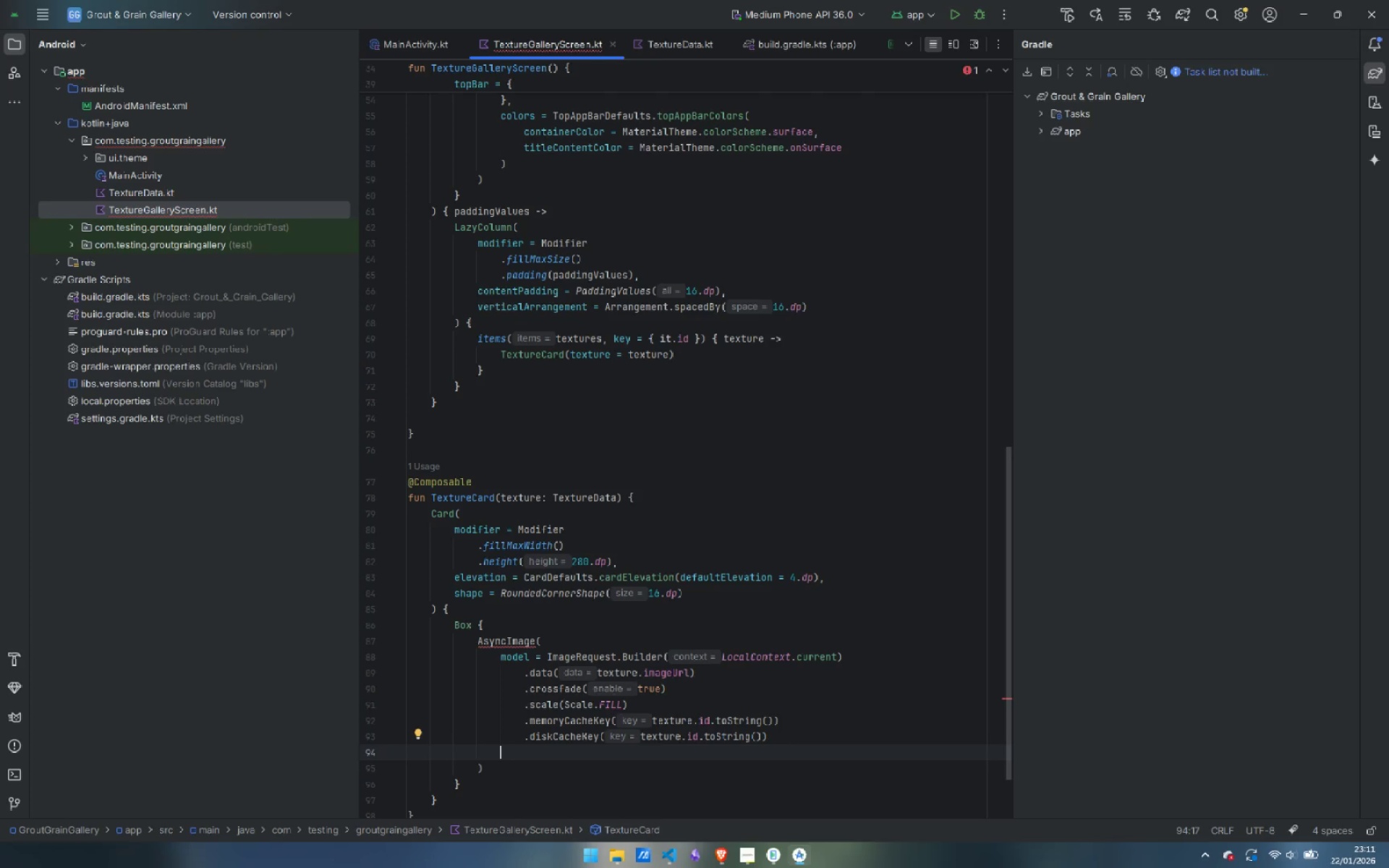 
type(.bu)
 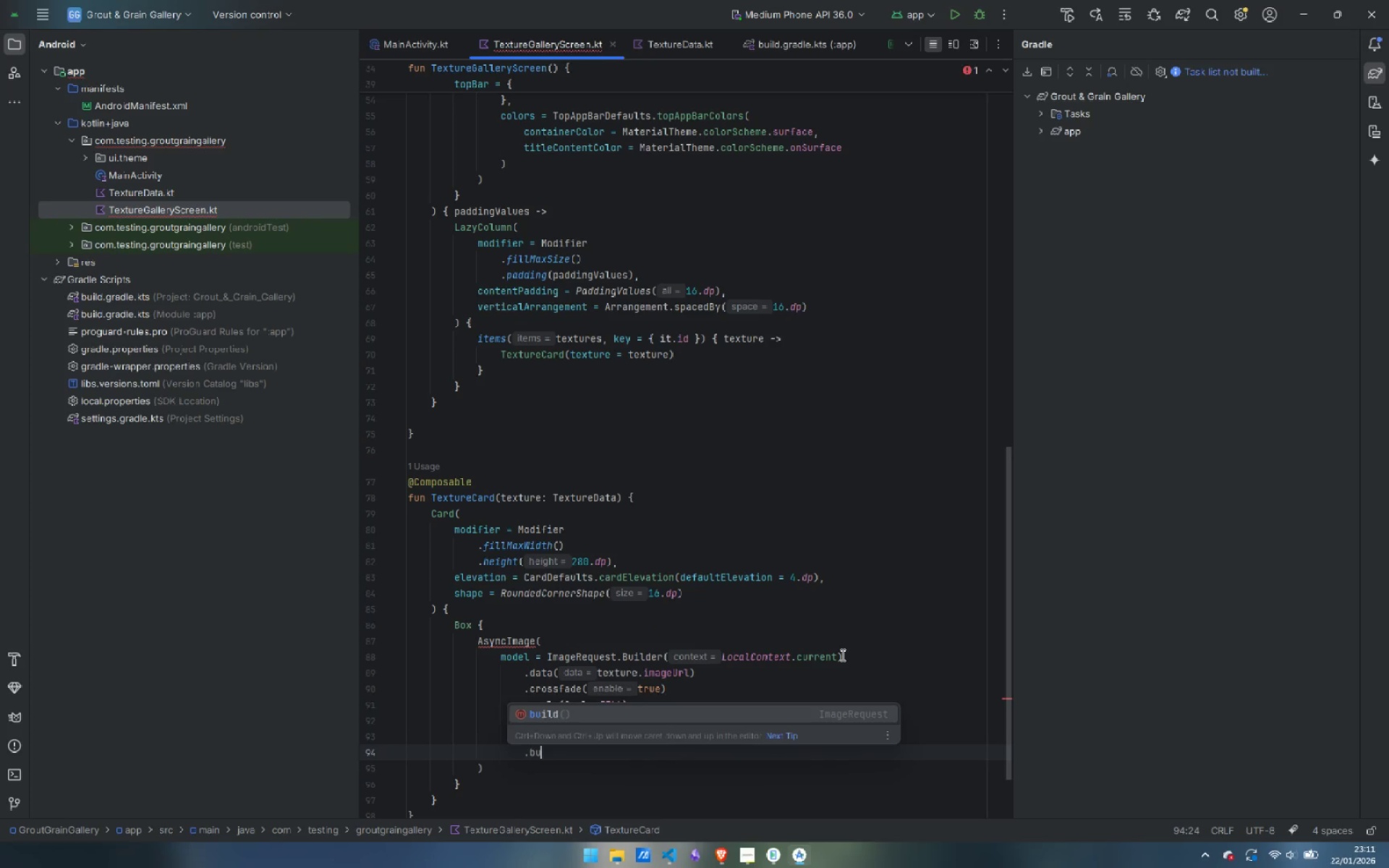 
key(Enter)
 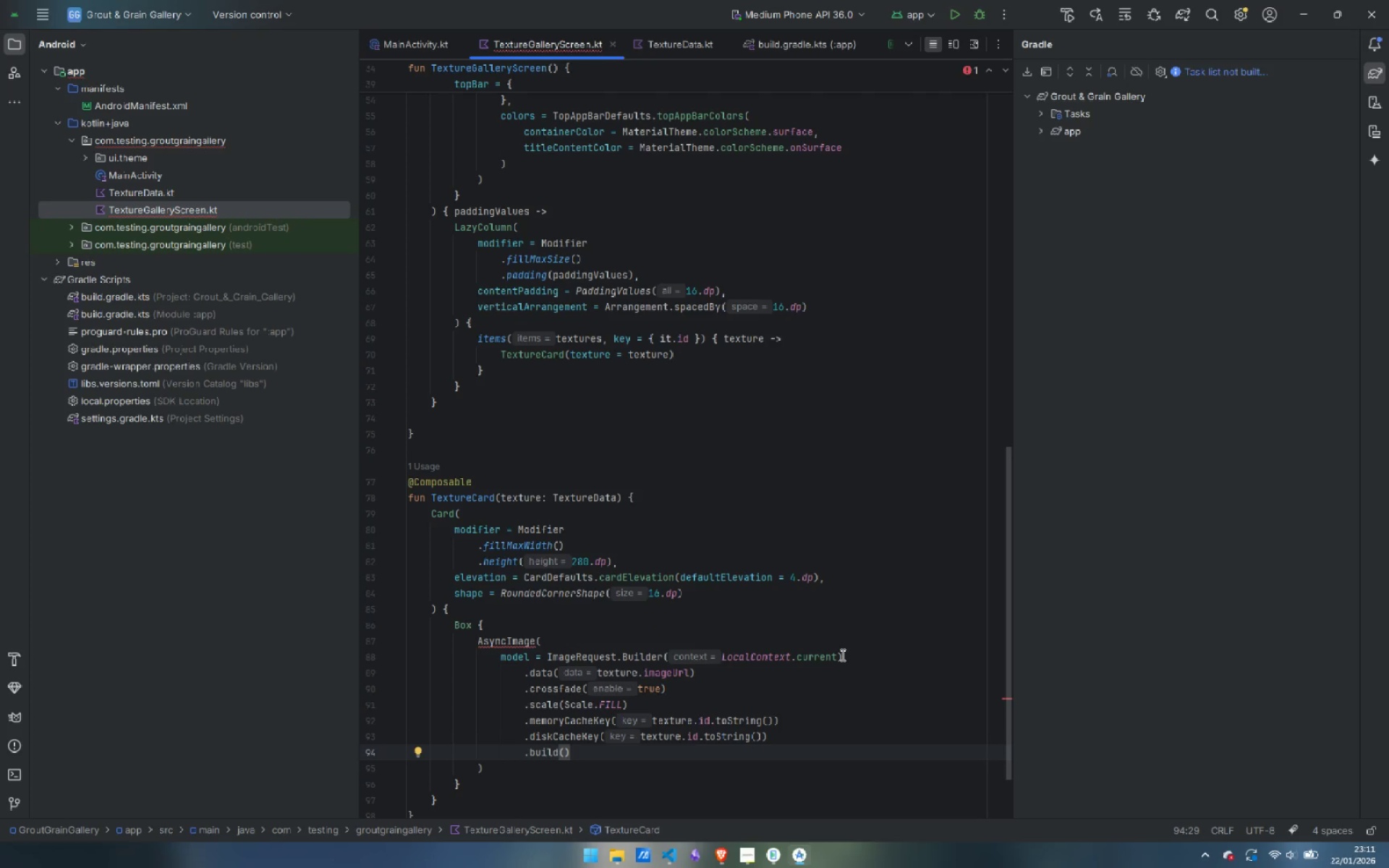 
key(Comma)
 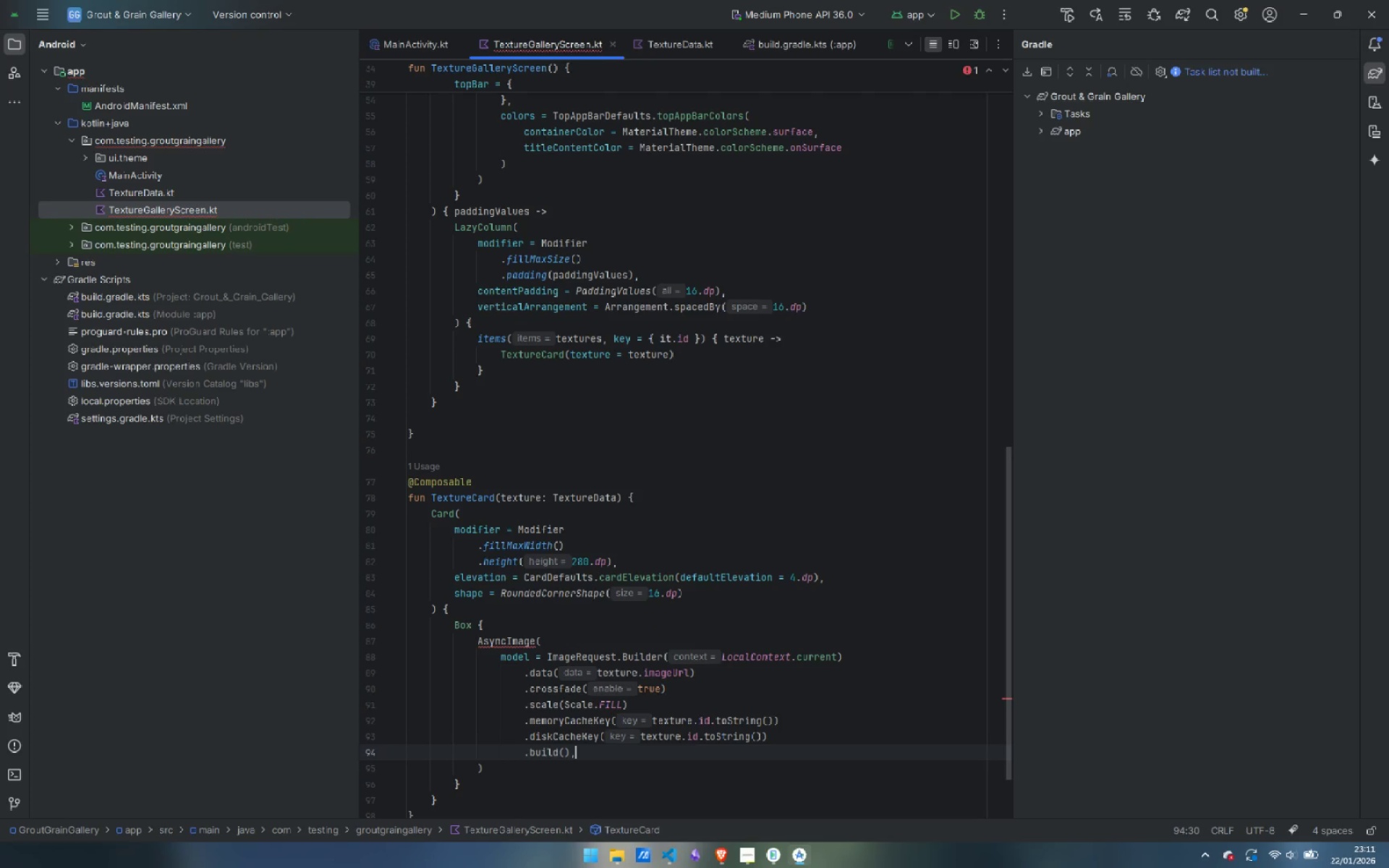 
key(Enter)
 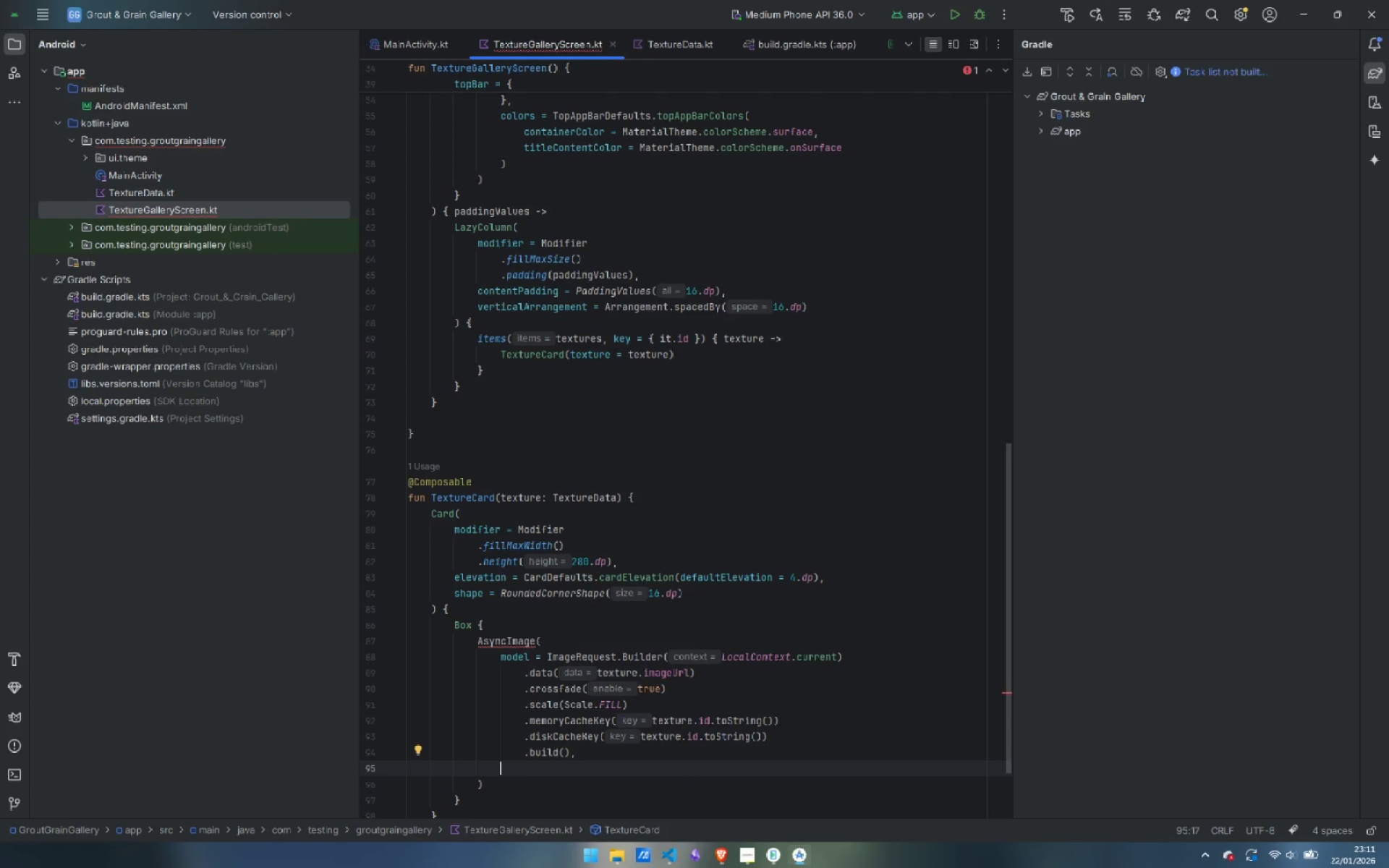 
type(mo)
 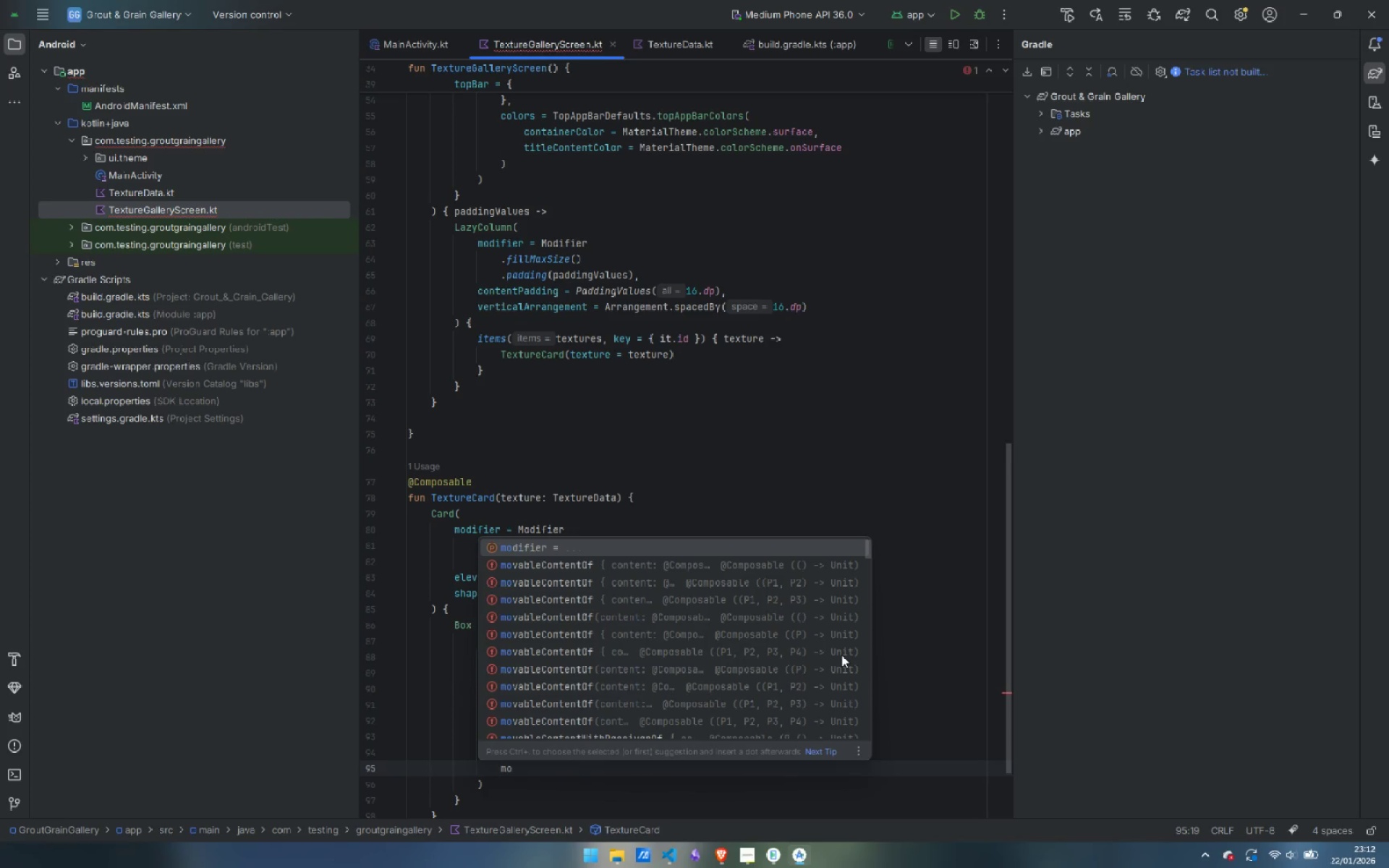 
key(Enter)
 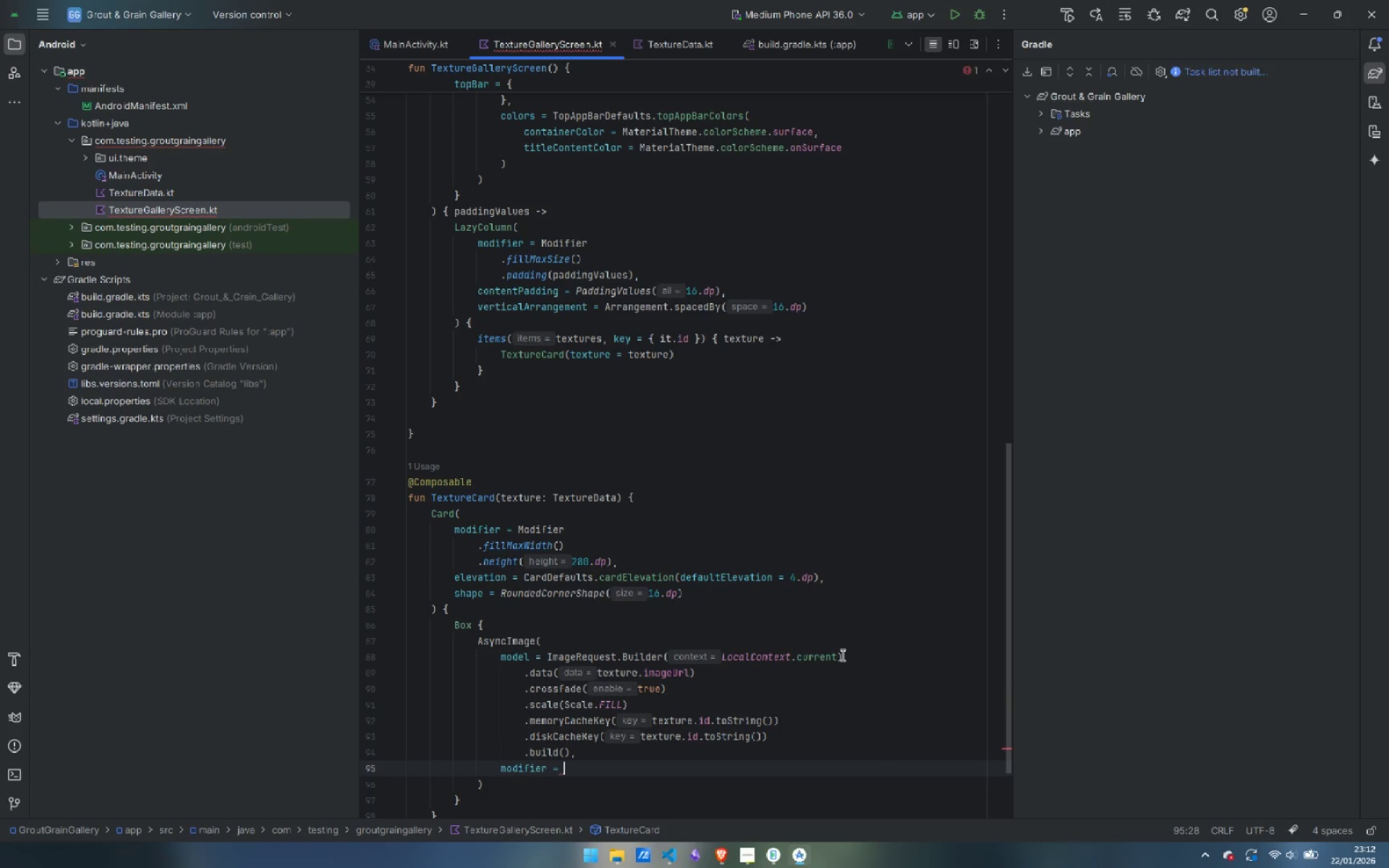 
type(Mod)
 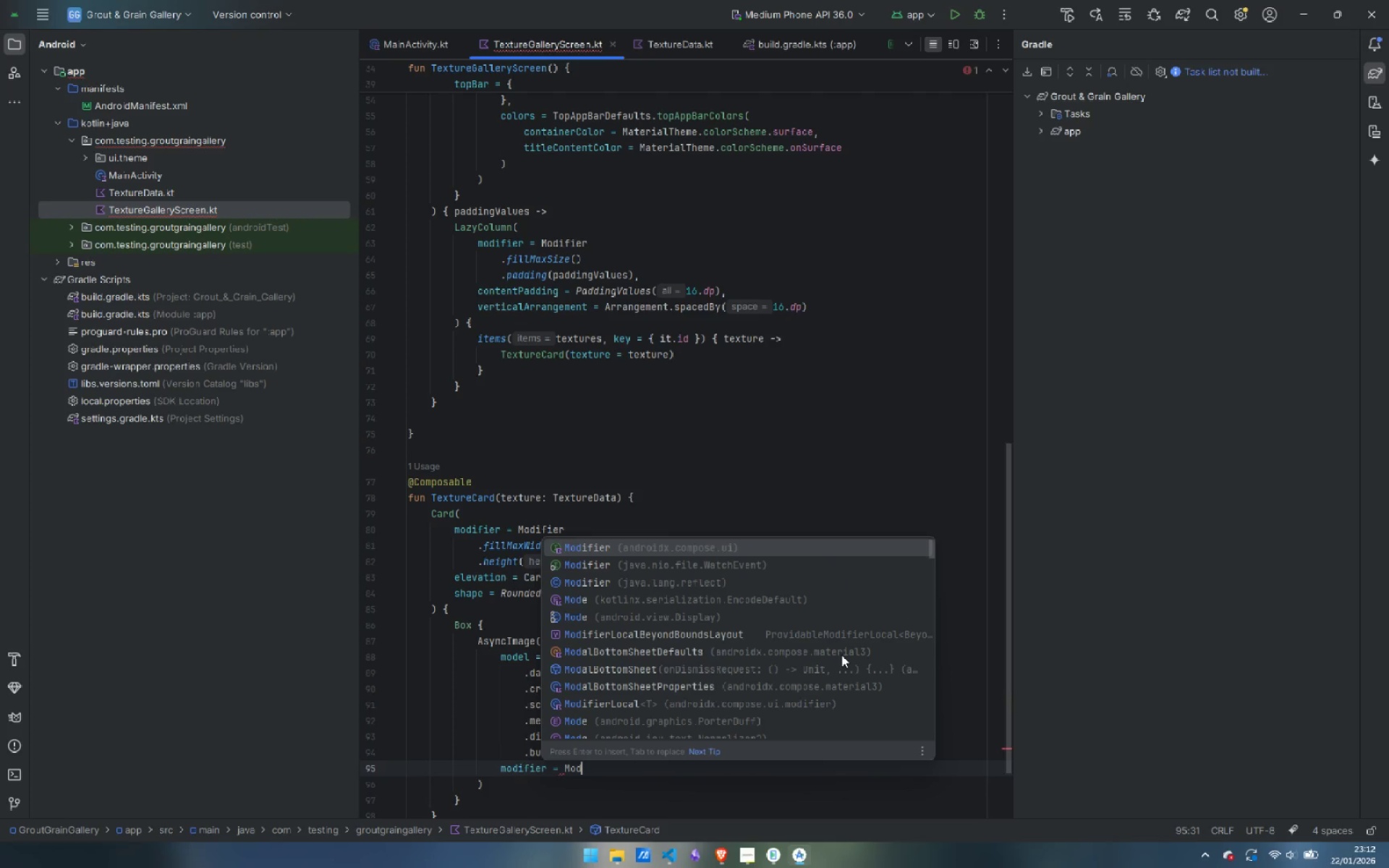 
key(Enter)
 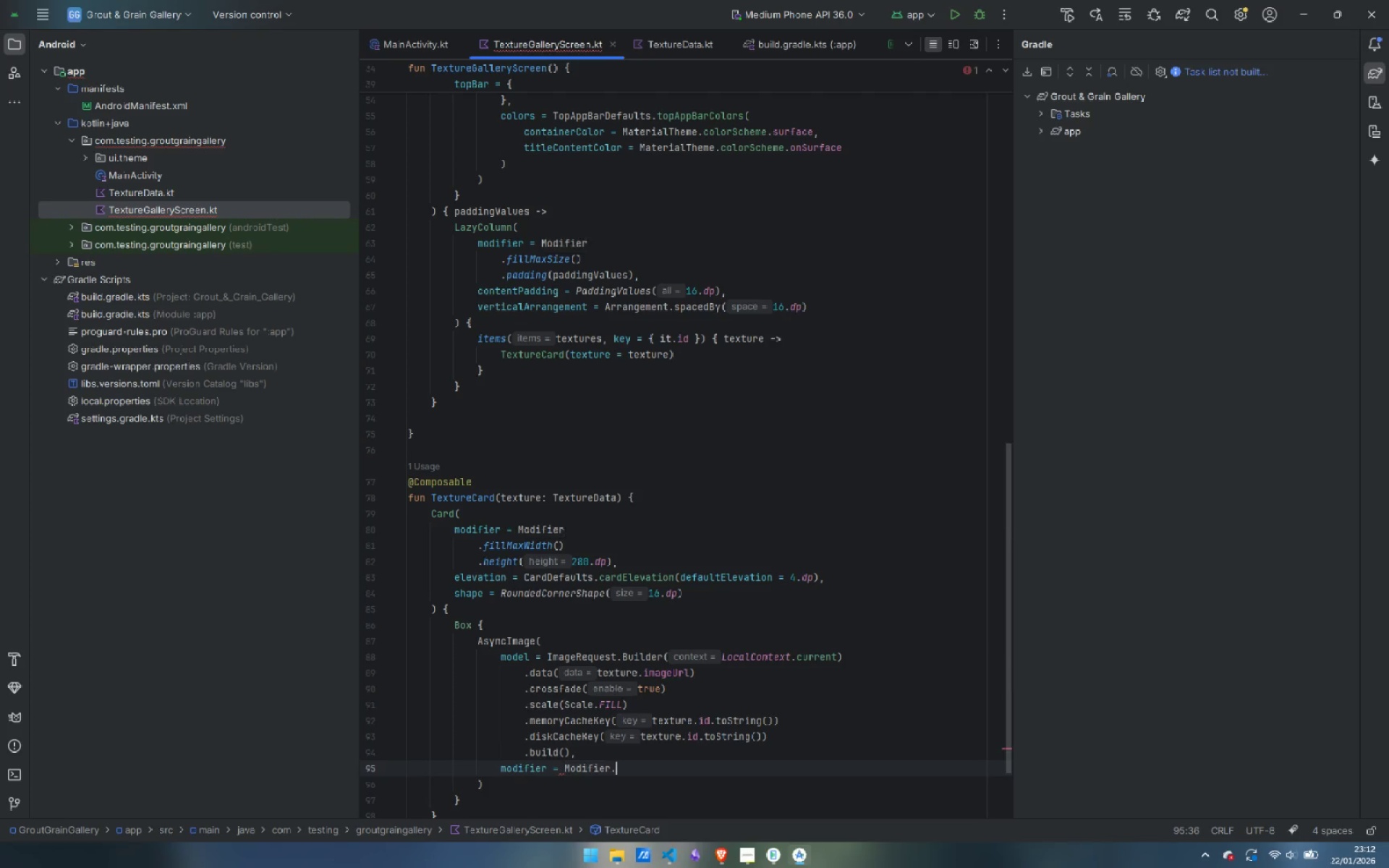 
key(Period)
 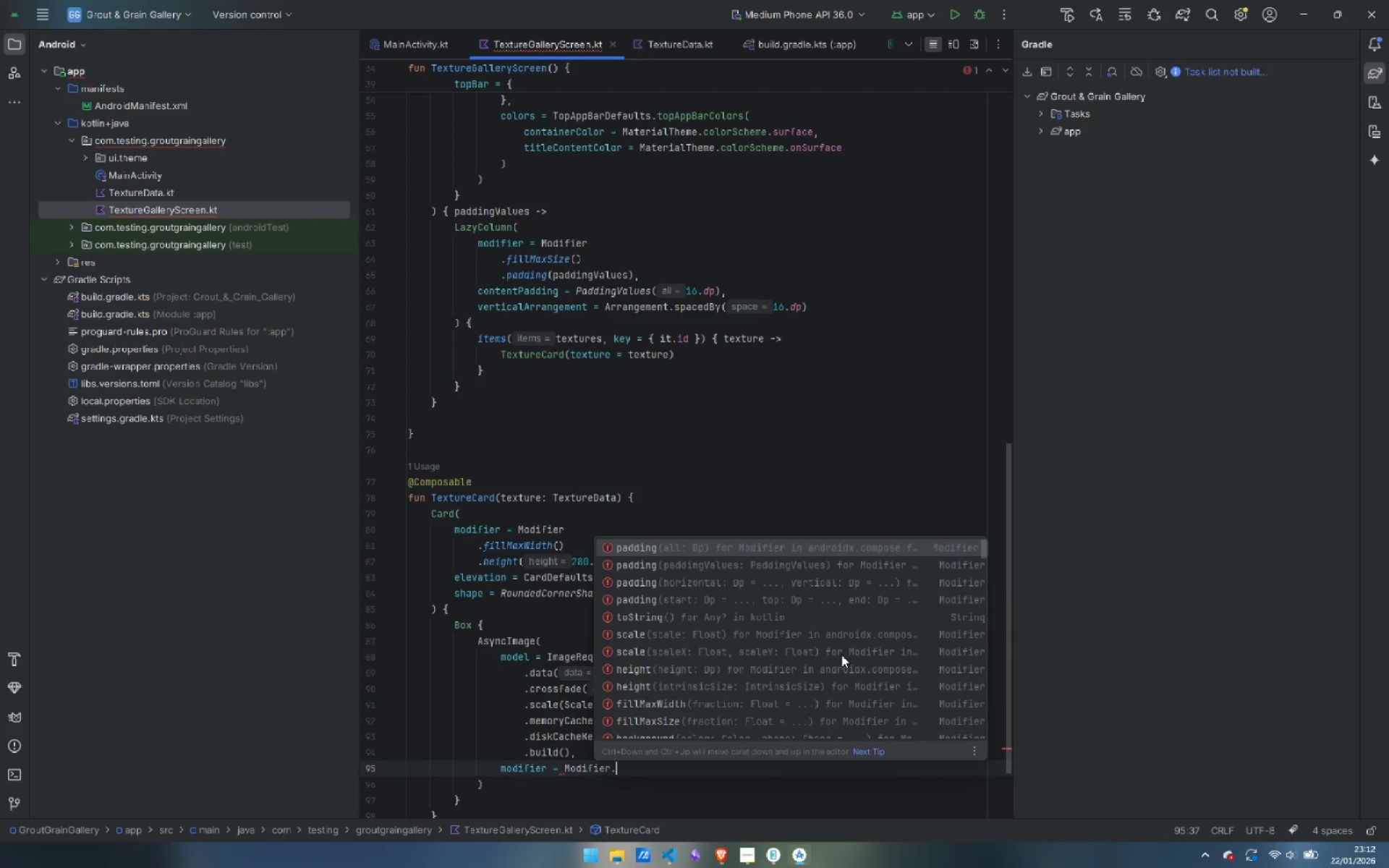 
key(F)
 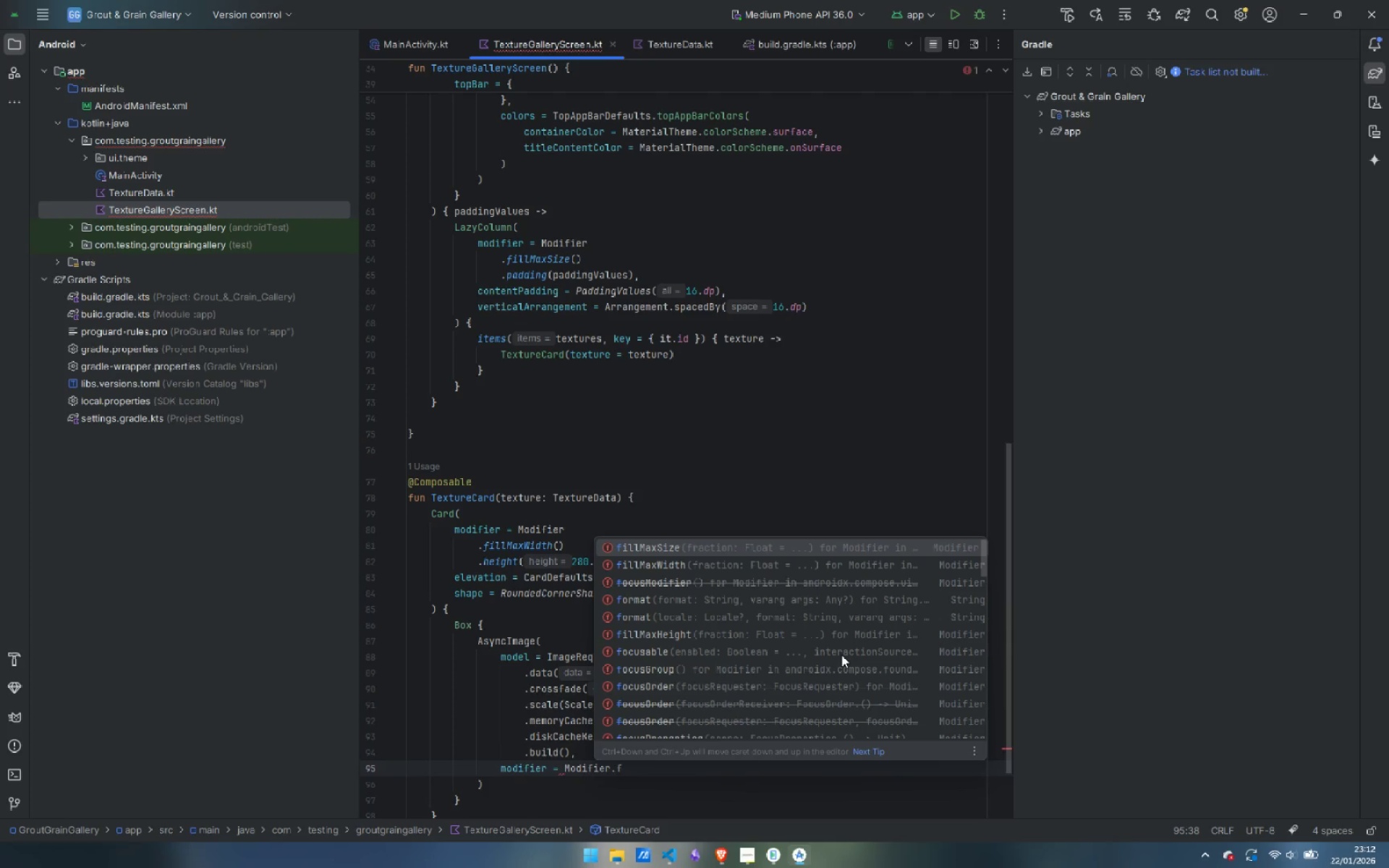 
key(Enter)
 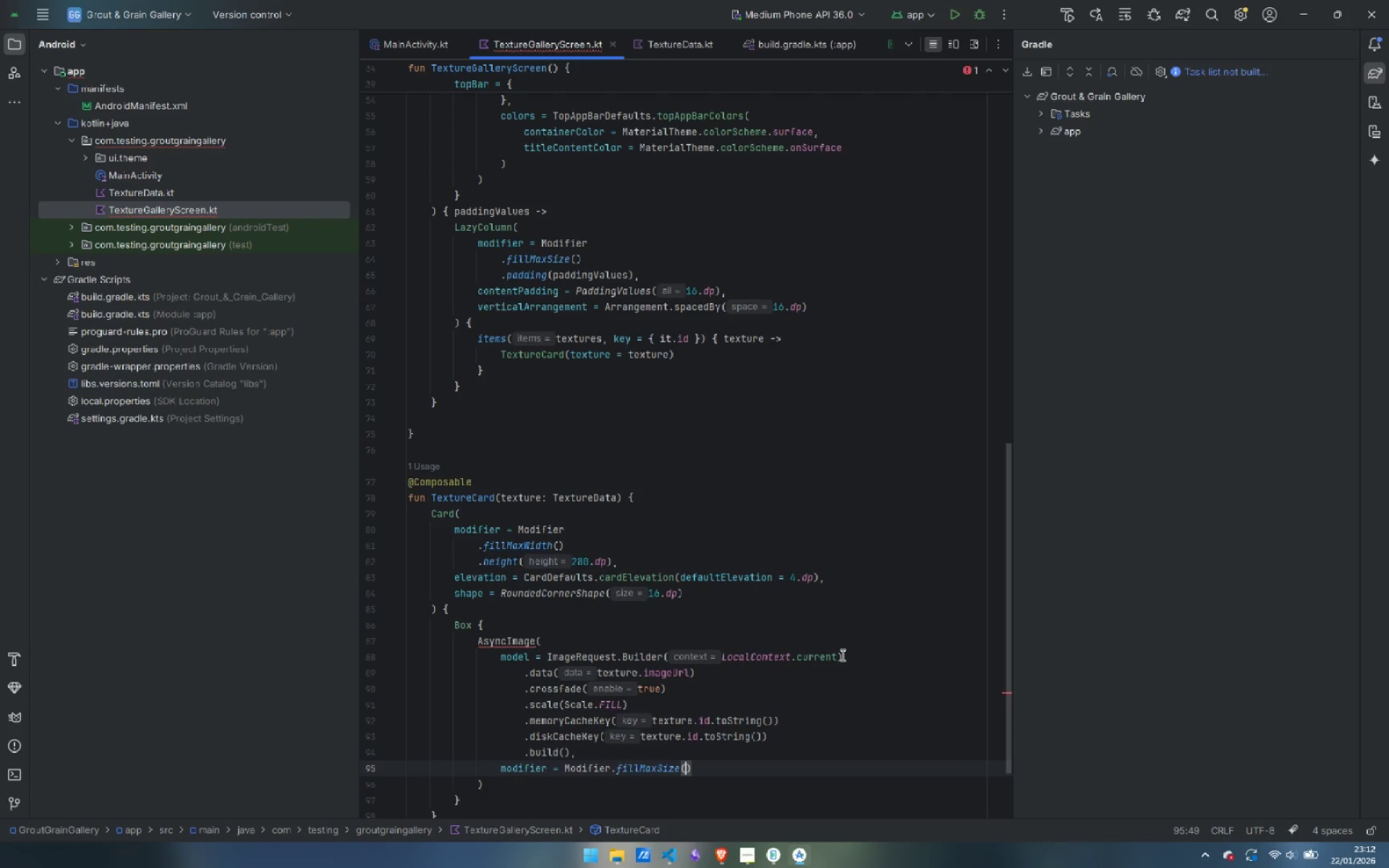 
key(ArrowRight)
 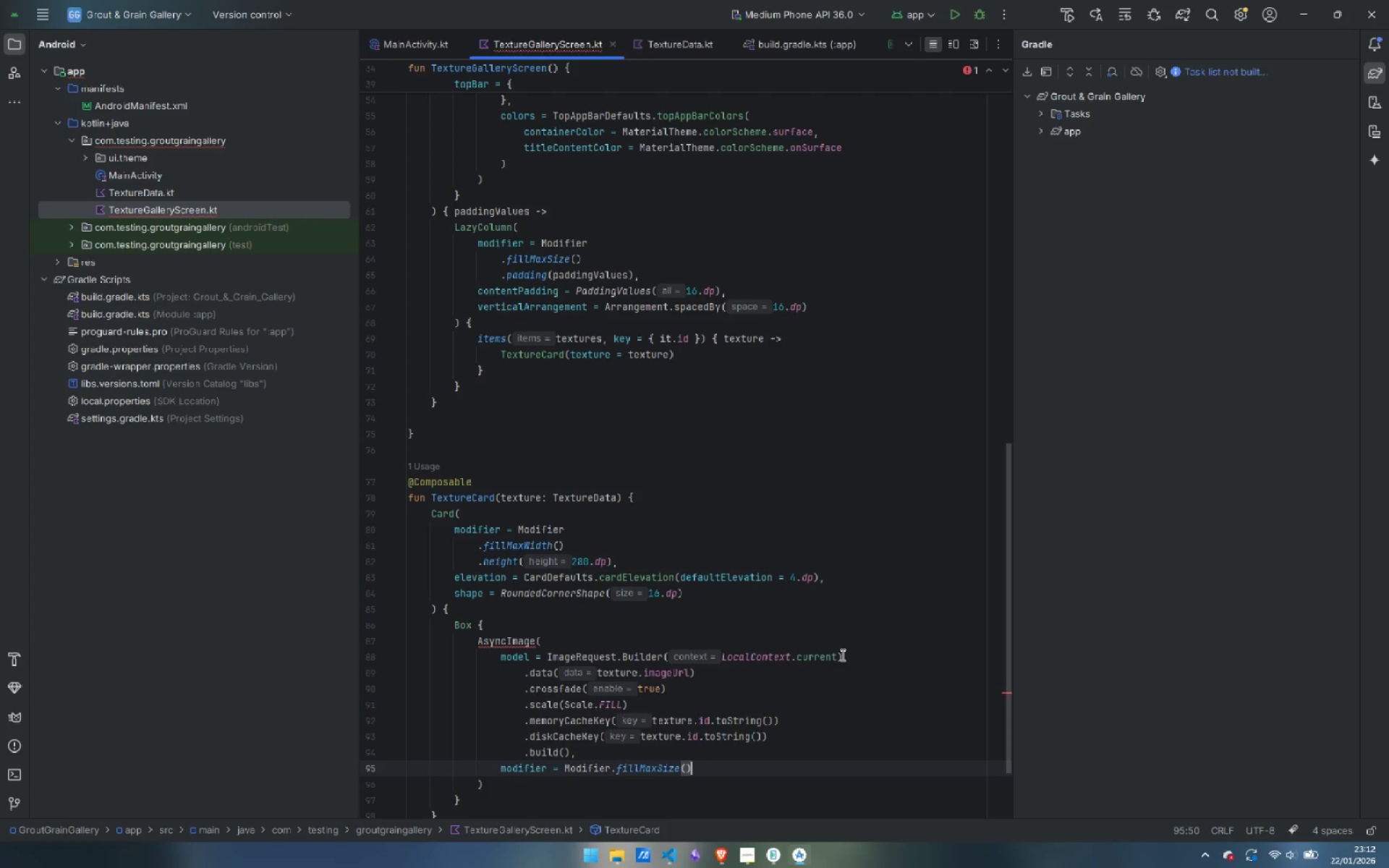 
key(Comma)
 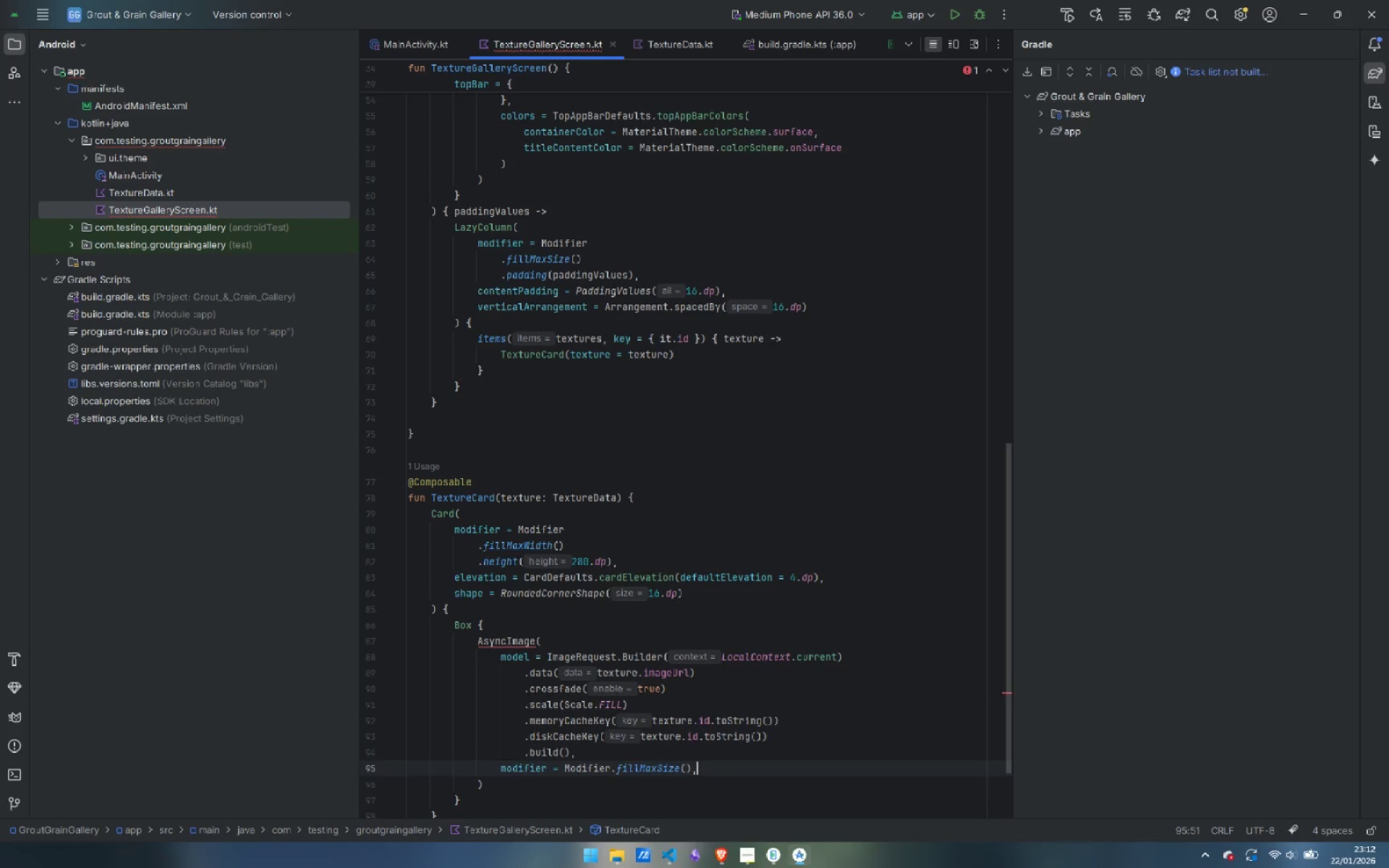 
key(Enter)
 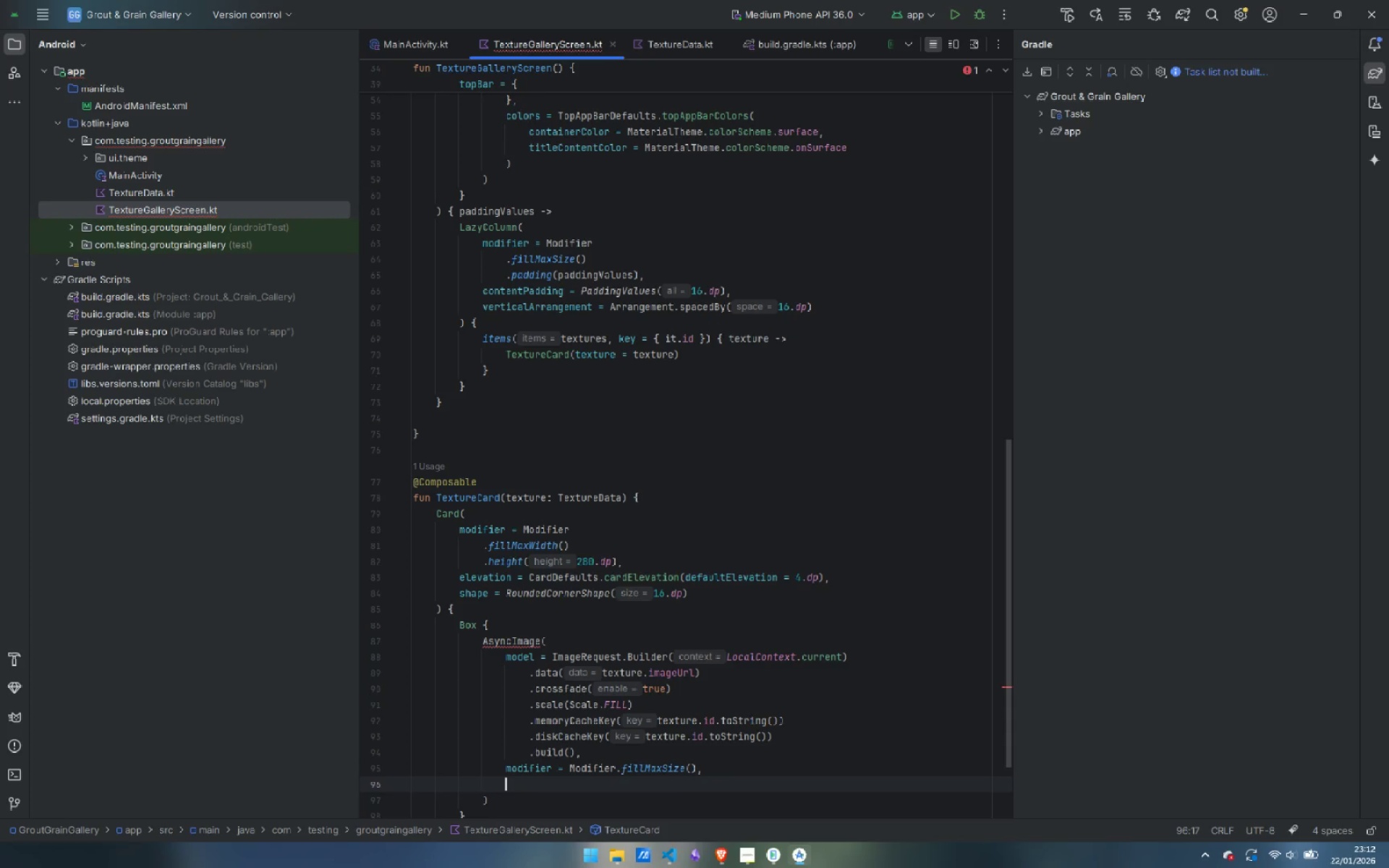 
type(conte)
 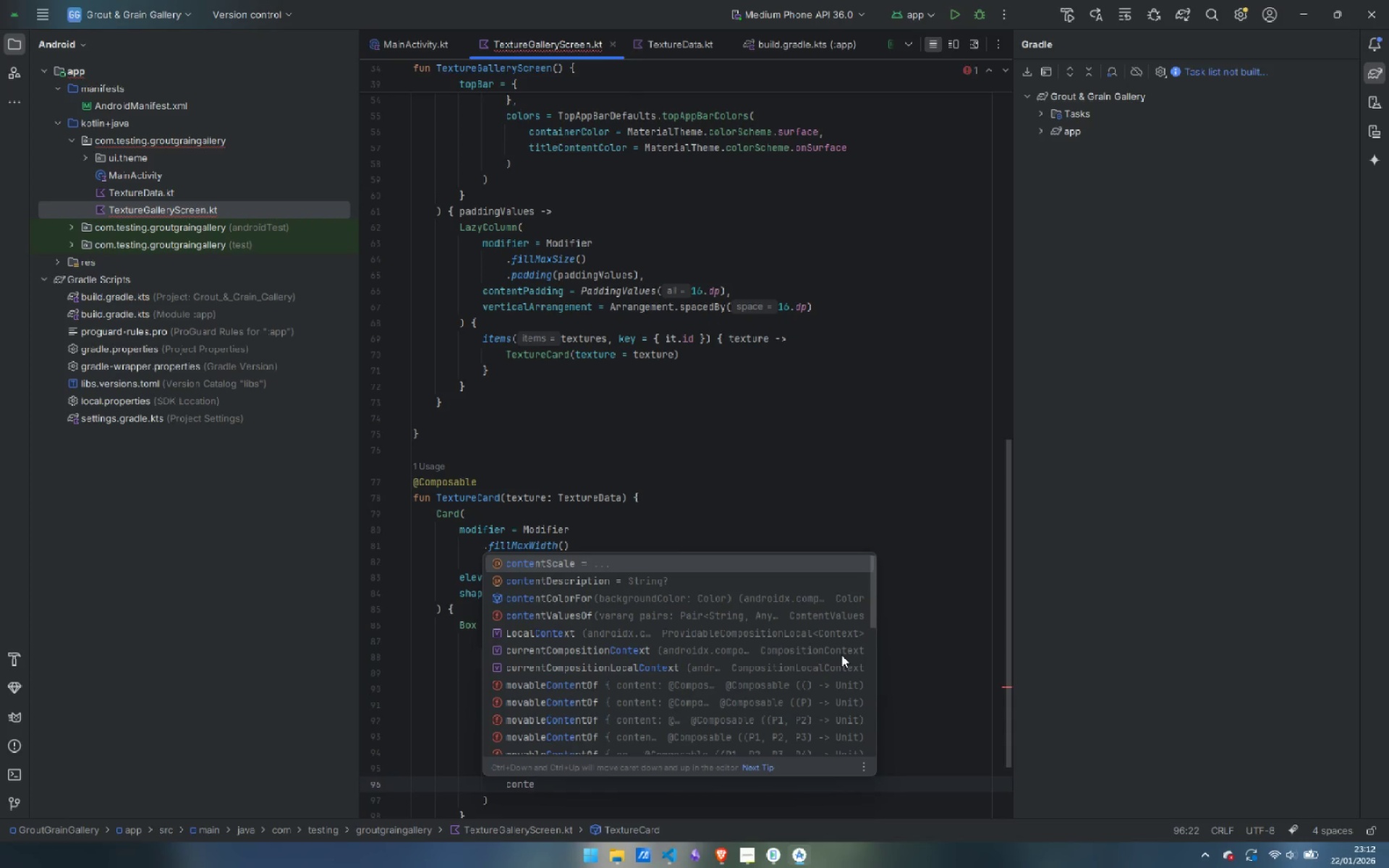 
key(Enter)
 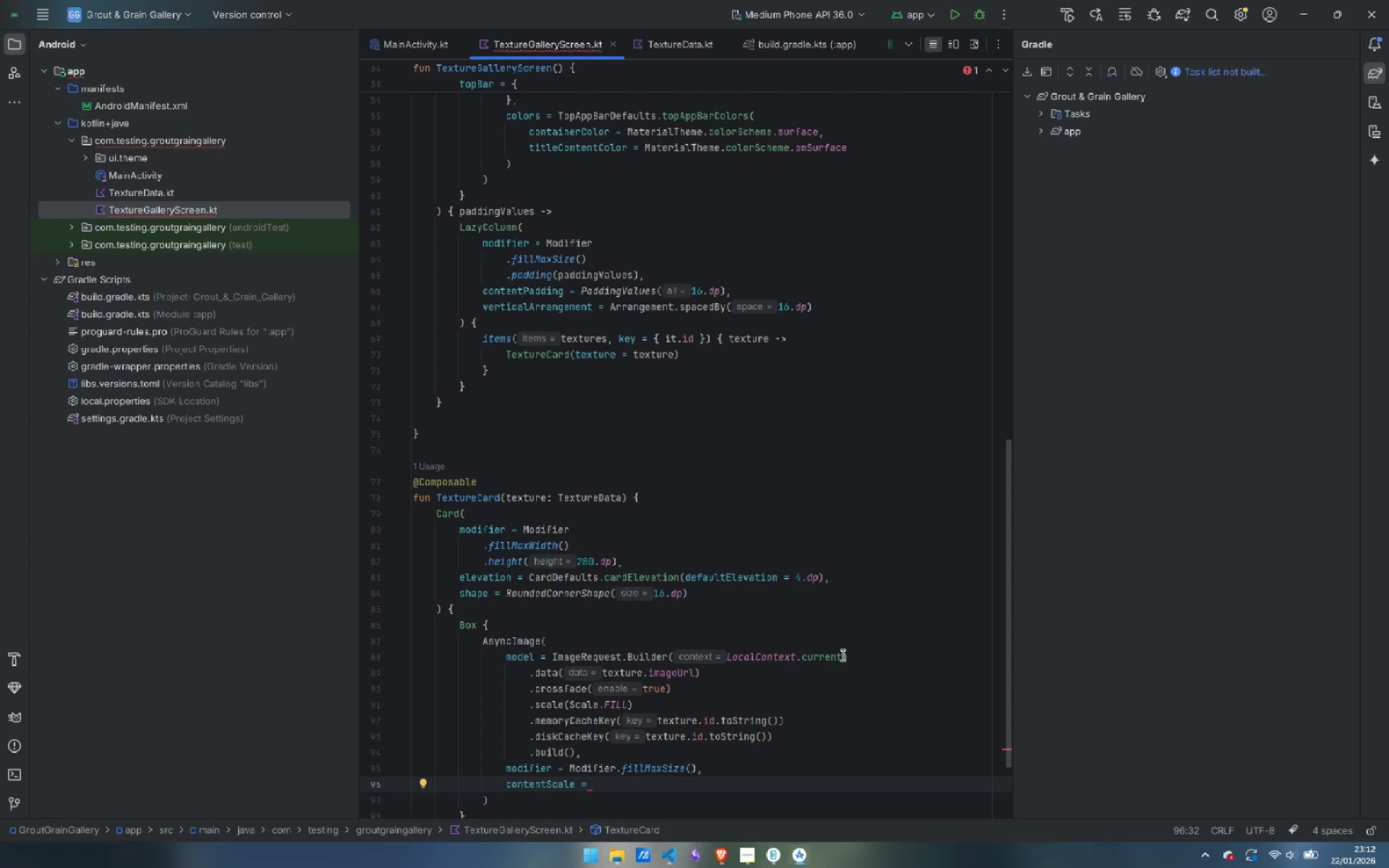 
type(Conte)
 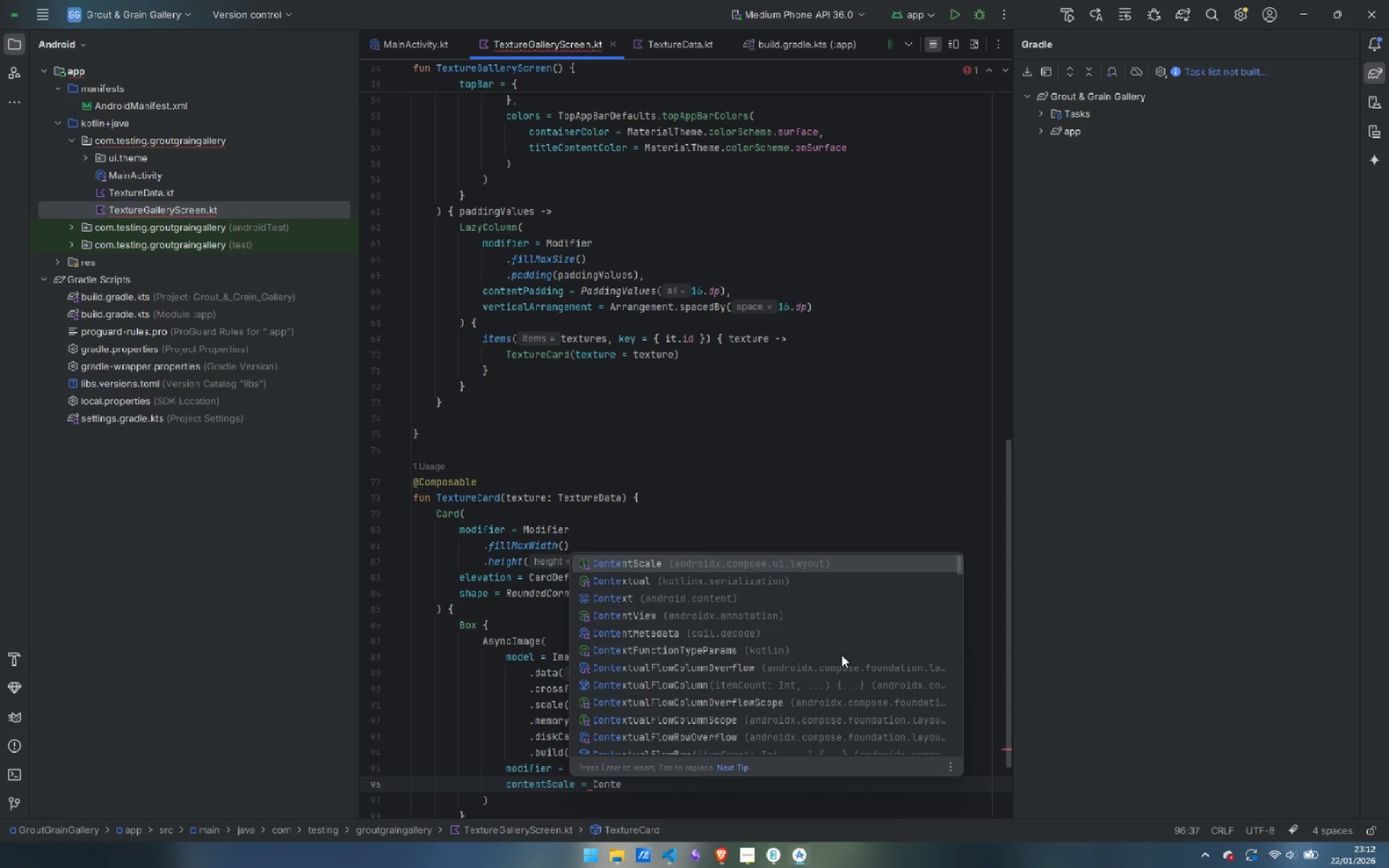 
key(Enter)
 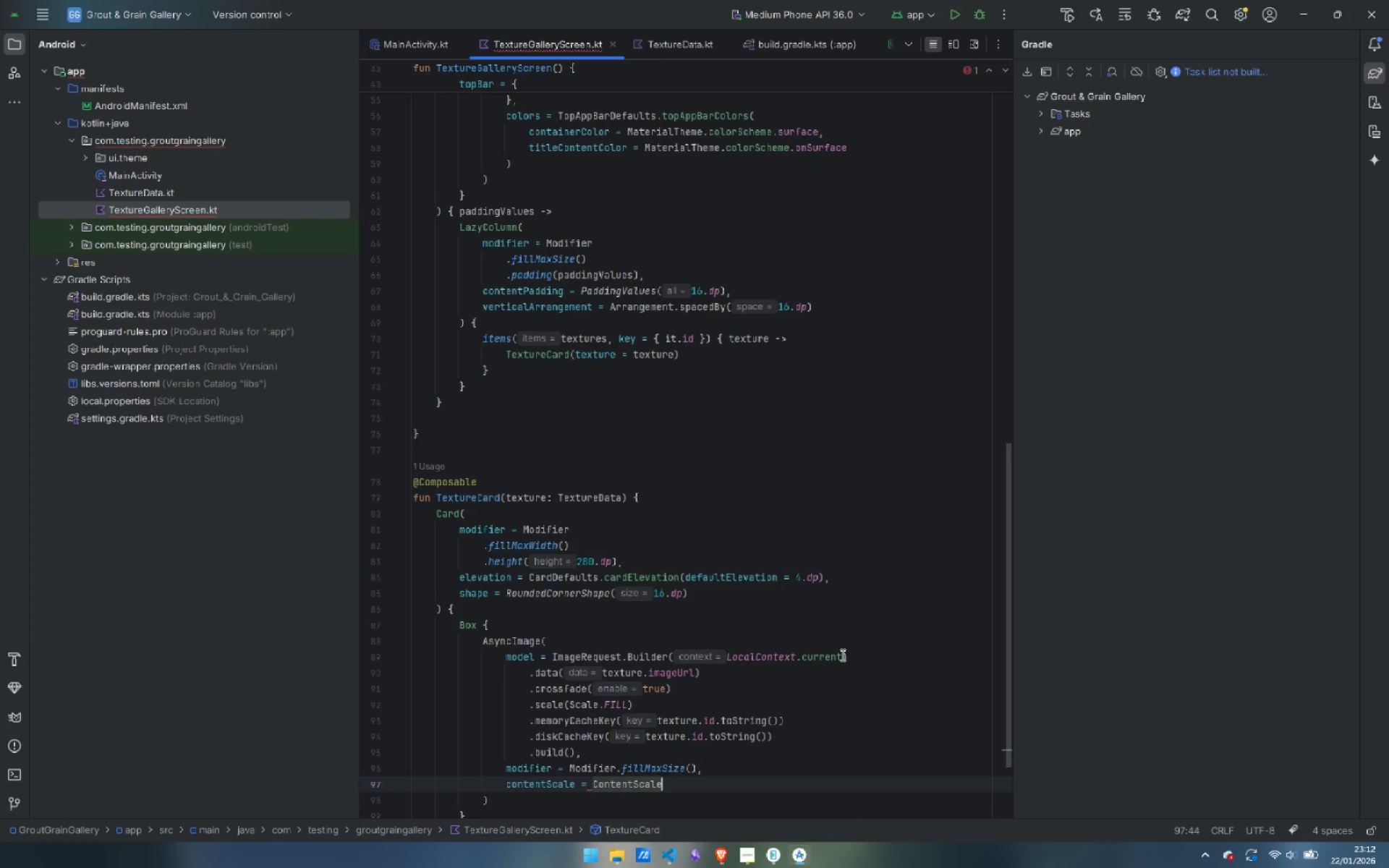 
key(Period)
 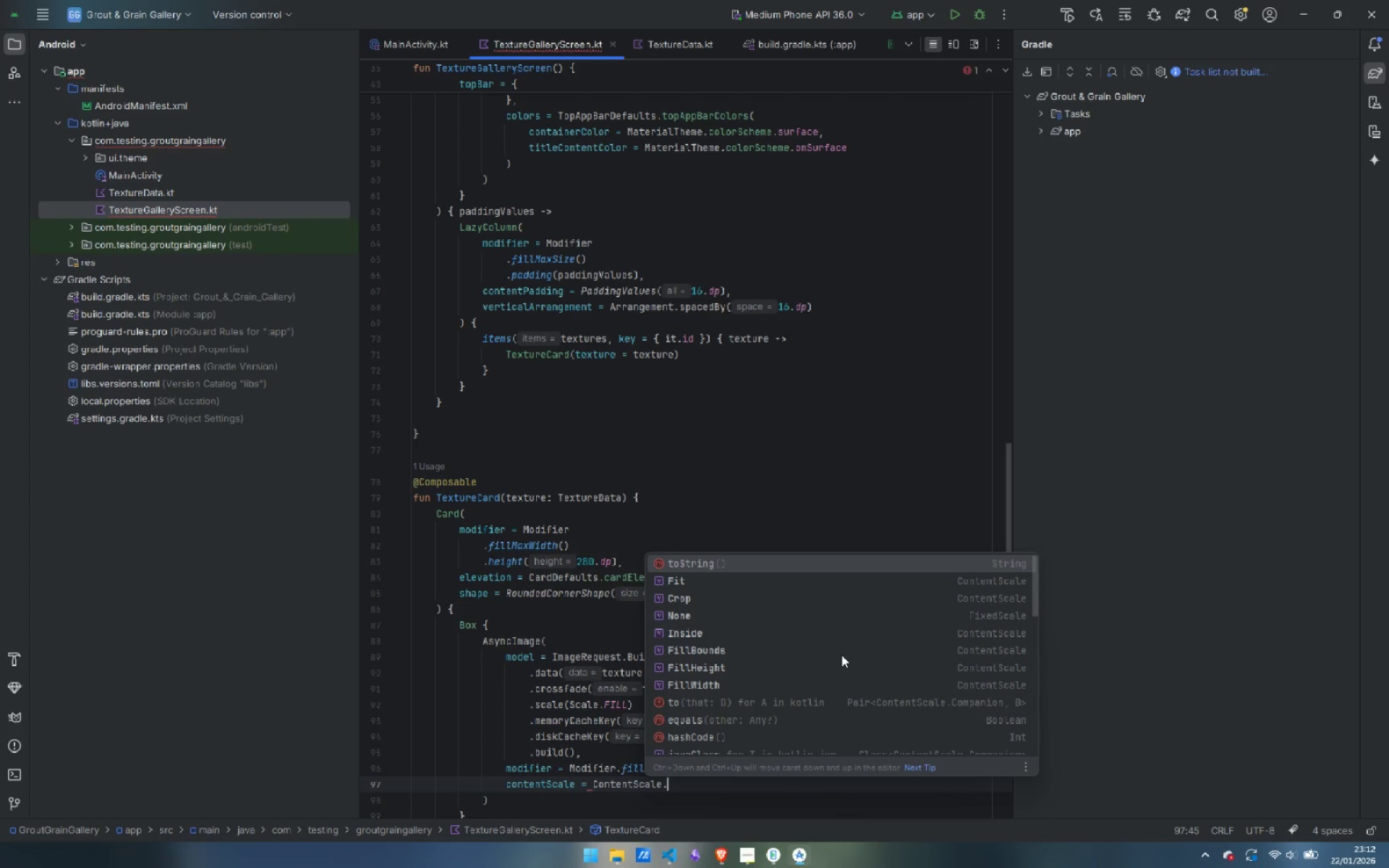 
key(Shift+ShiftLeft)
 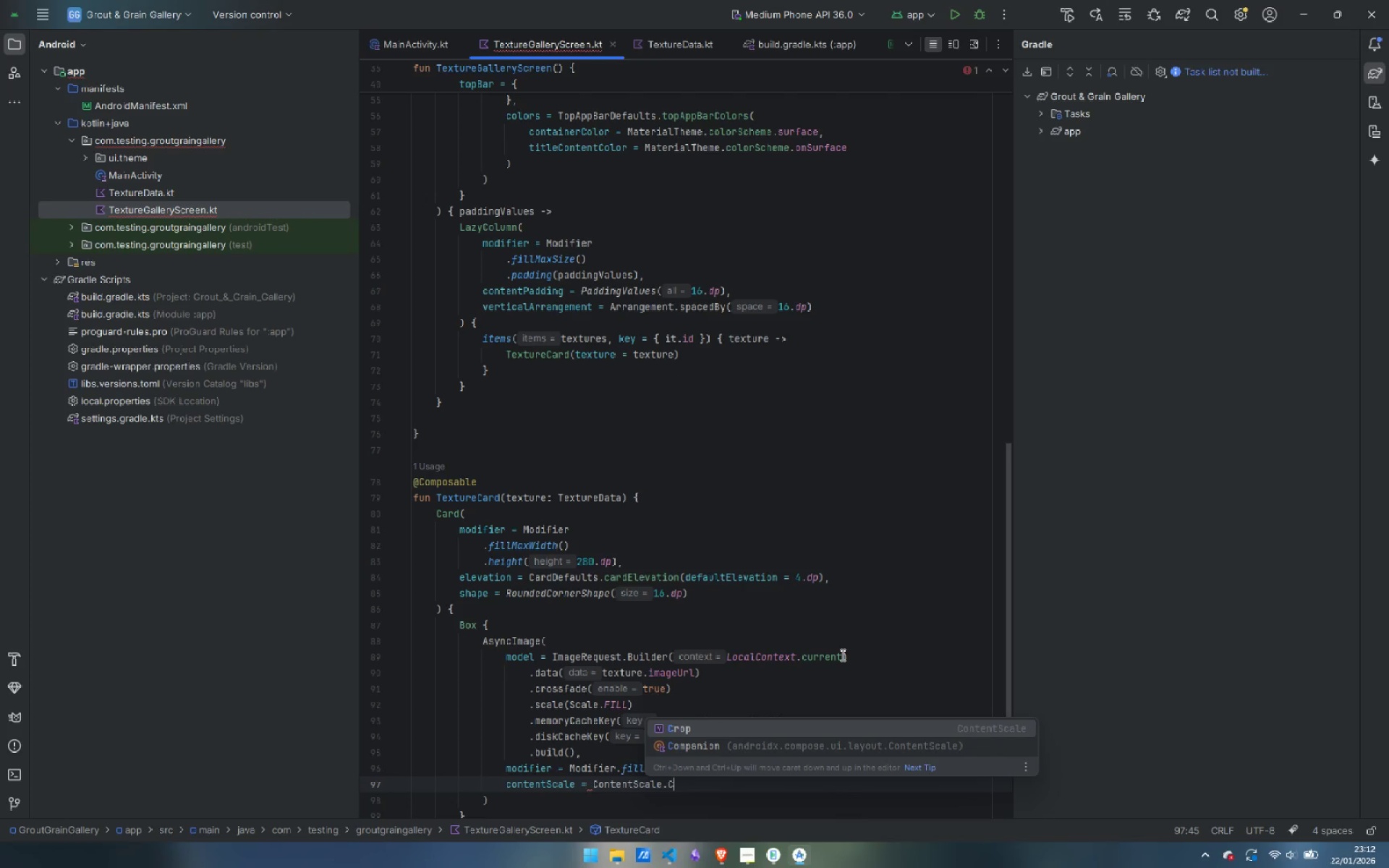 
key(Shift+C)
 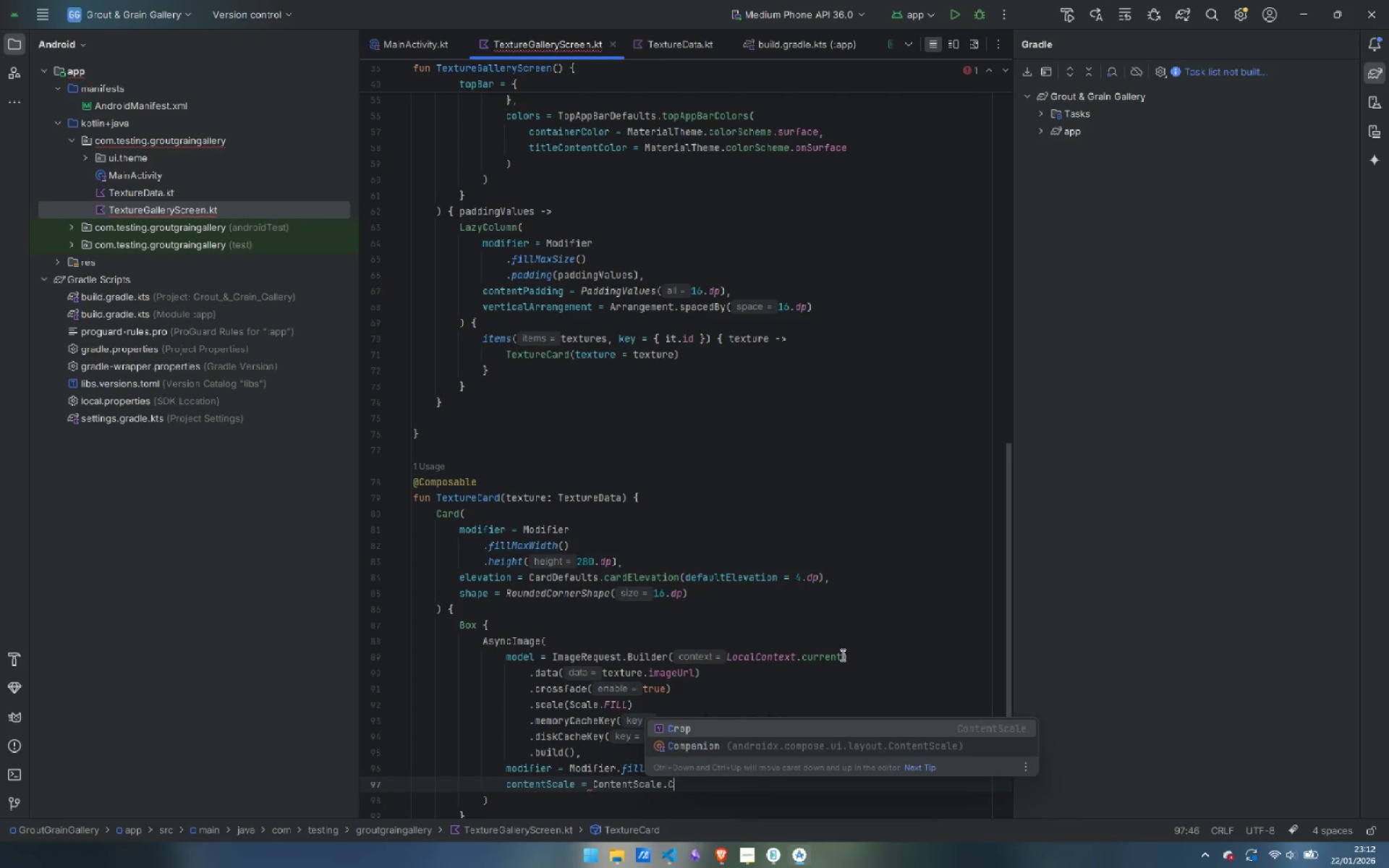 
key(Enter)
 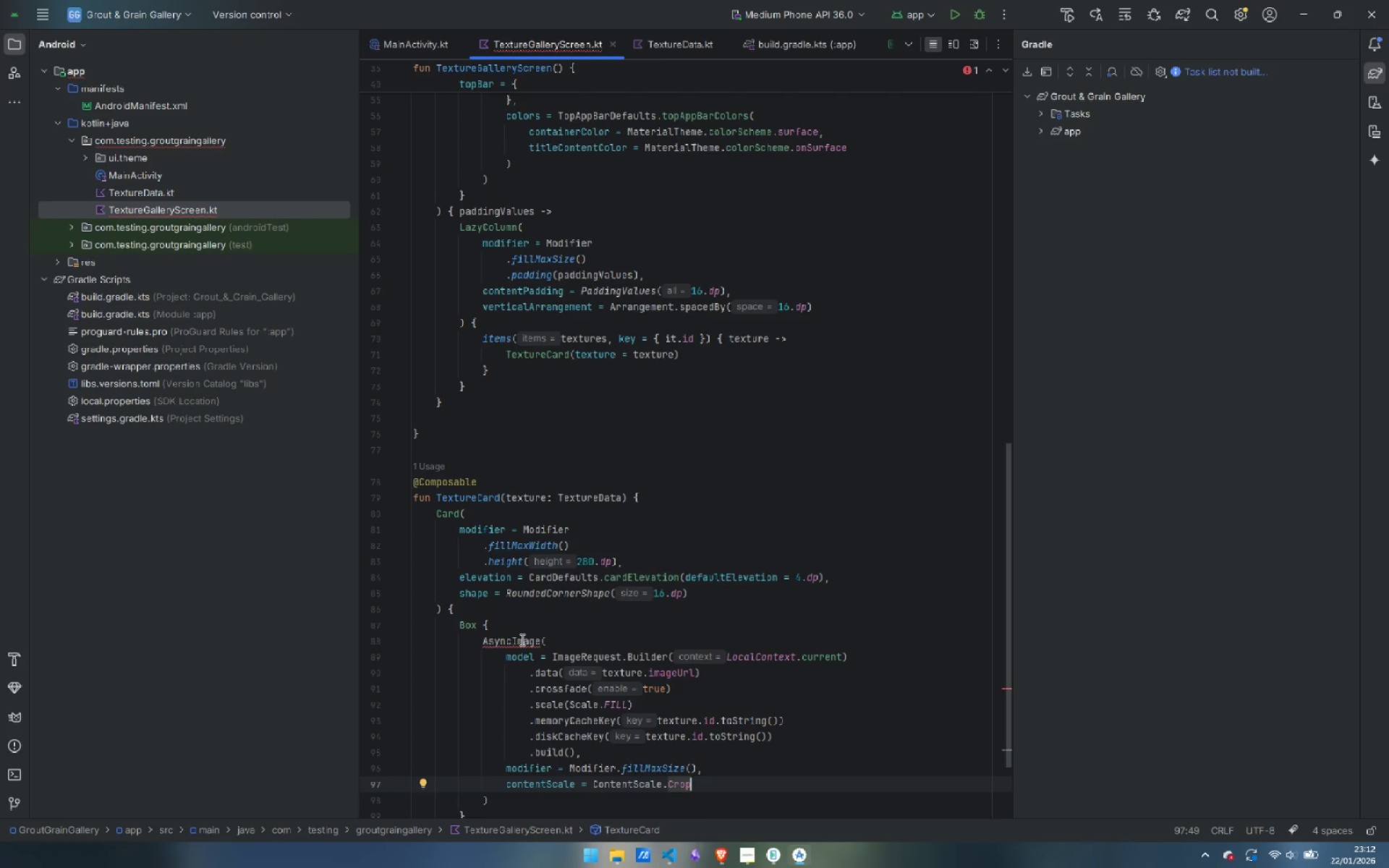 
left_click([521, 639])
 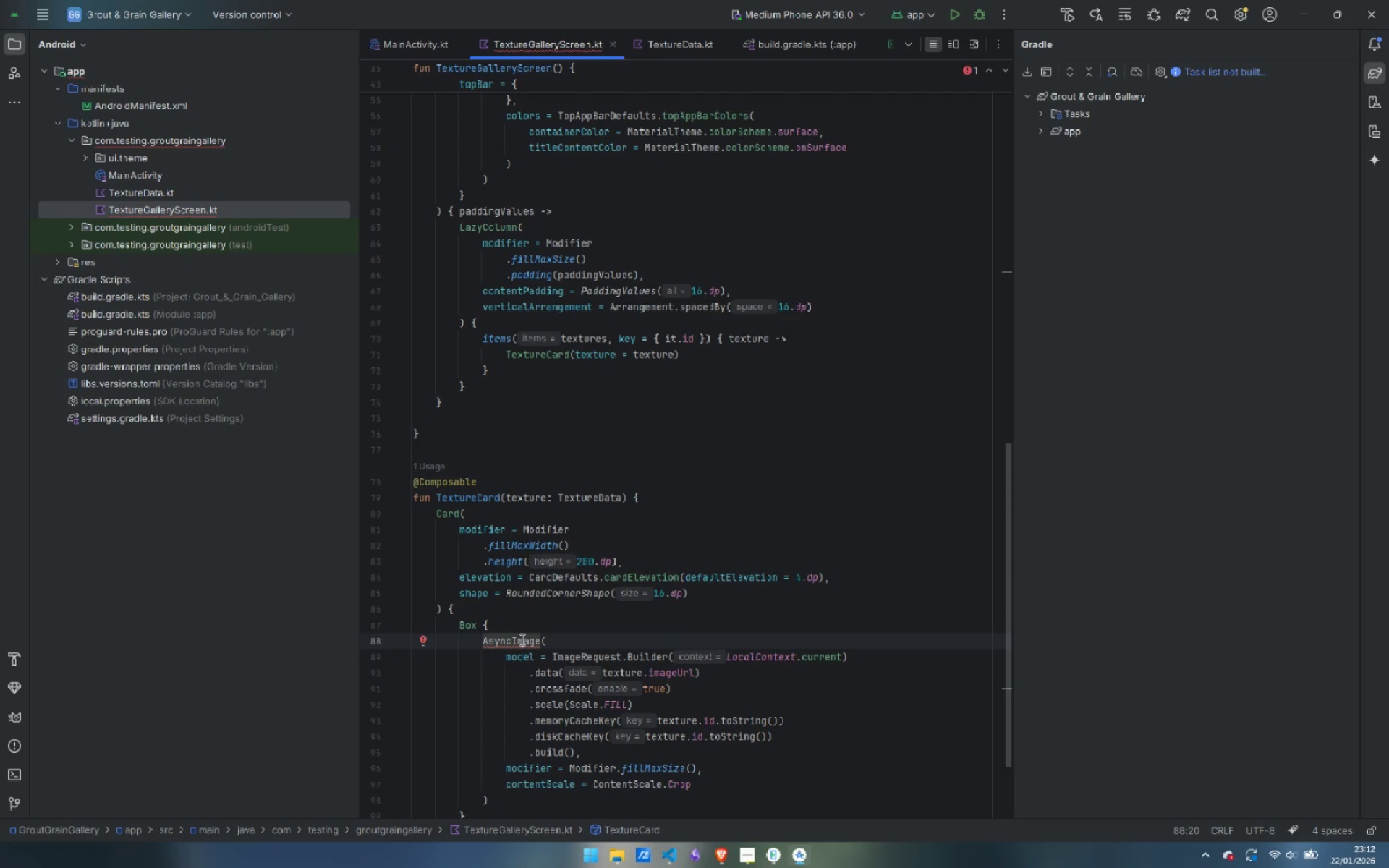 
key(Alt+Enter)
 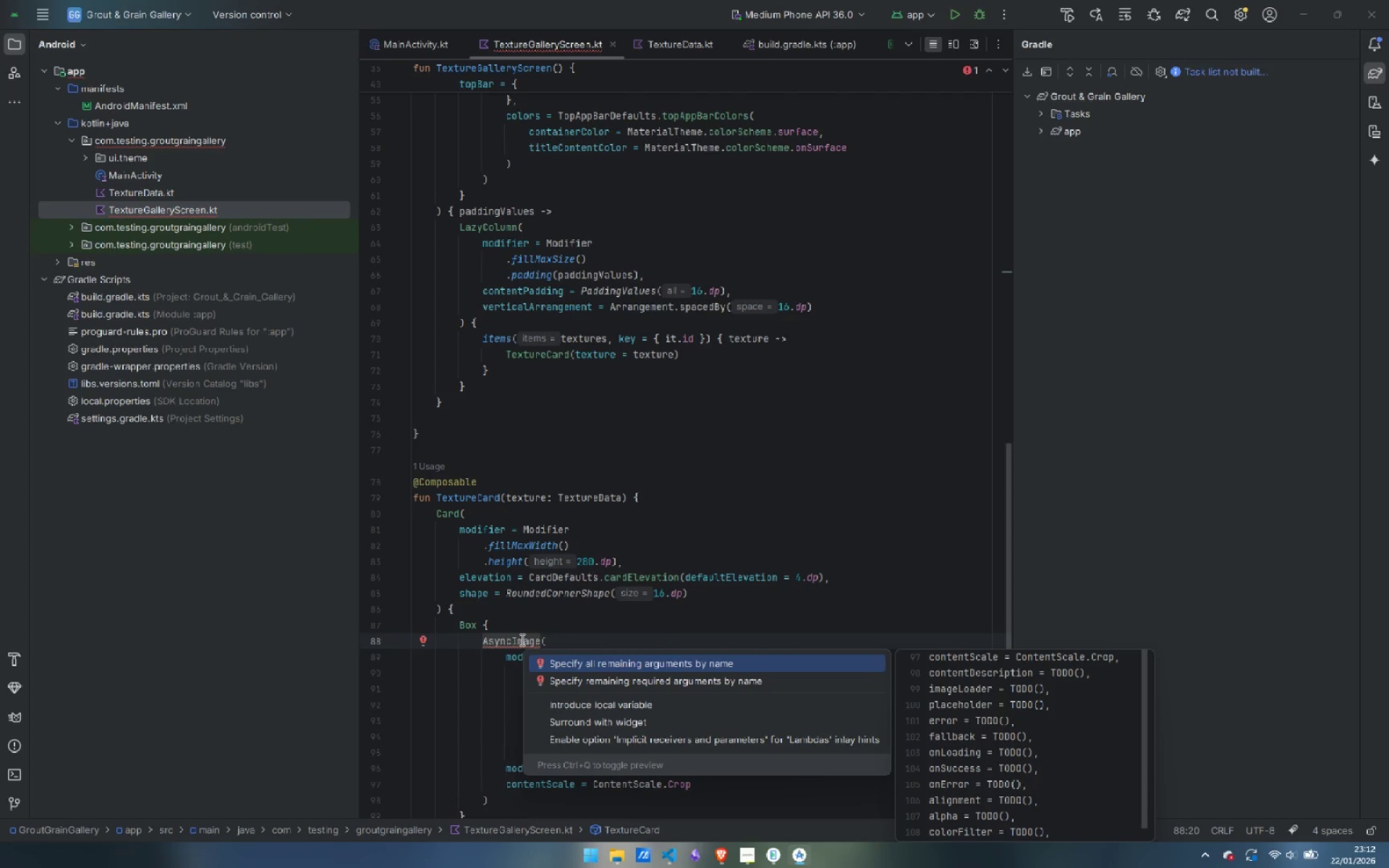 
wait(10.89)
 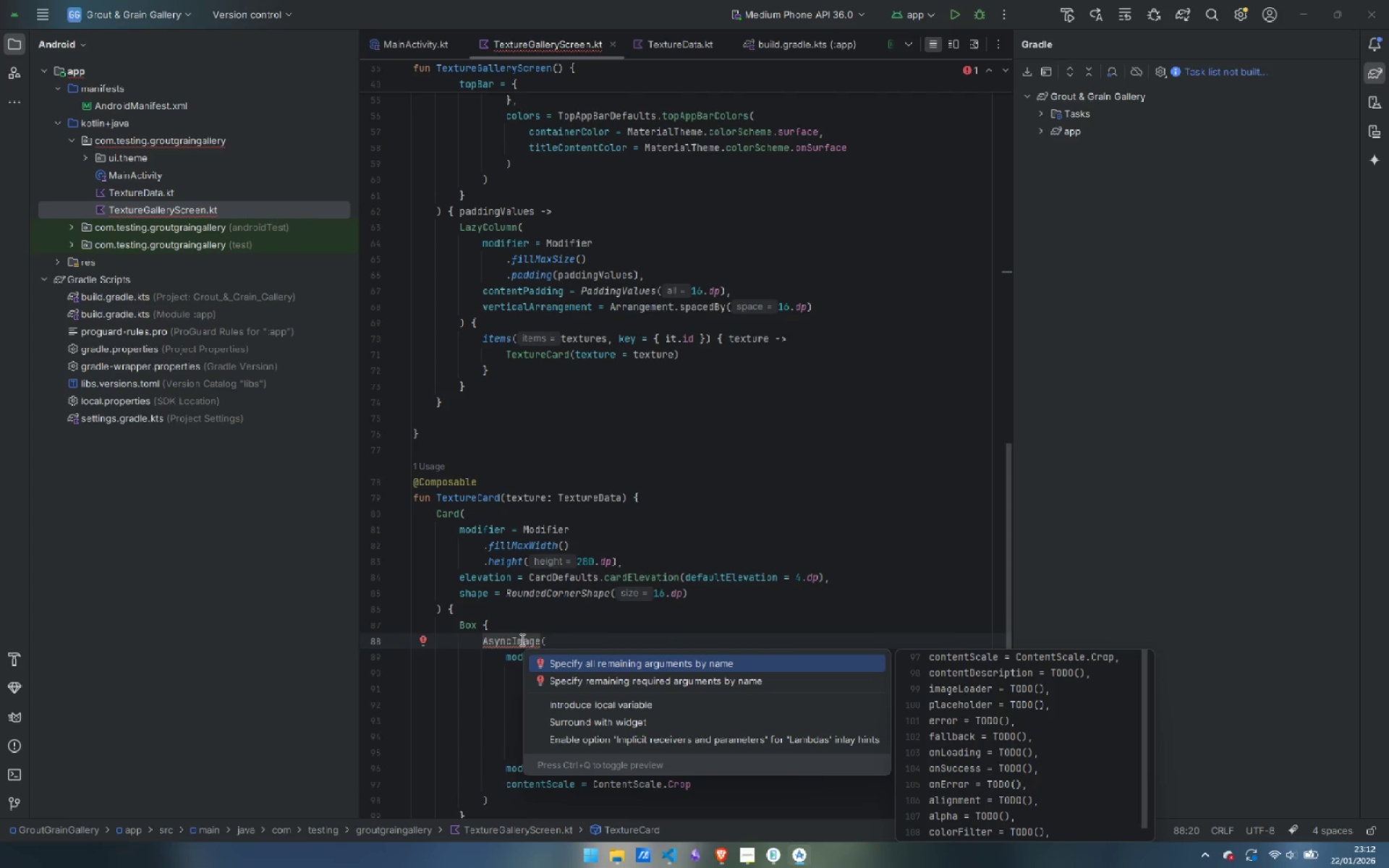 
left_click([585, 583])
 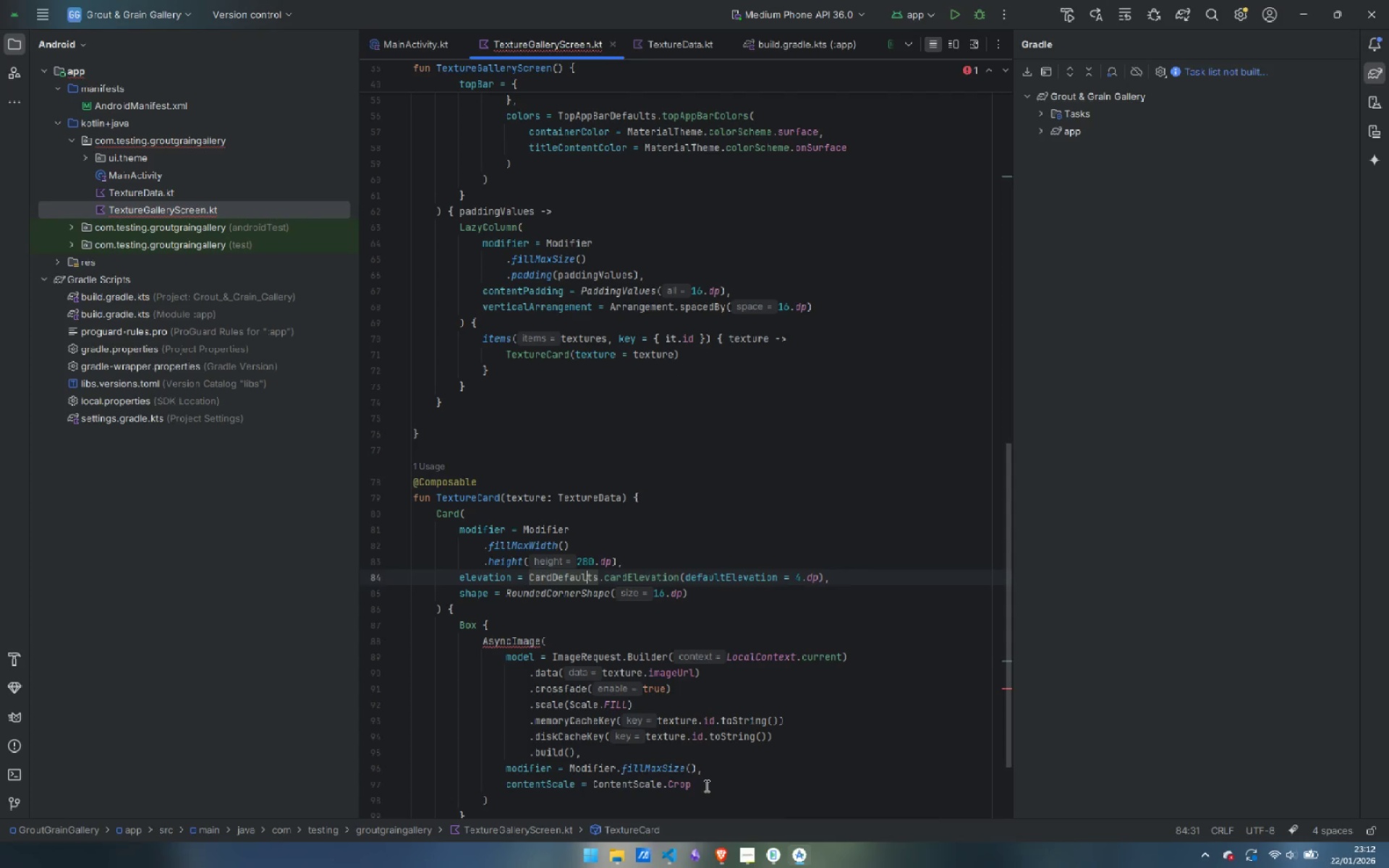 
left_click([710, 782])
 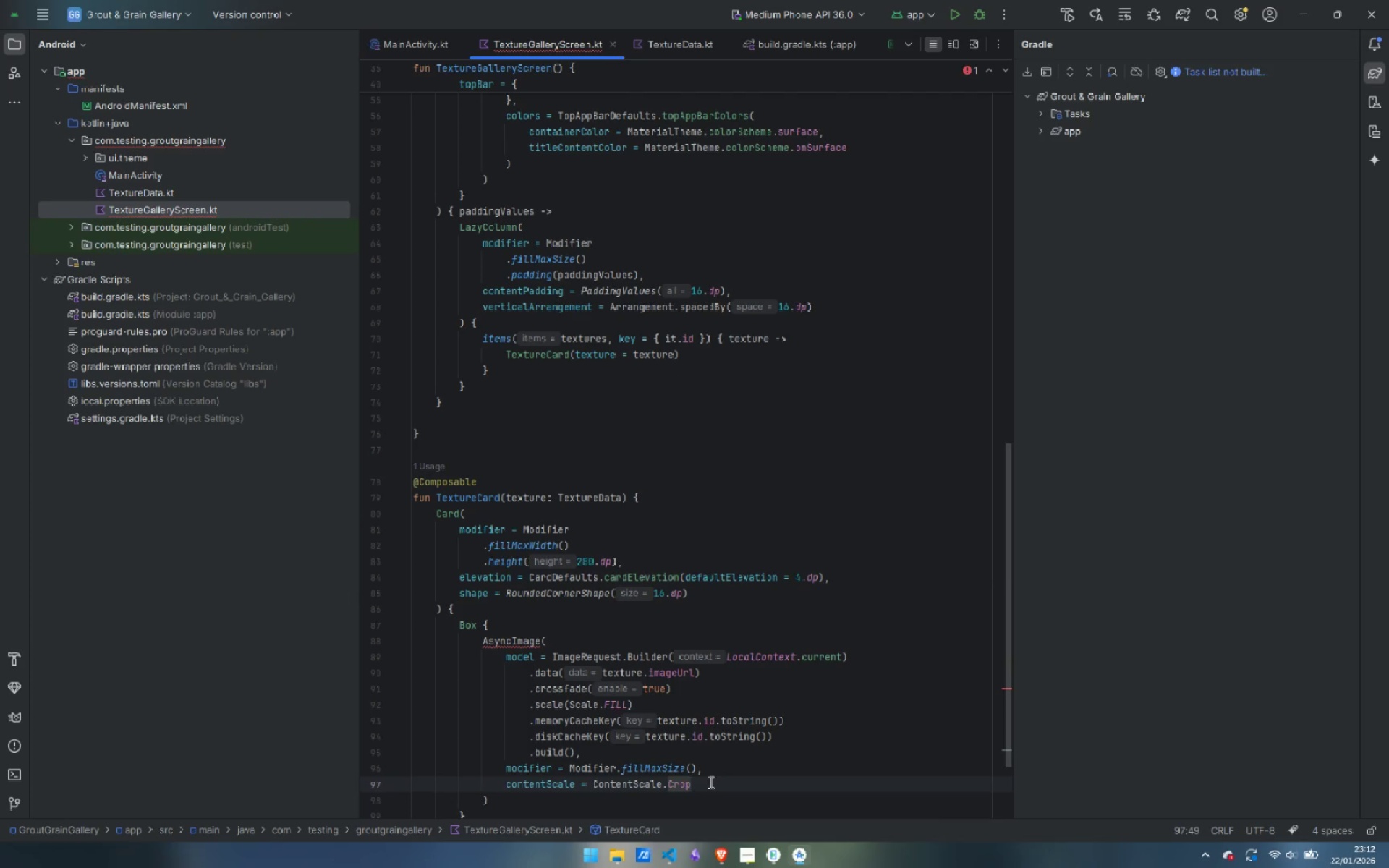 
key(Comma)
 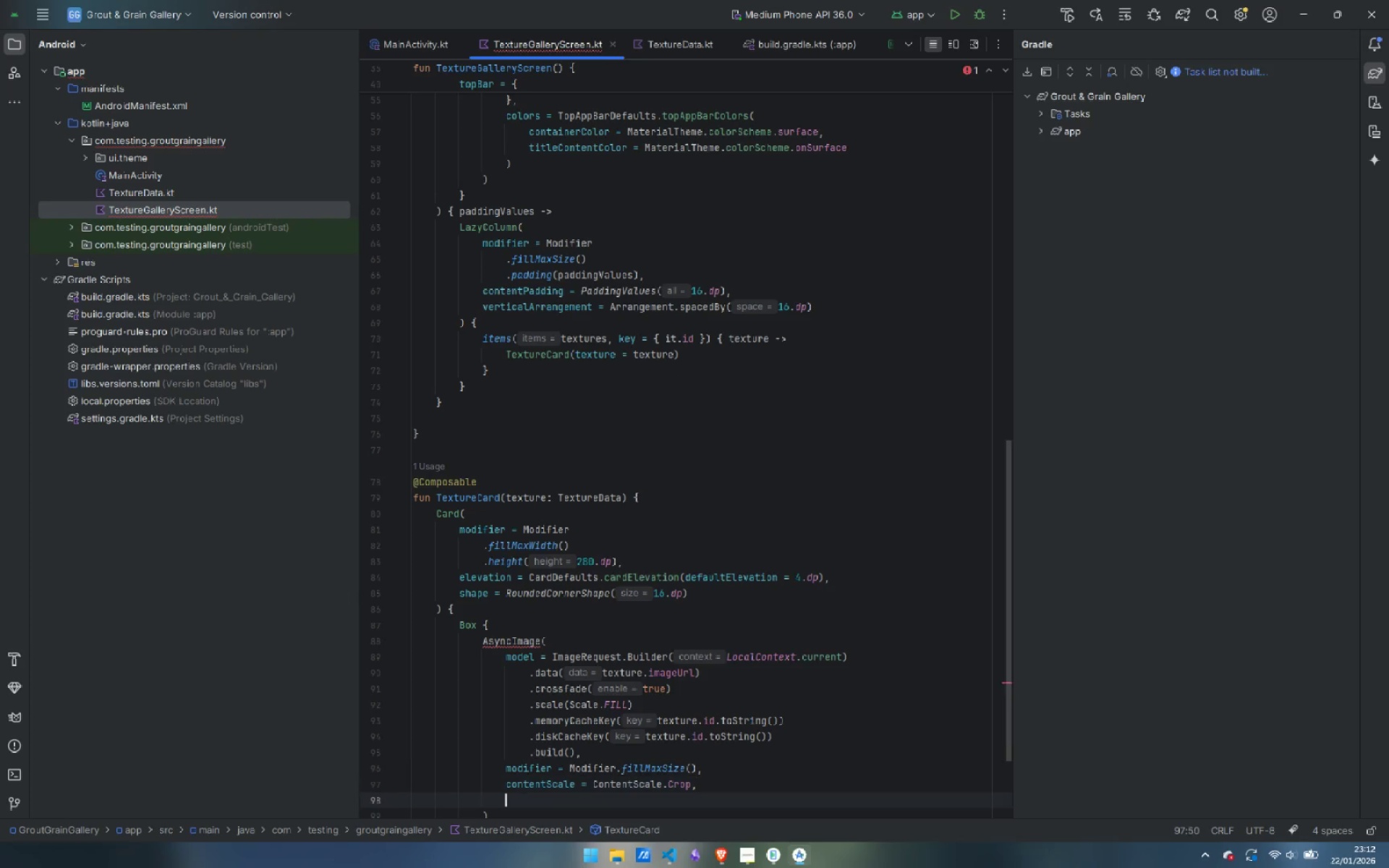 
key(Enter)
 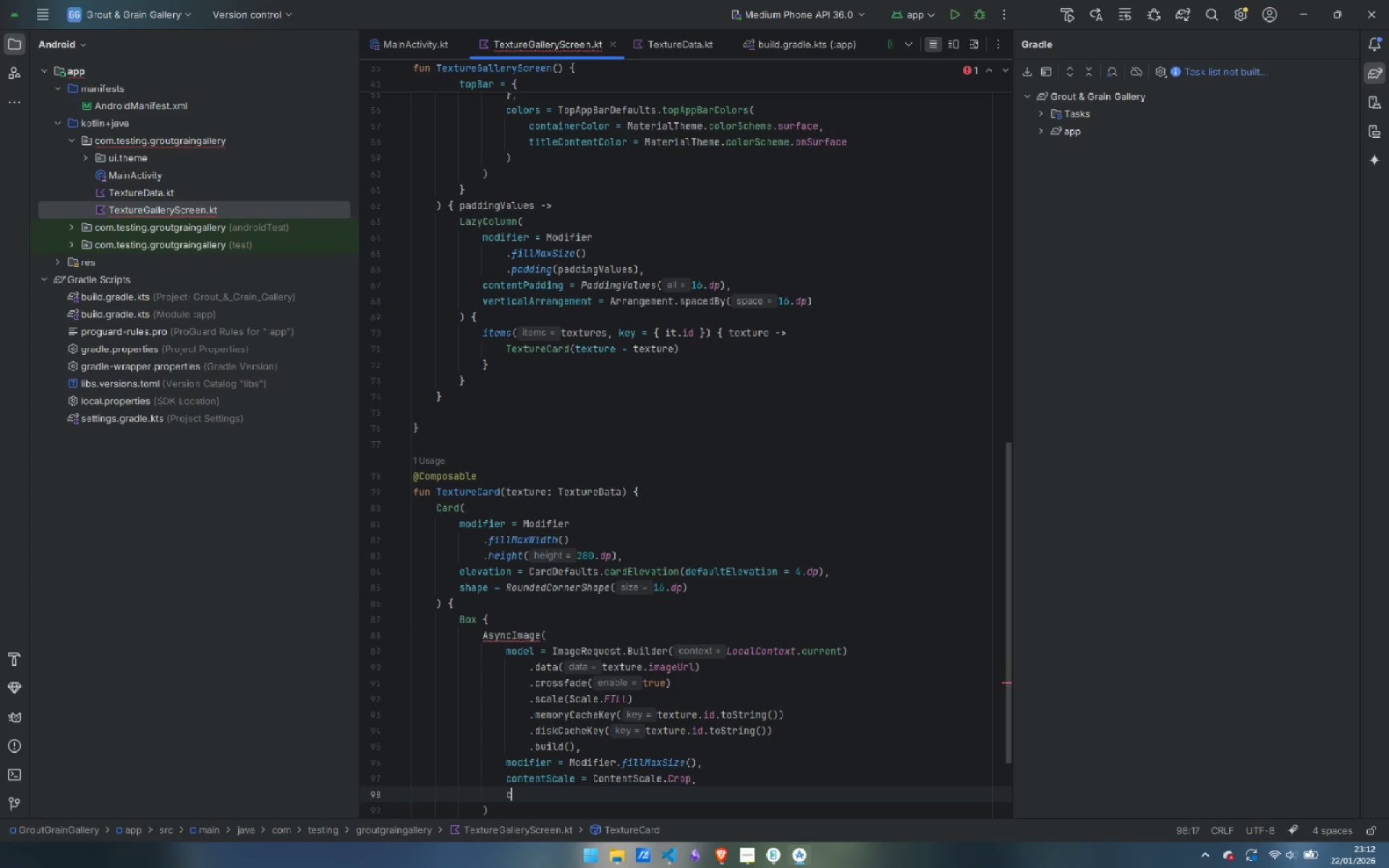 
type(conte)
 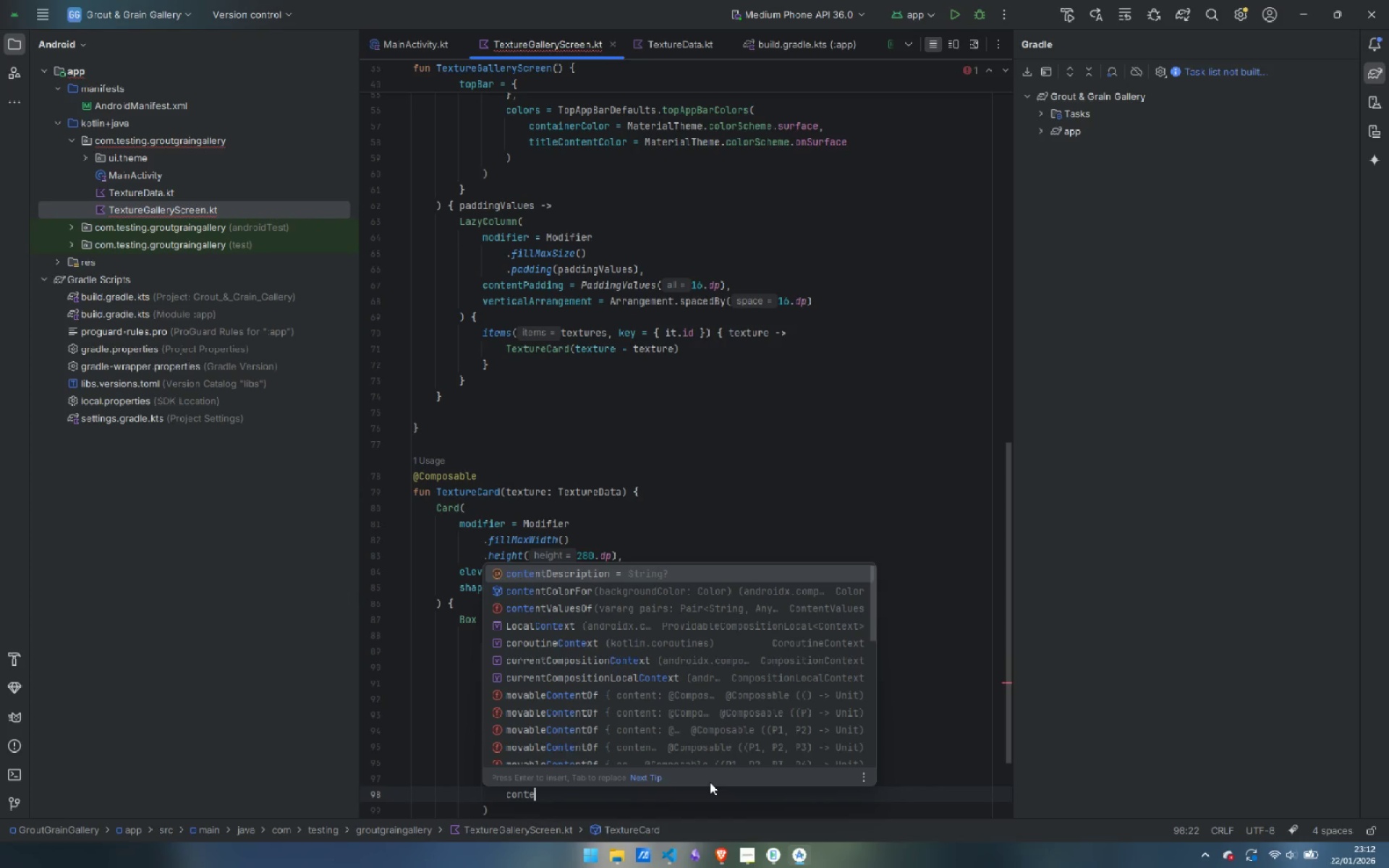 
key(Enter)
 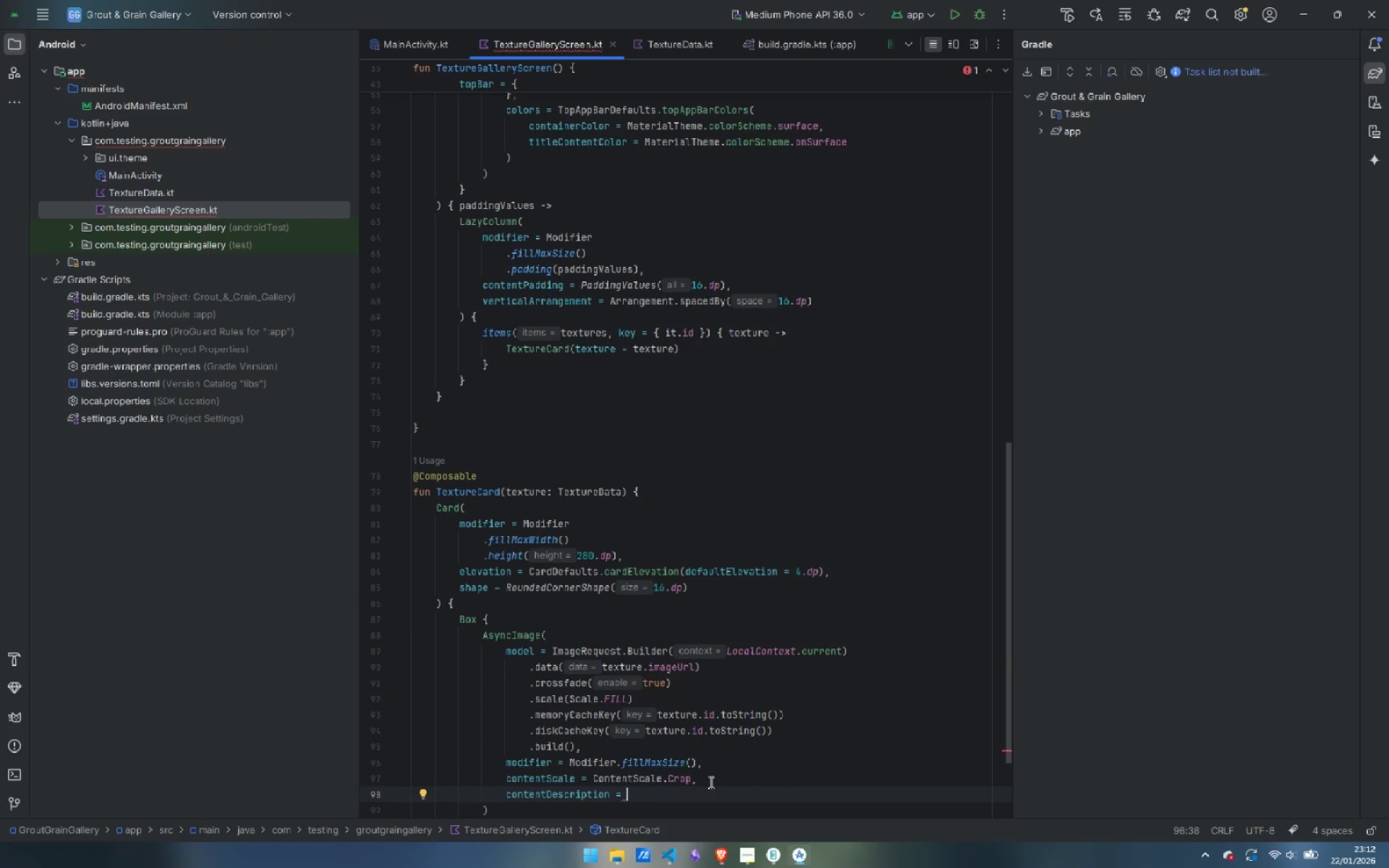 
type(te)
 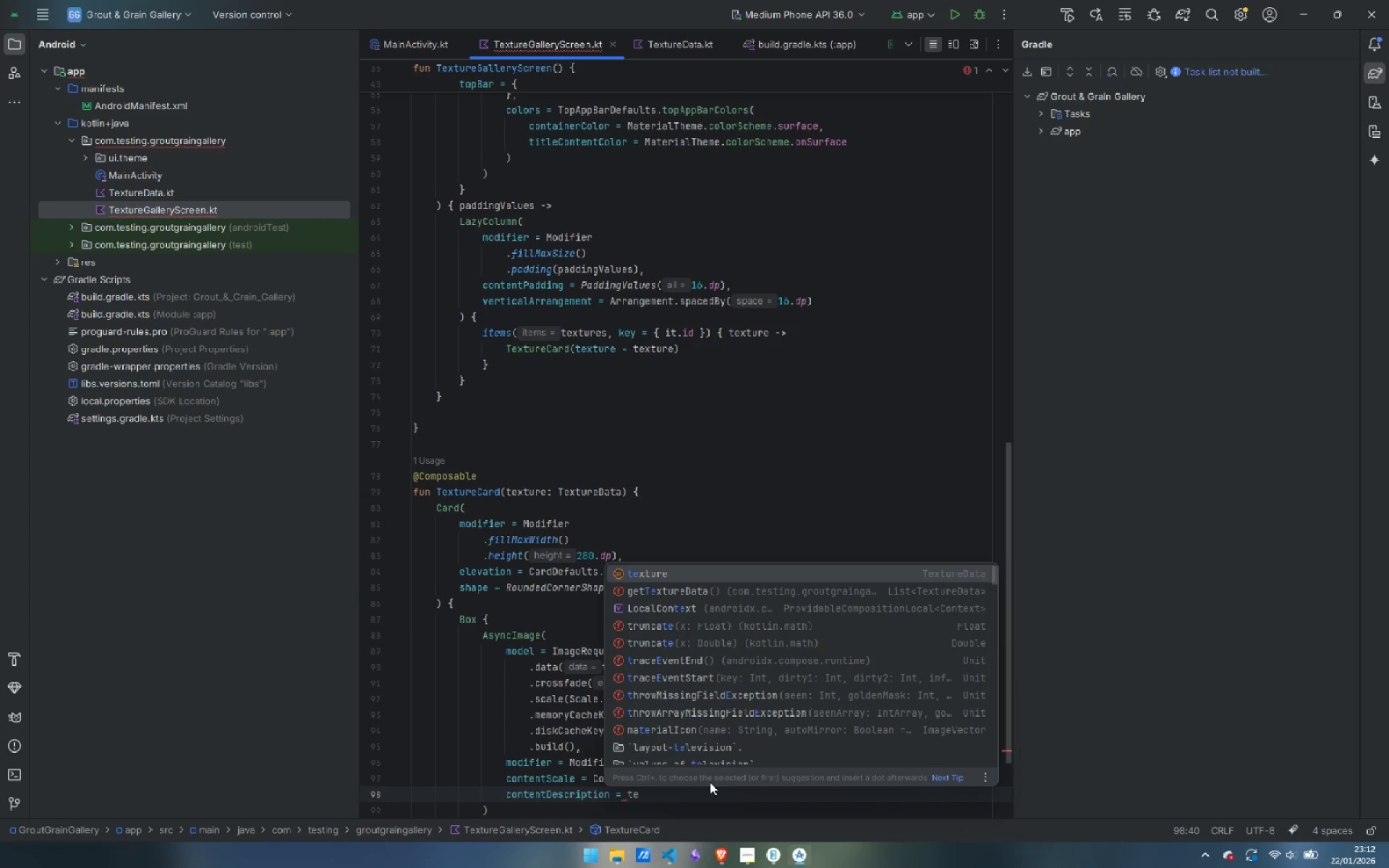 
key(Enter)
 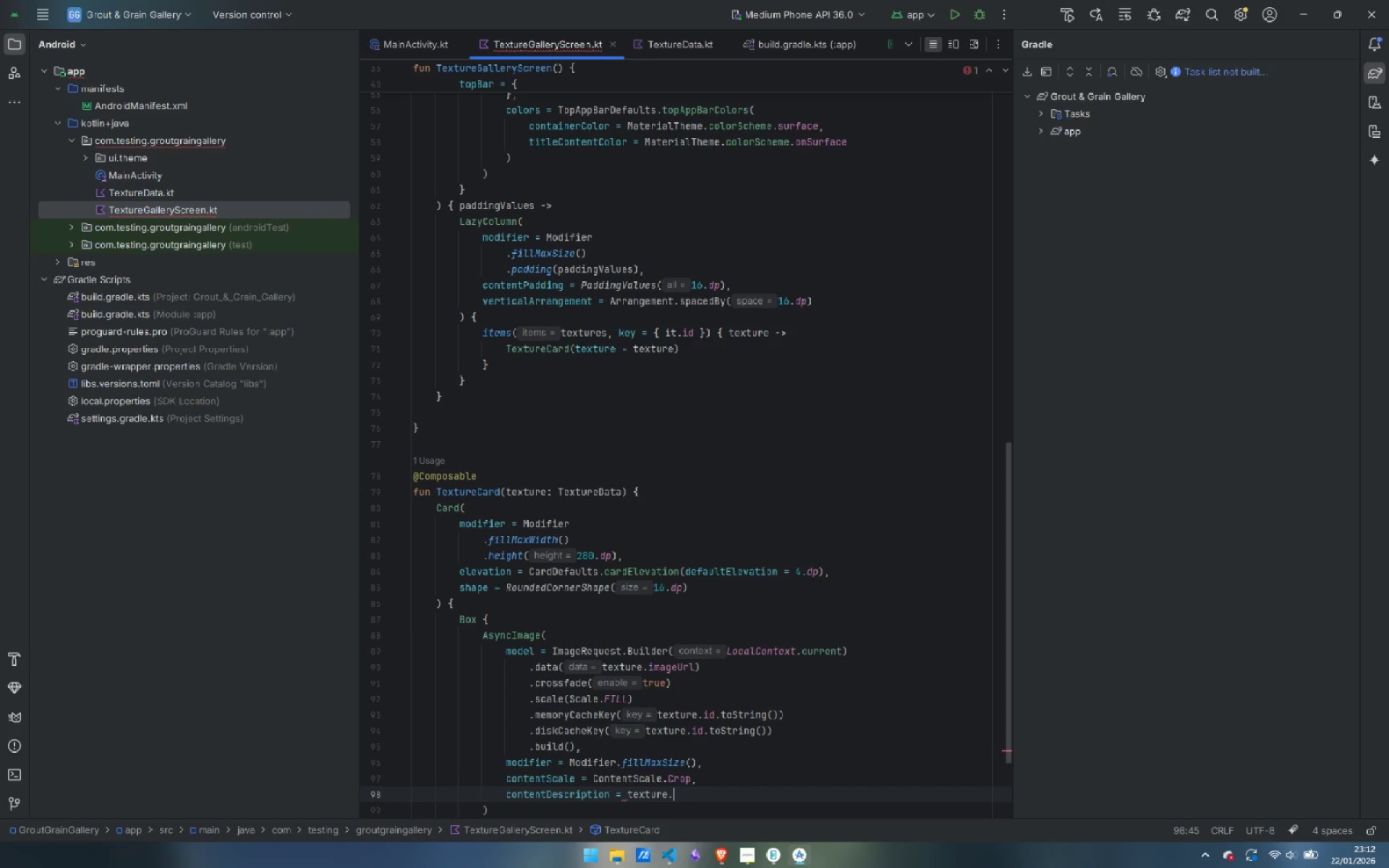 
type(.name)
 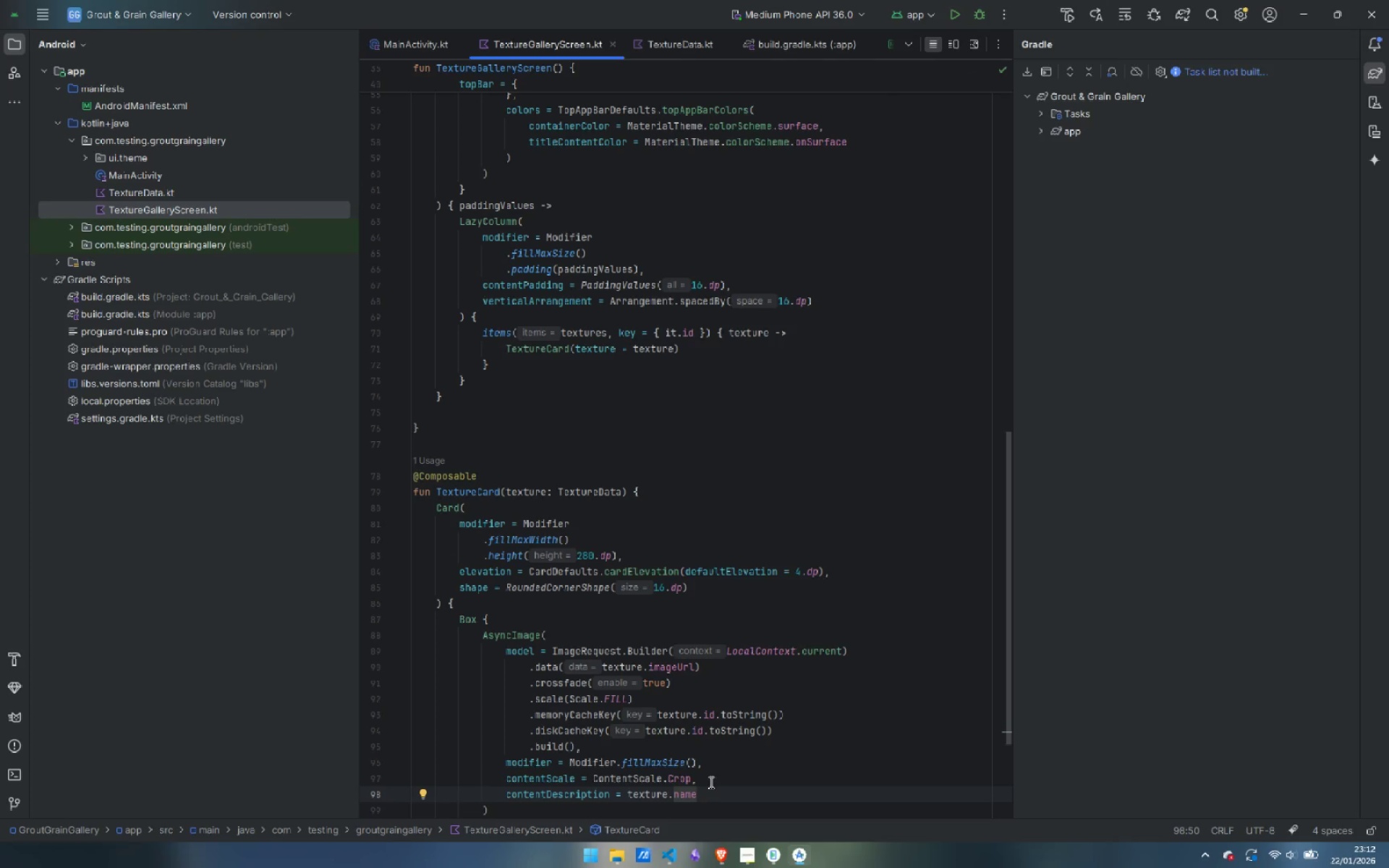 
scroll: coordinate [681, 673], scroll_direction: down, amount: 5.0
 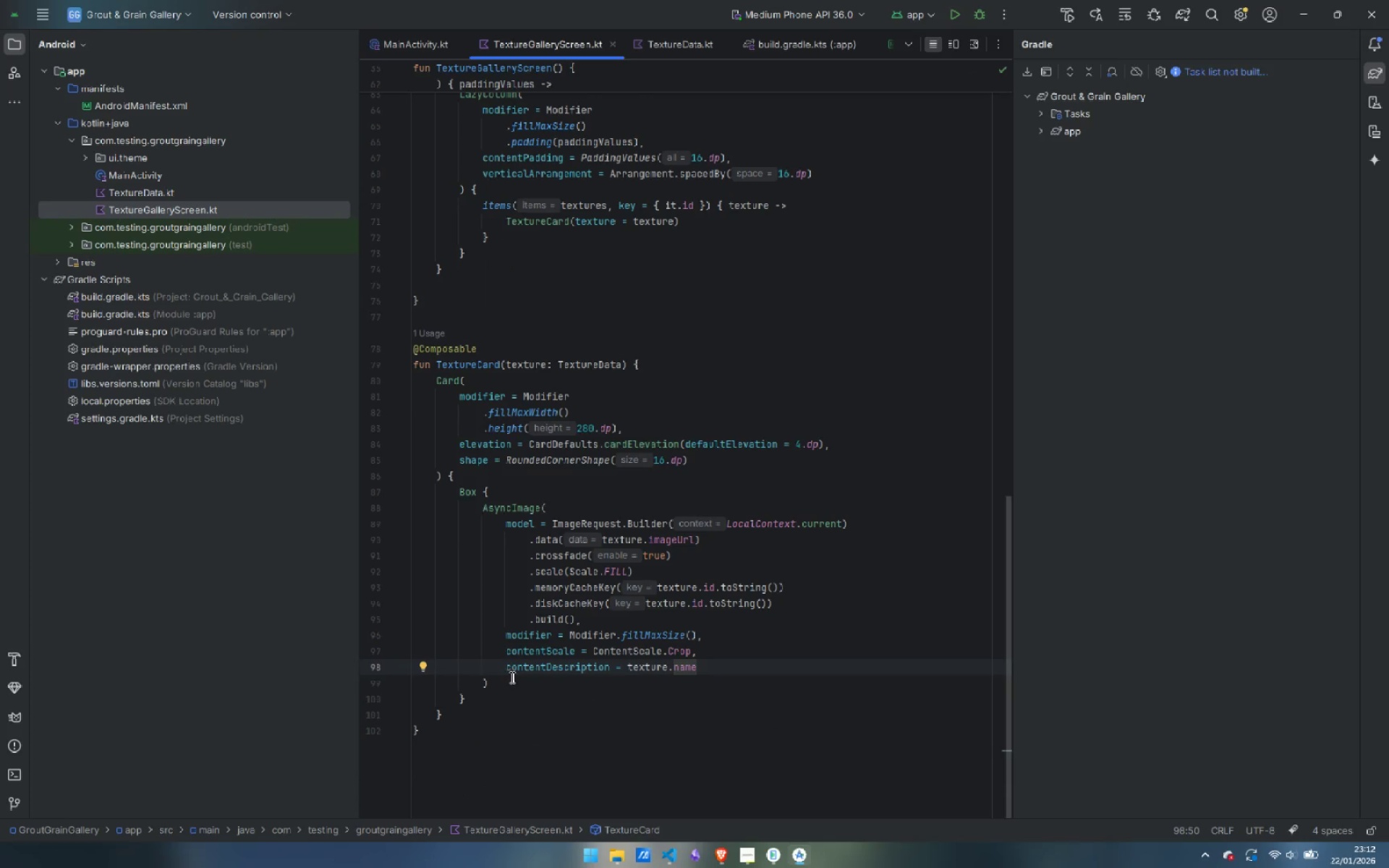 
left_click([511, 677])
 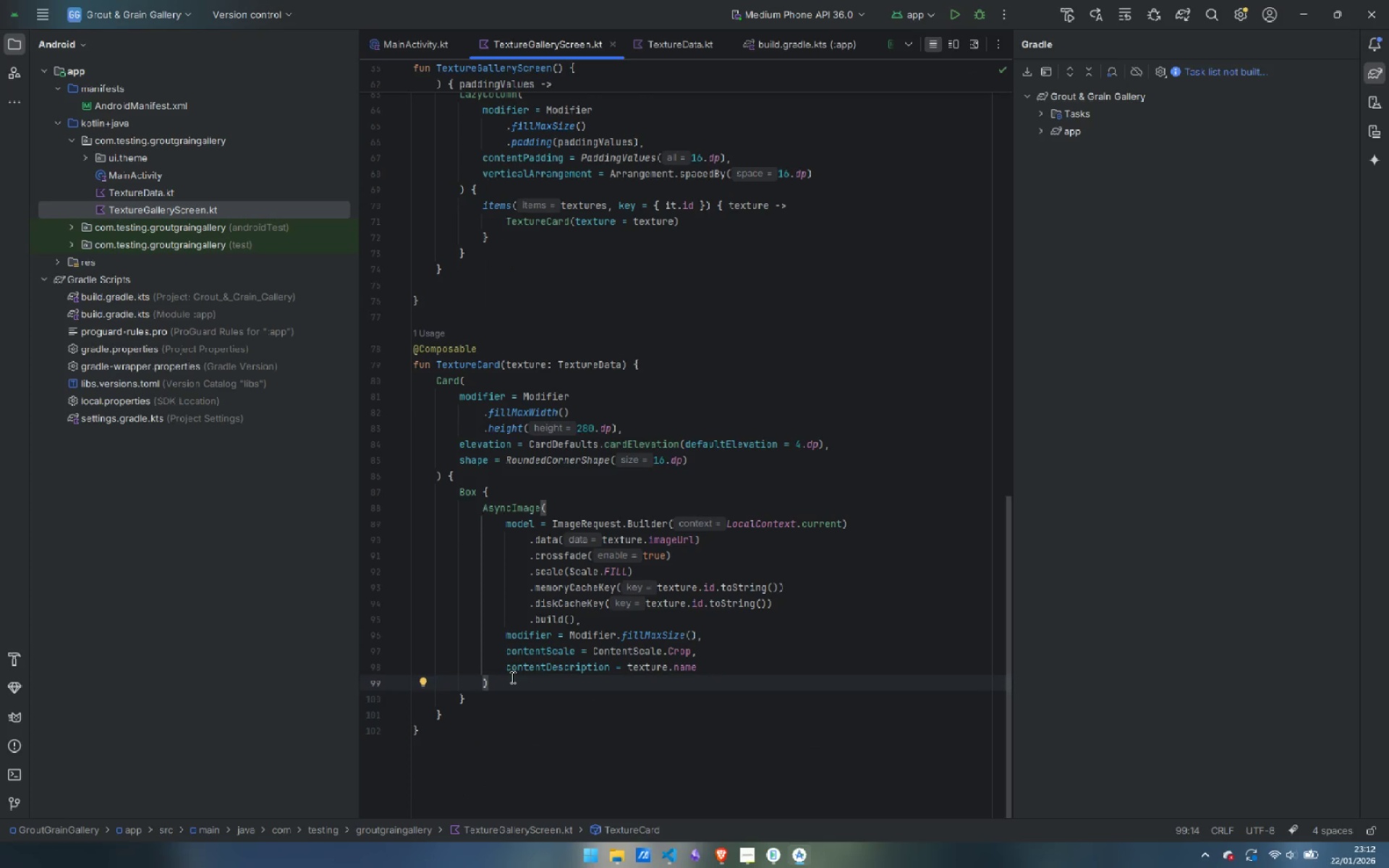 
key(Enter)
 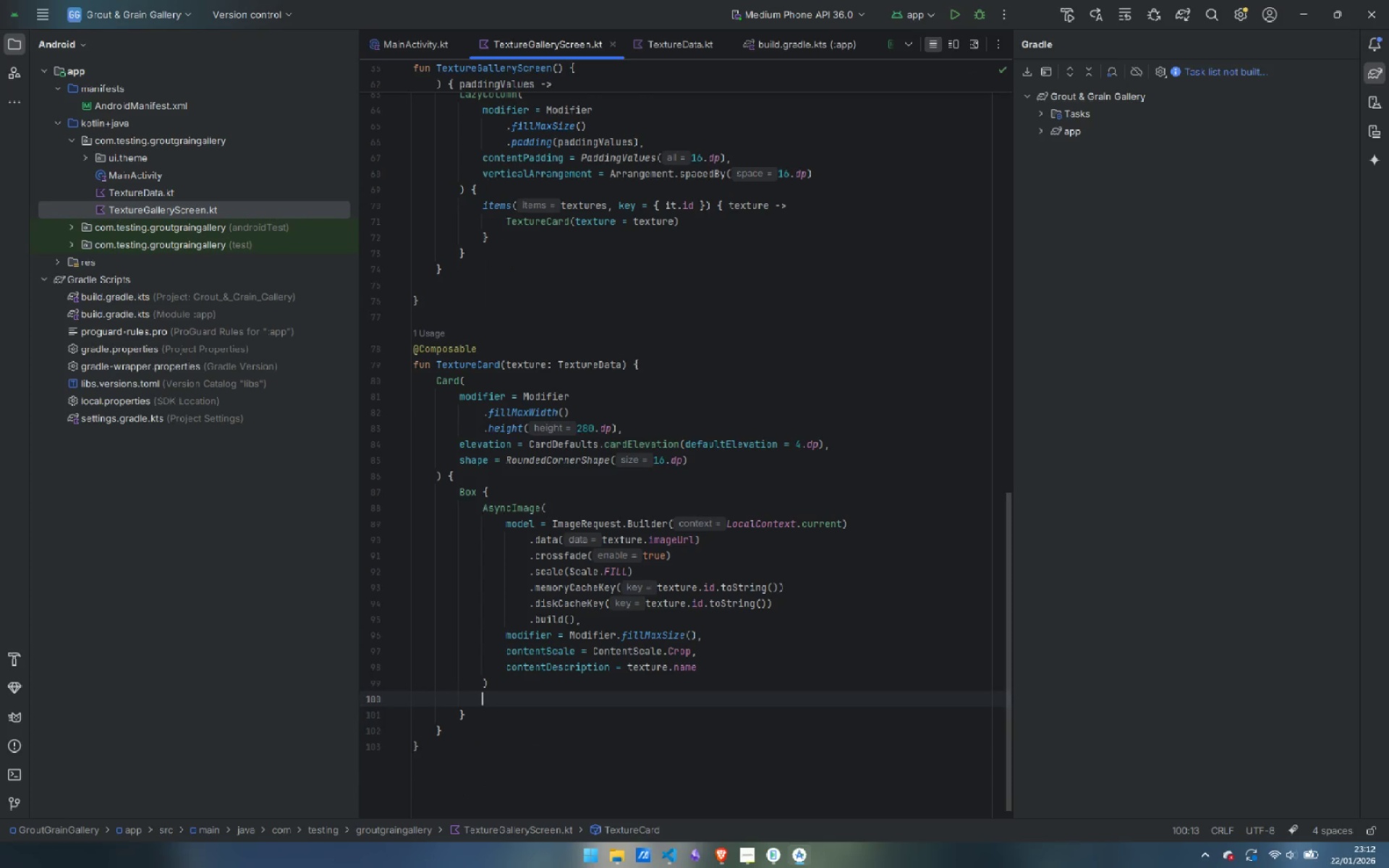 
key(Enter)
 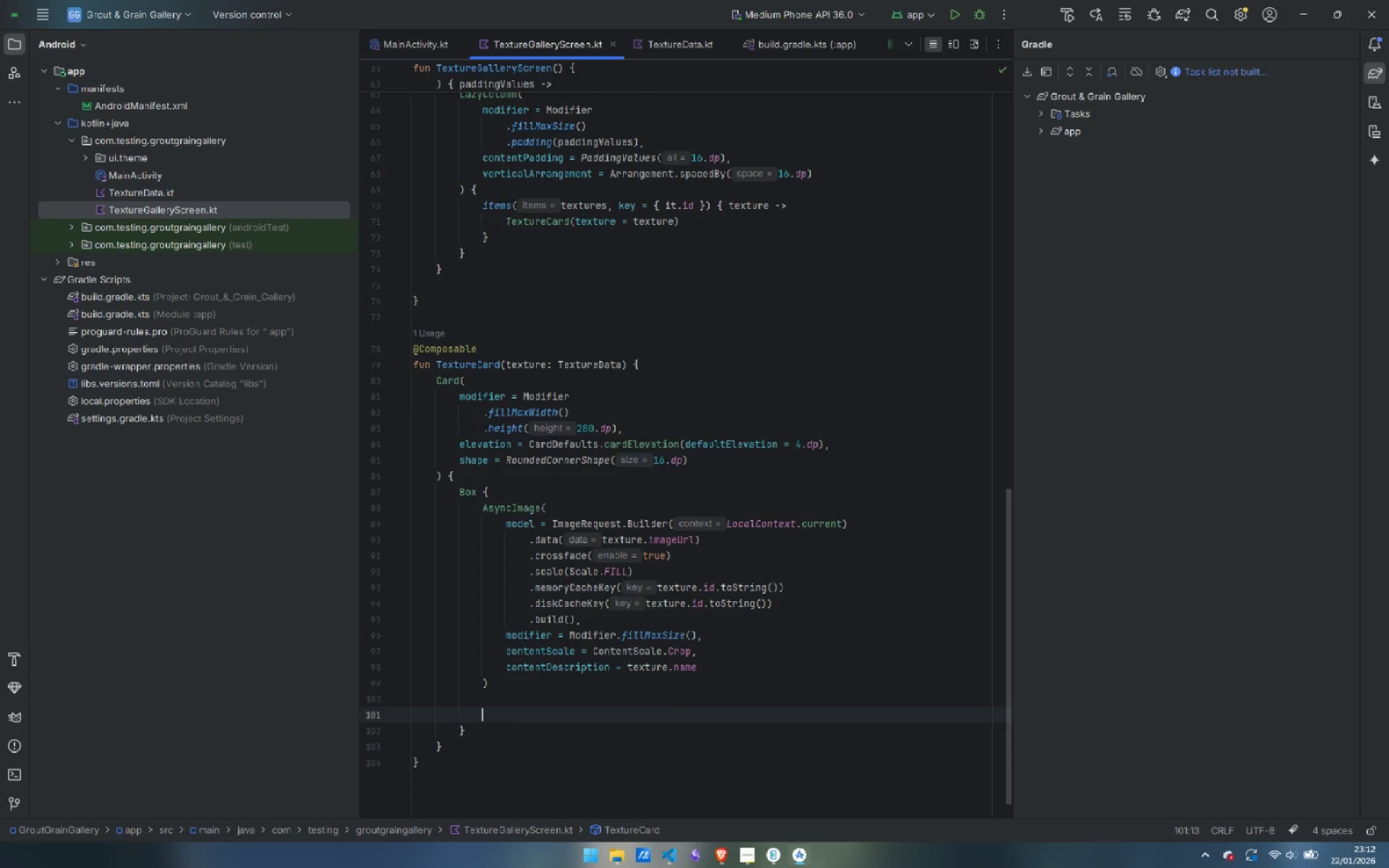 
type(Box()
 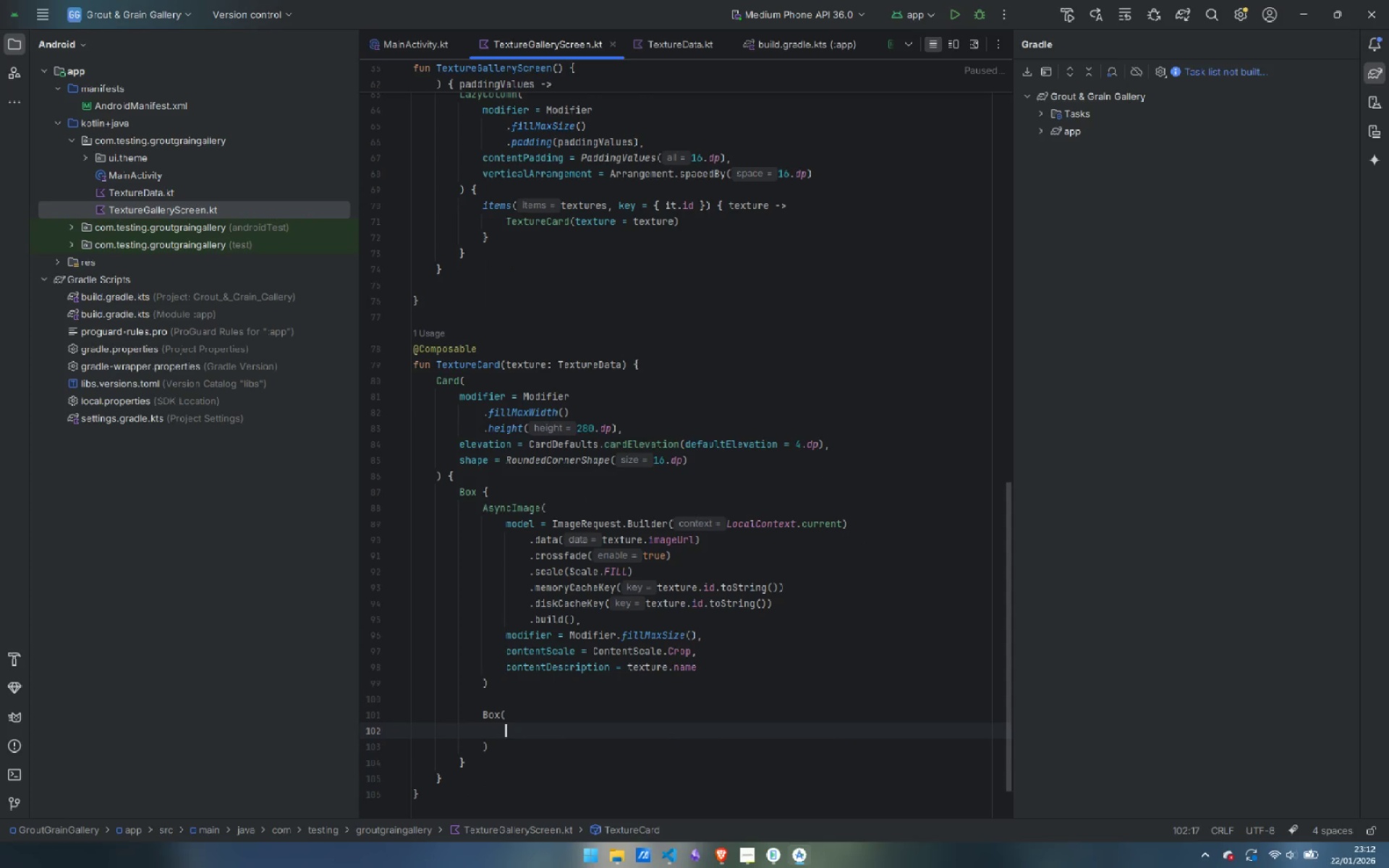 
 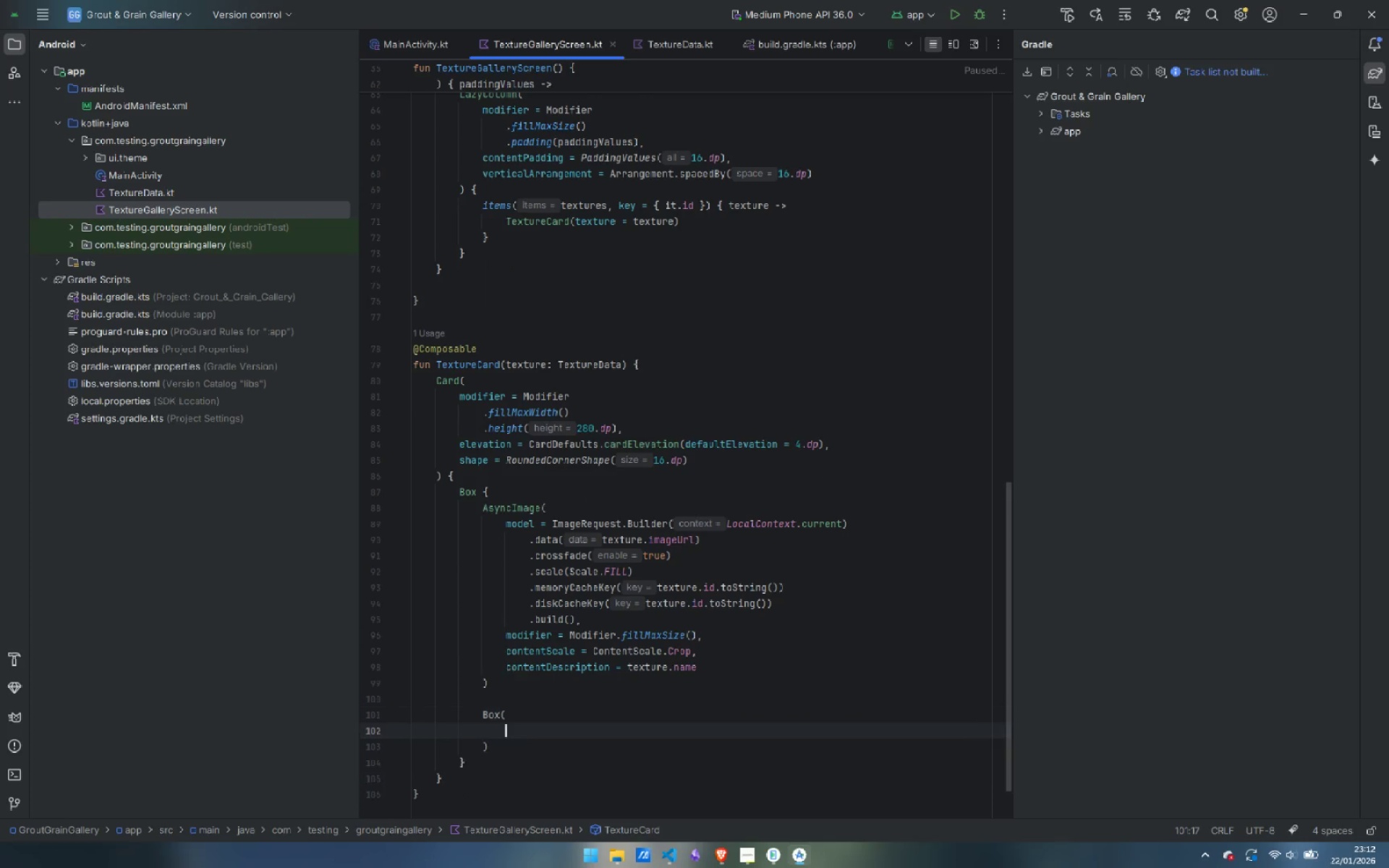 
key(Enter)
 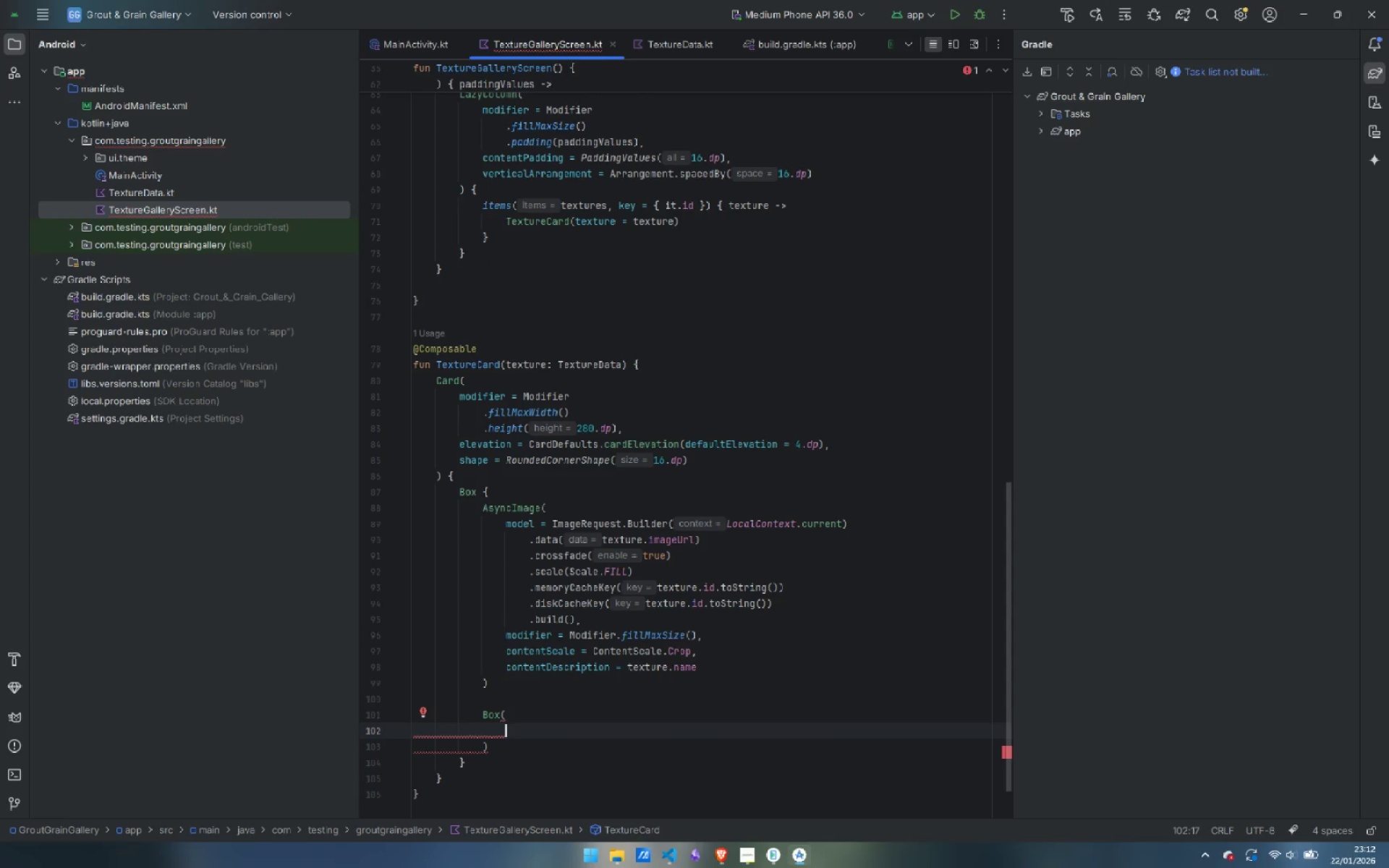 
type(modi)
 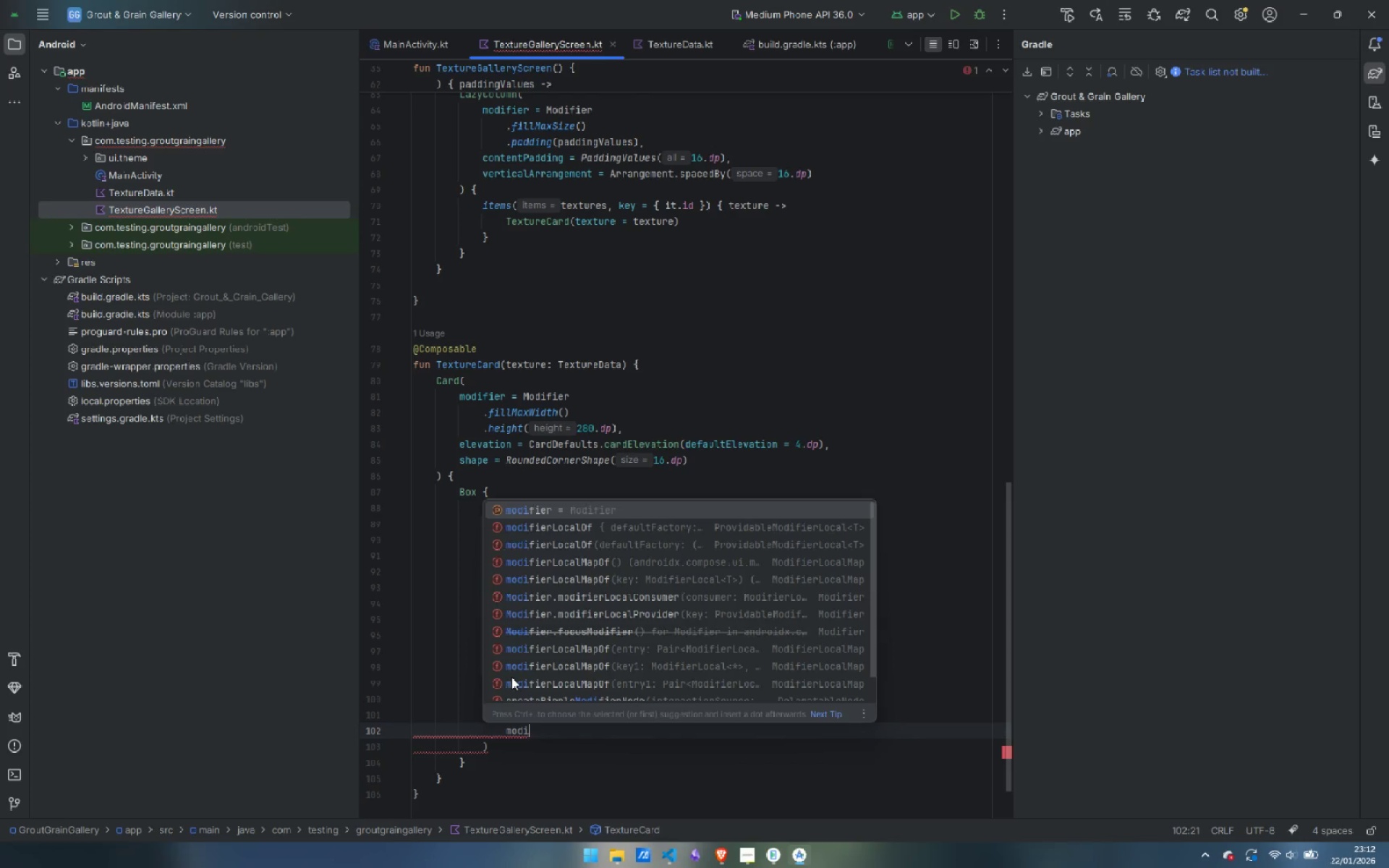 
key(Enter)
 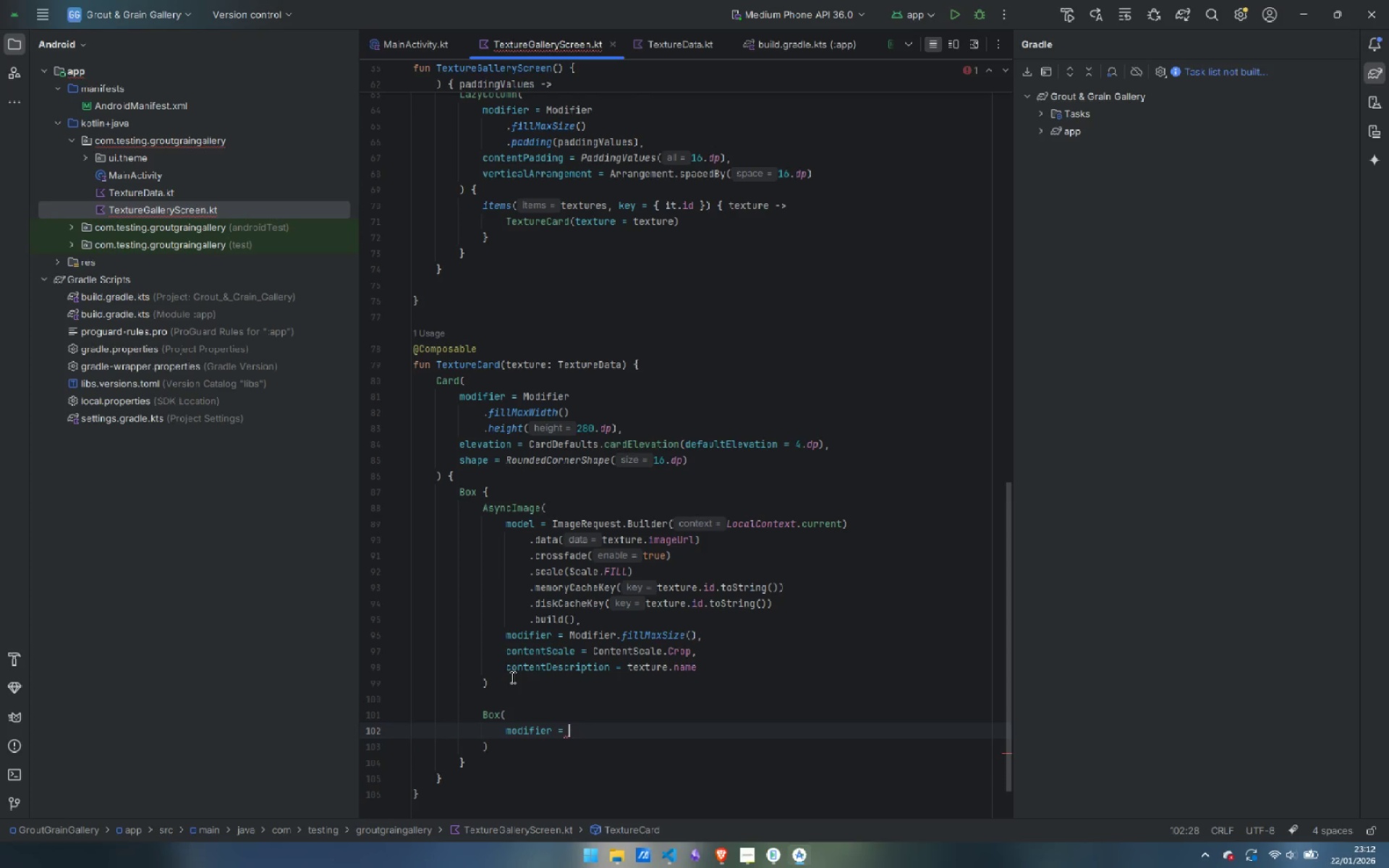 
type(Modi)
 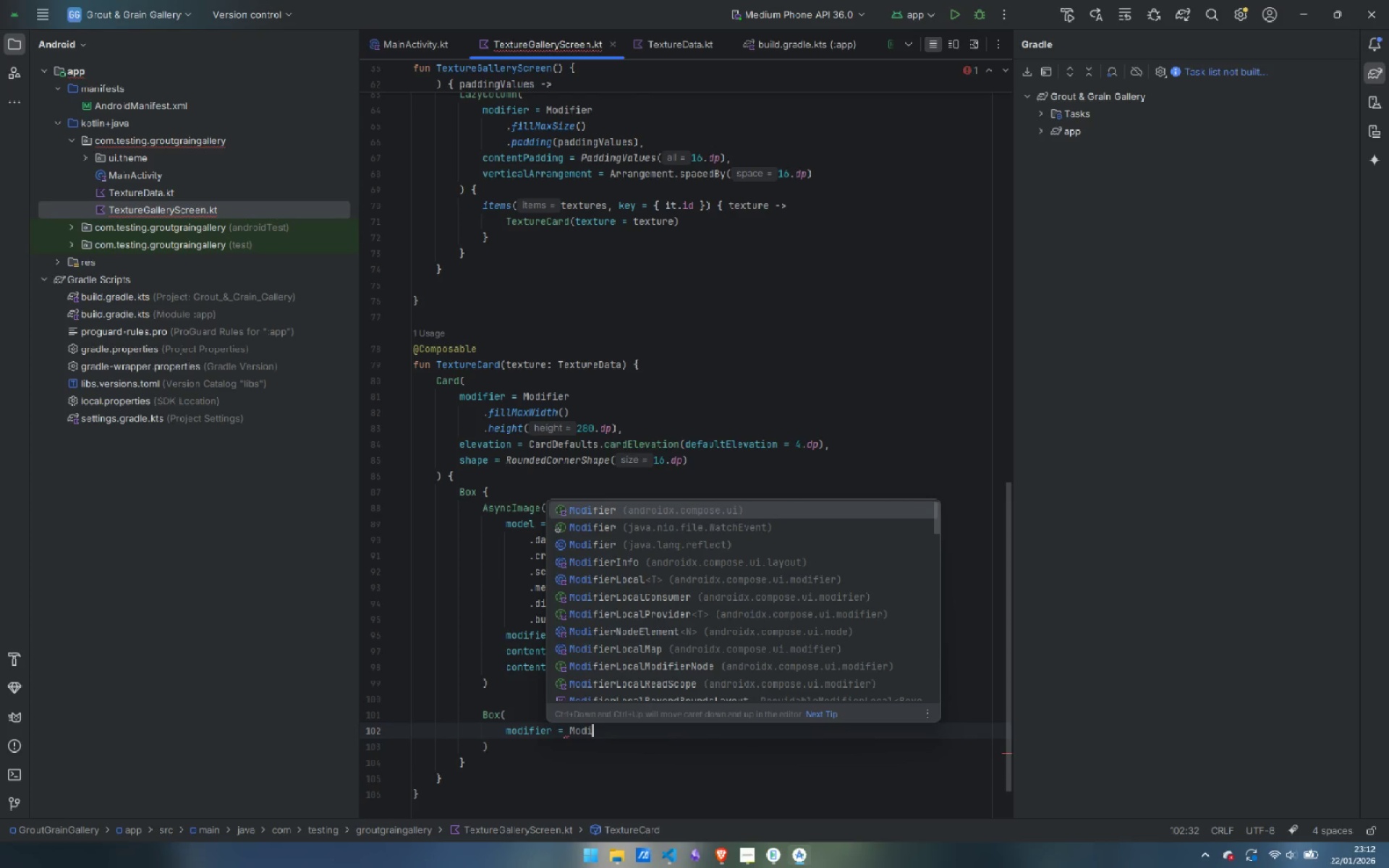 
key(Enter)
 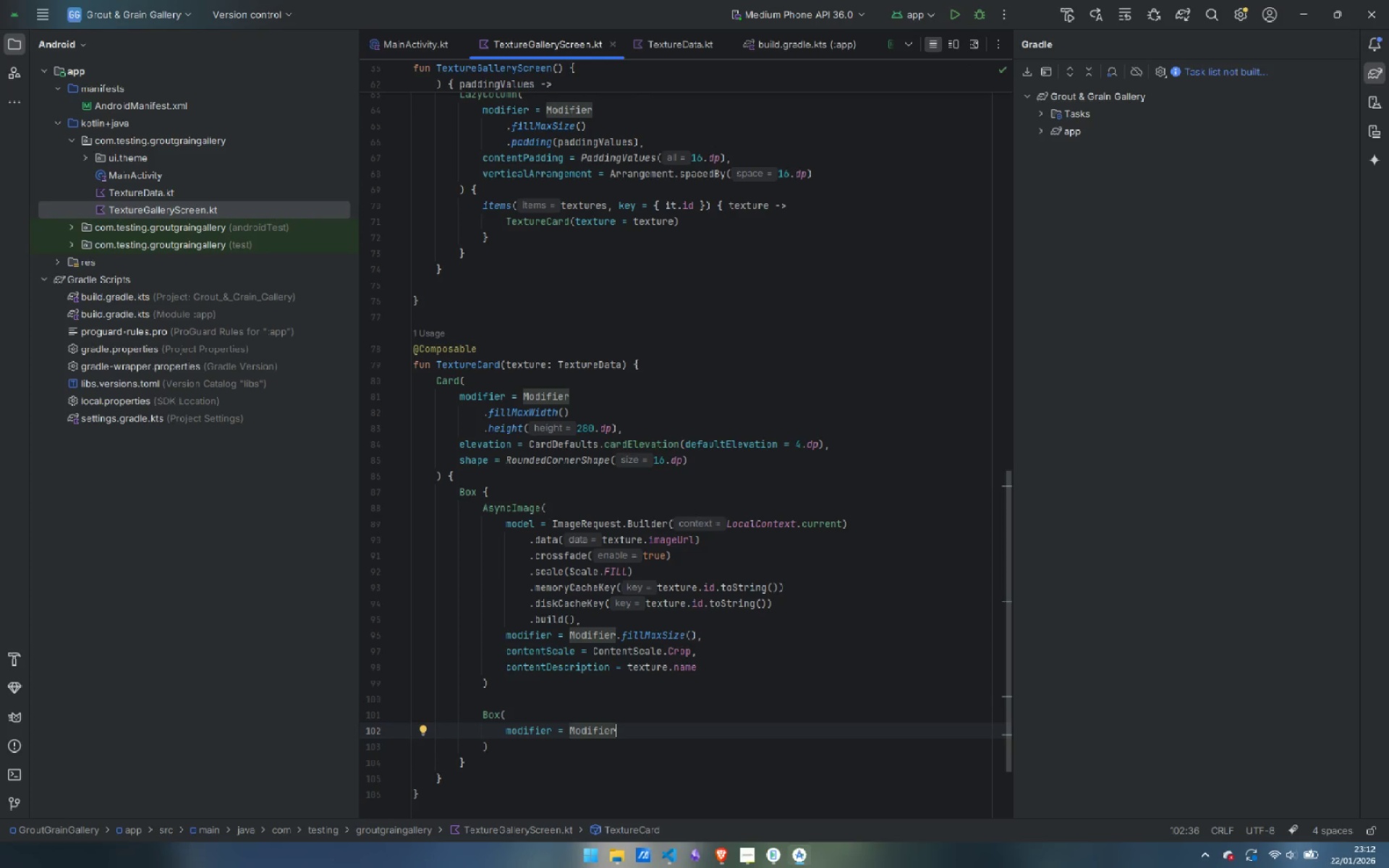 
key(Enter)
 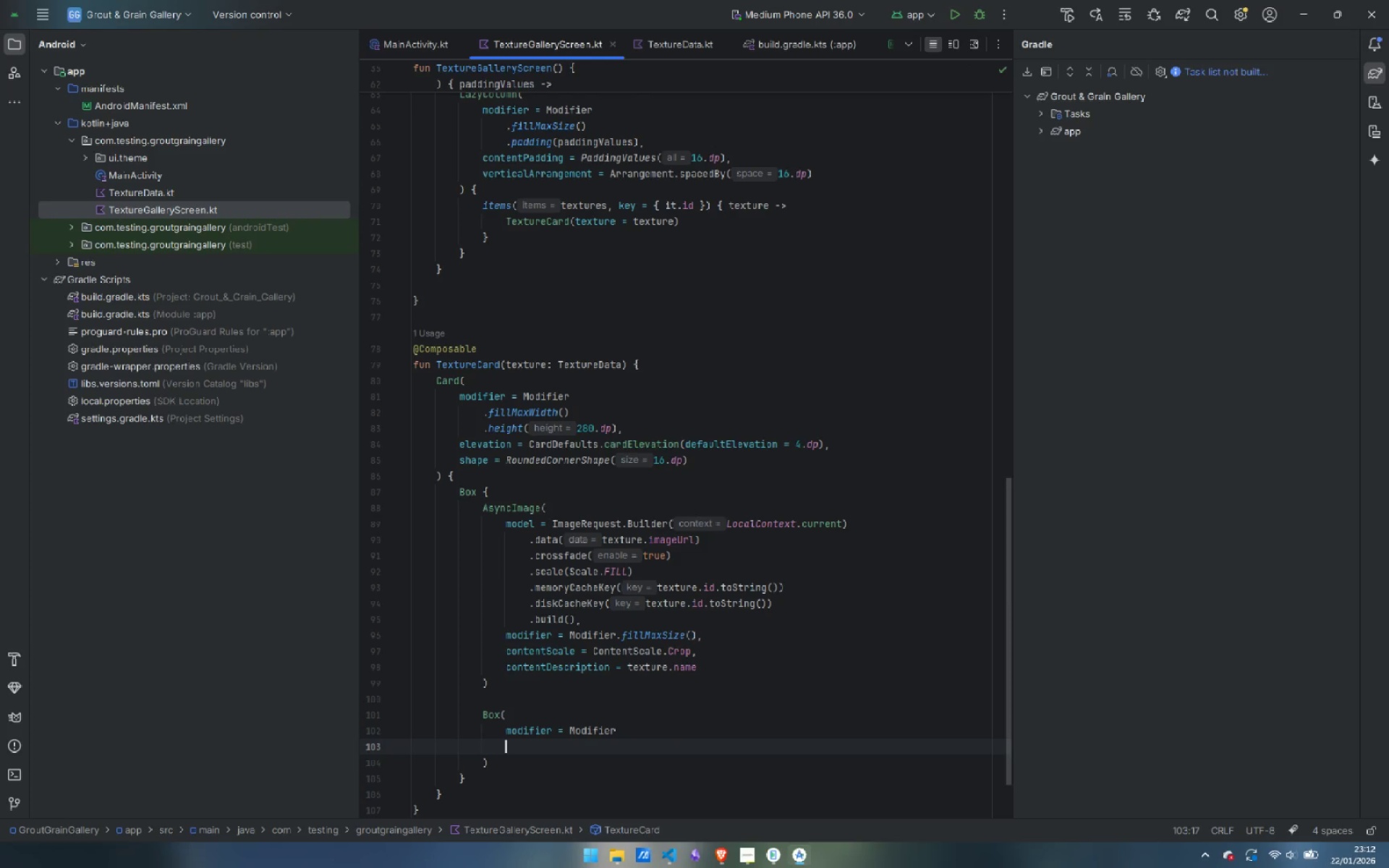 
type(.fi)
 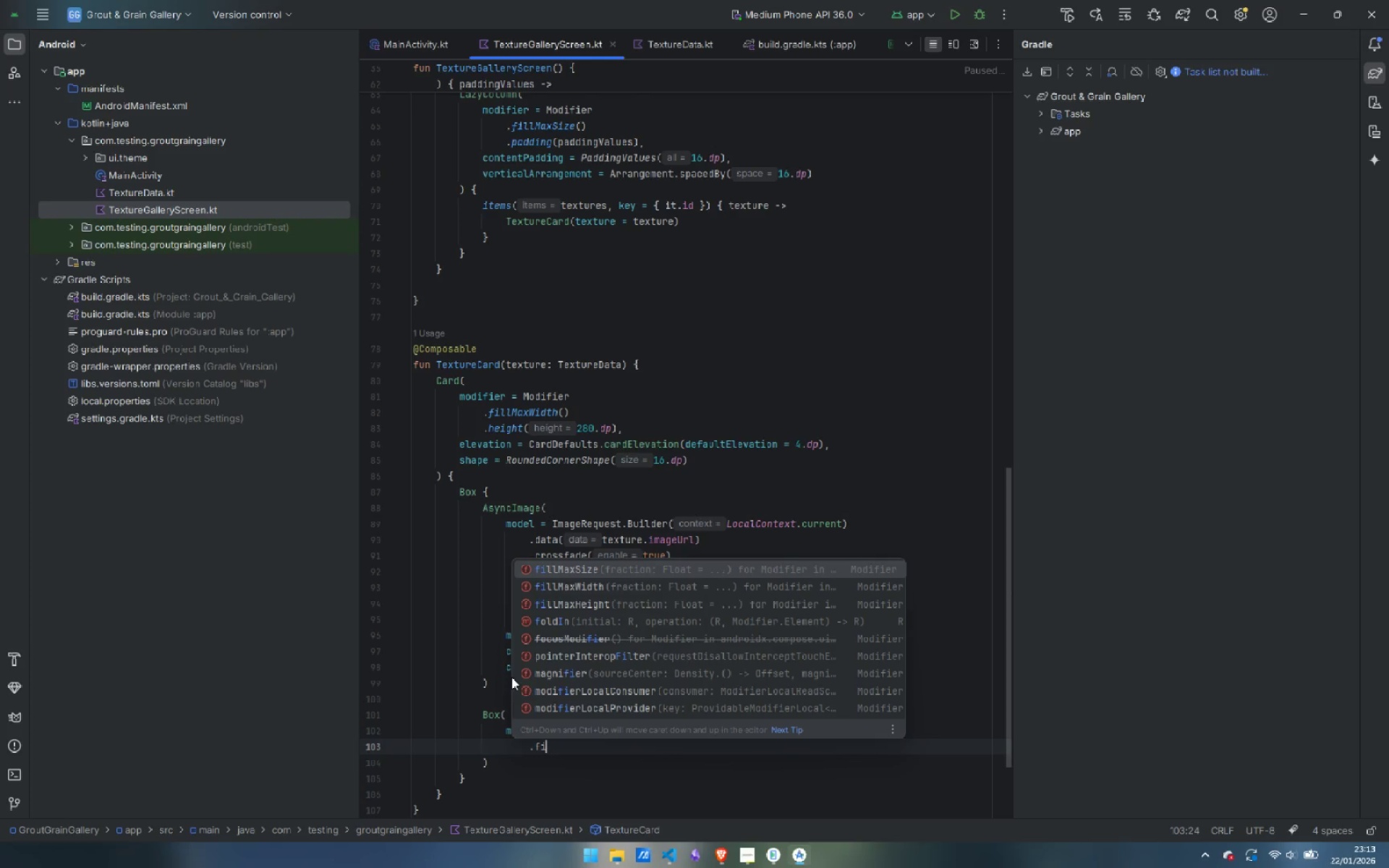 
key(Enter)
 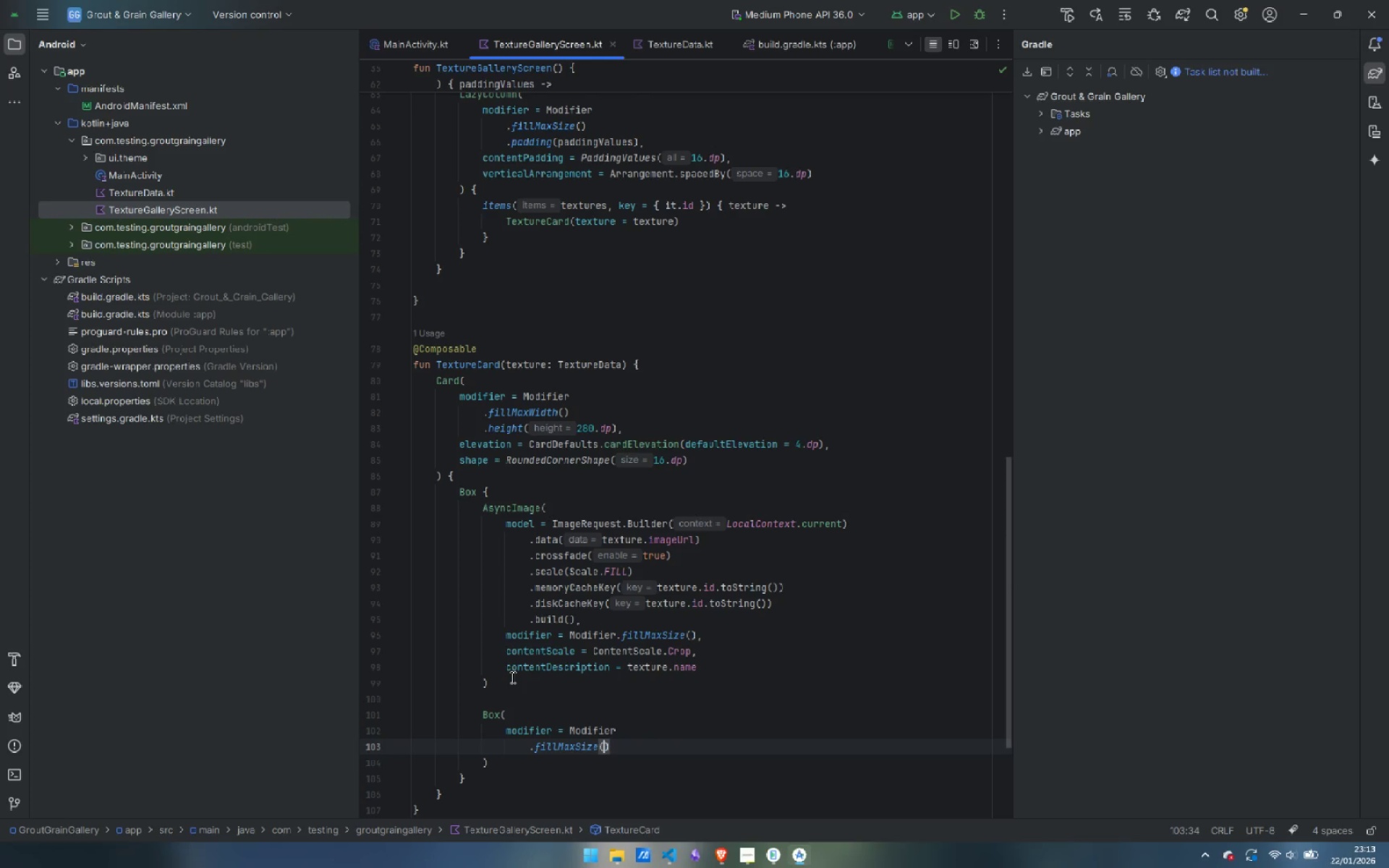 
key(ArrowRight)
 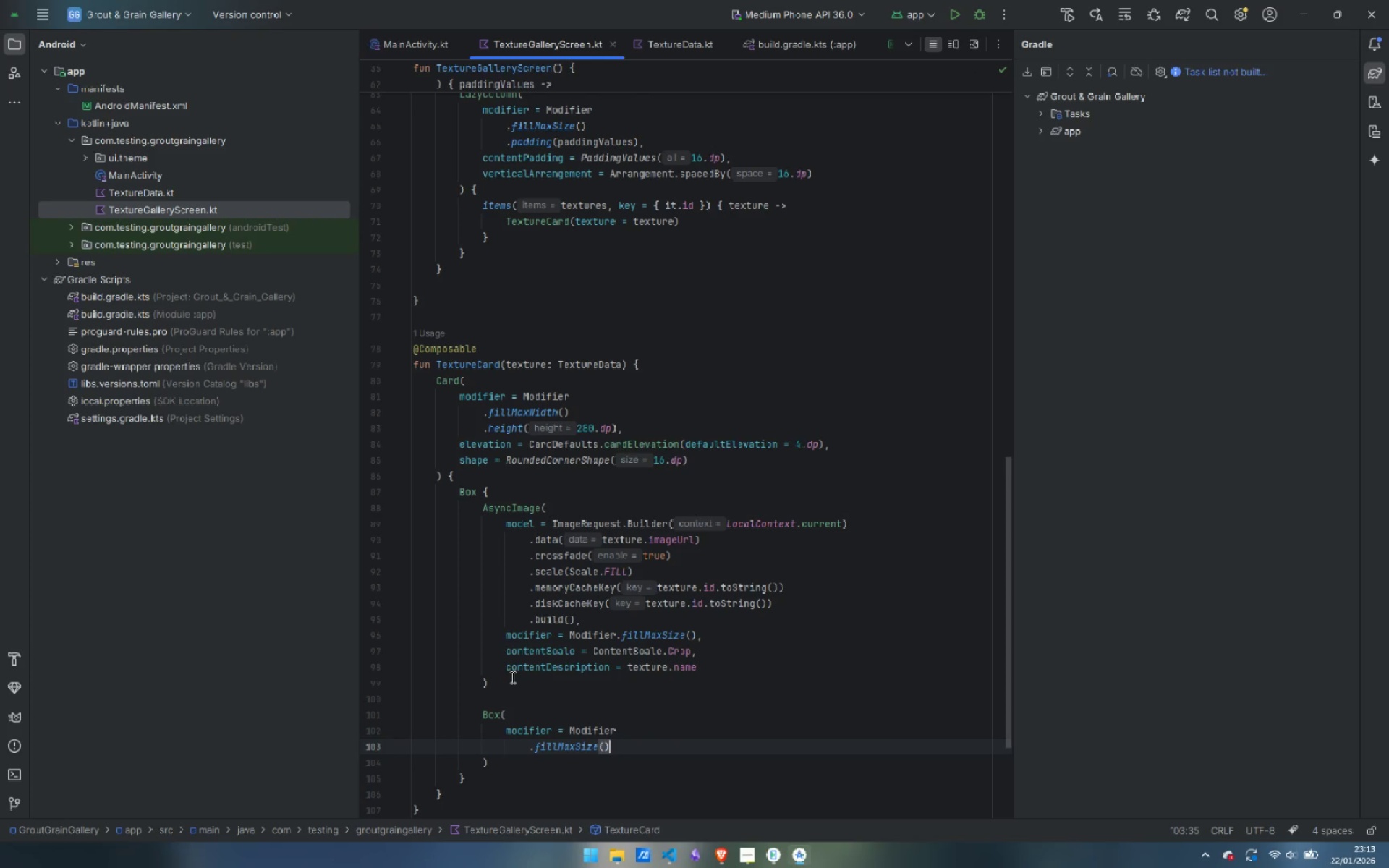 
key(Enter)
 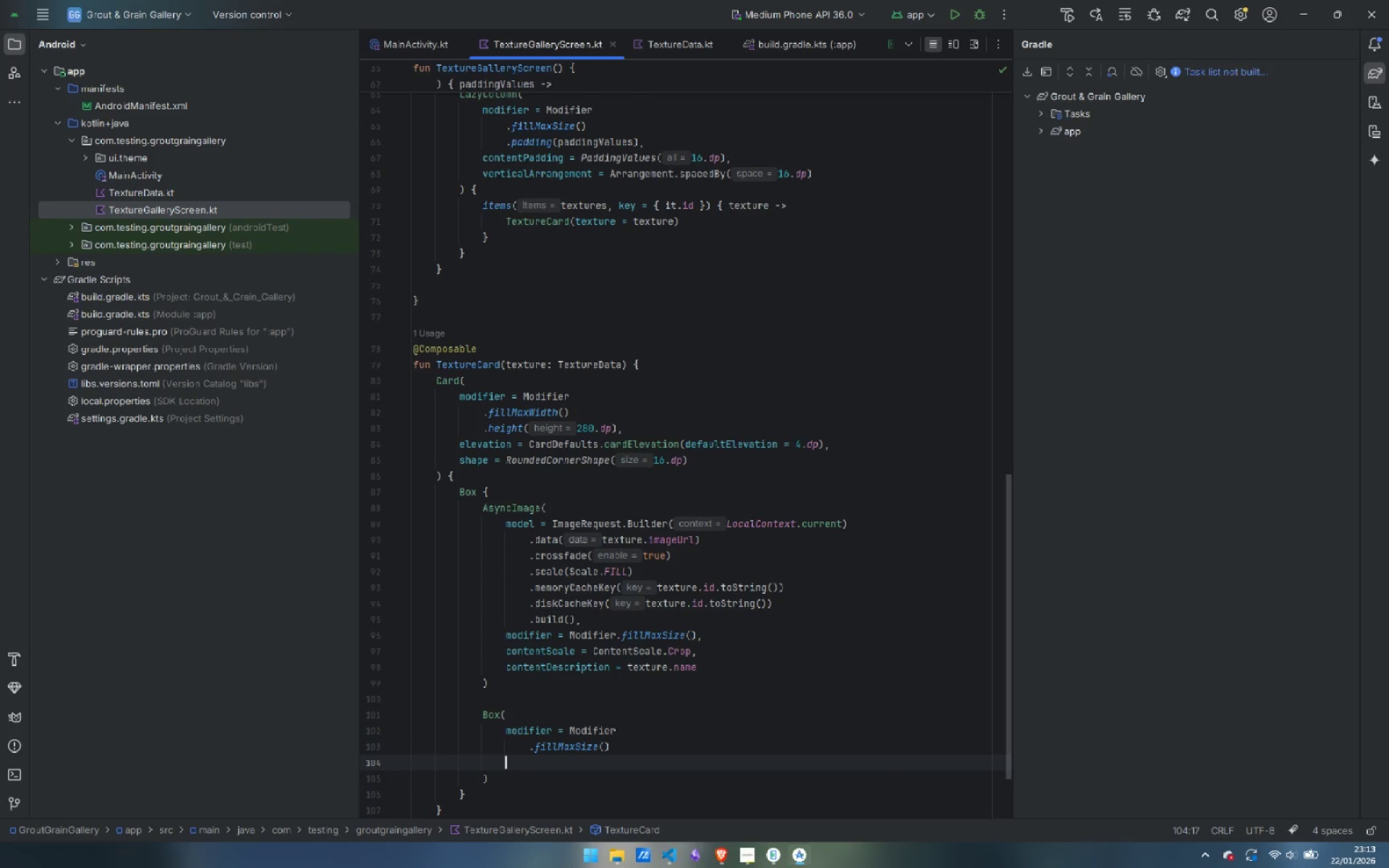 
type(.bac)
 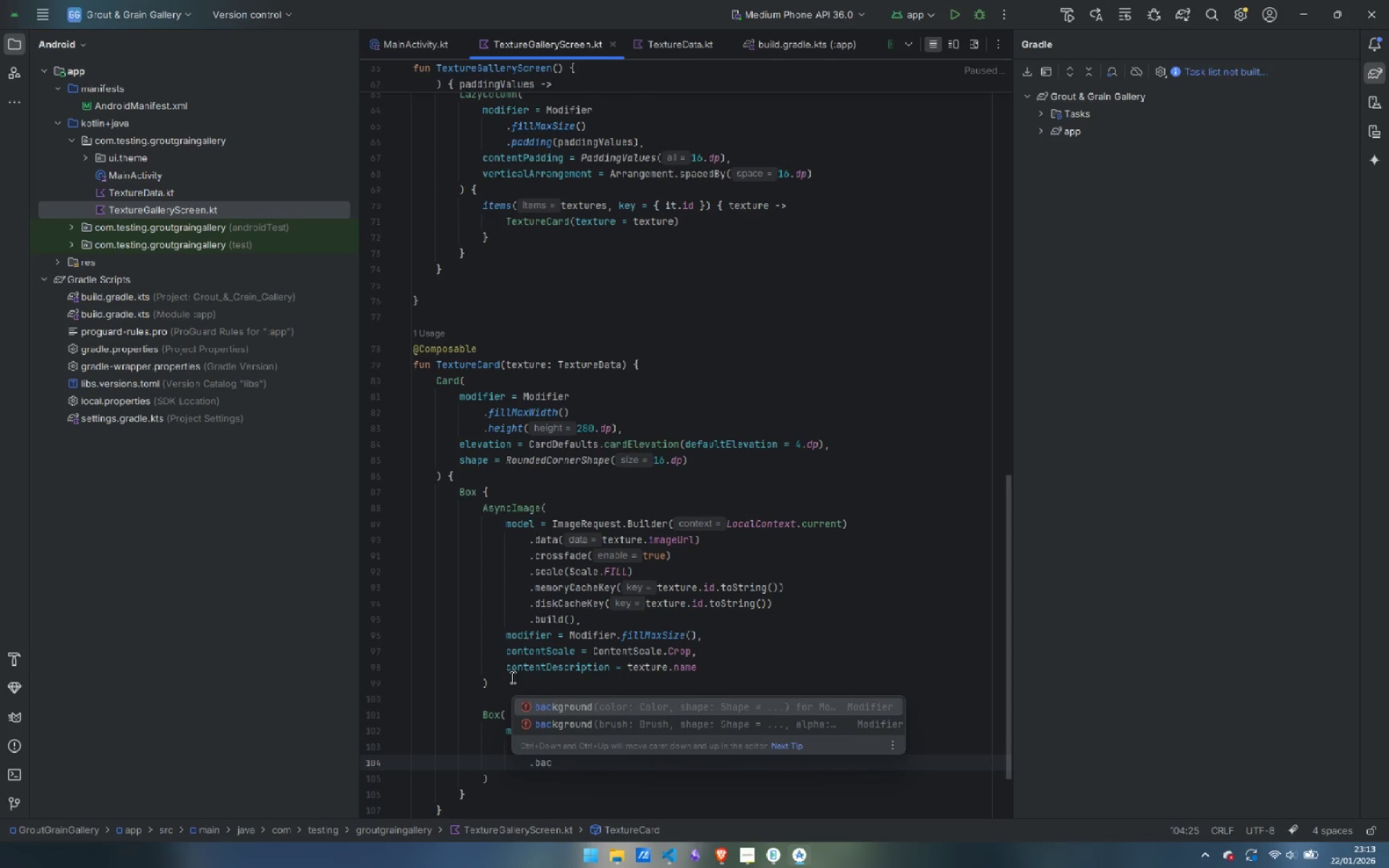 
key(Enter)
 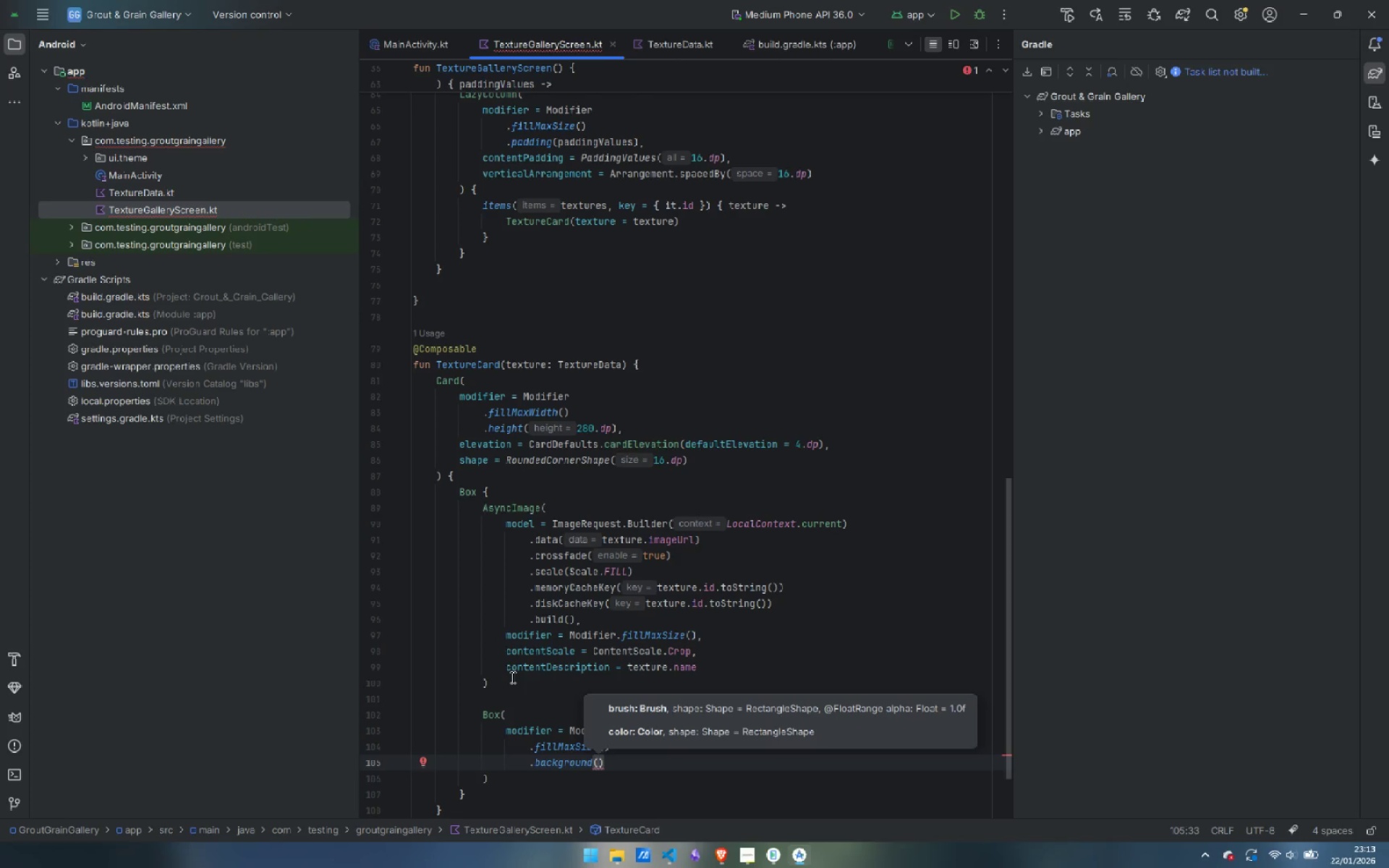 
key(Enter)
 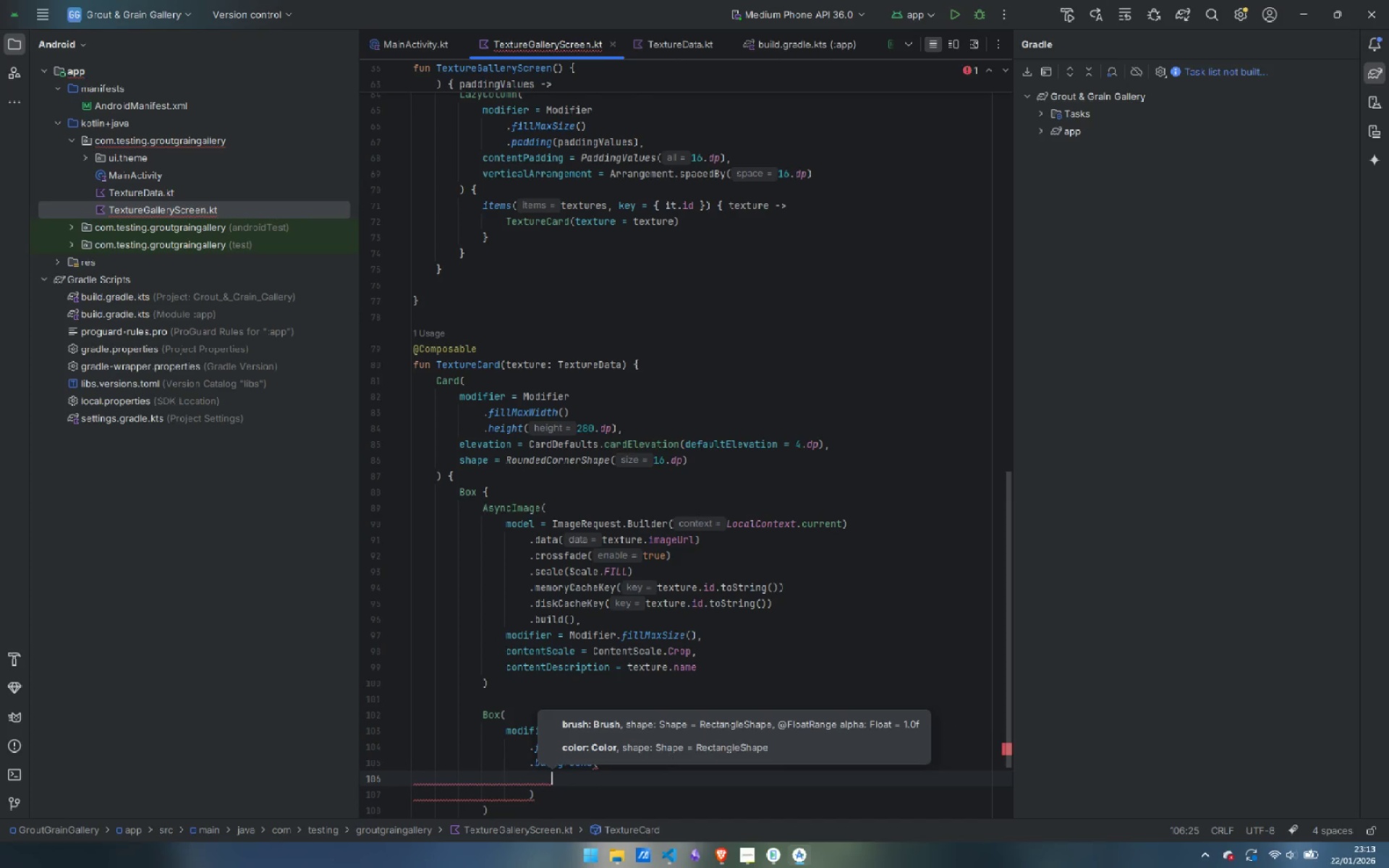 
type(Brus)
 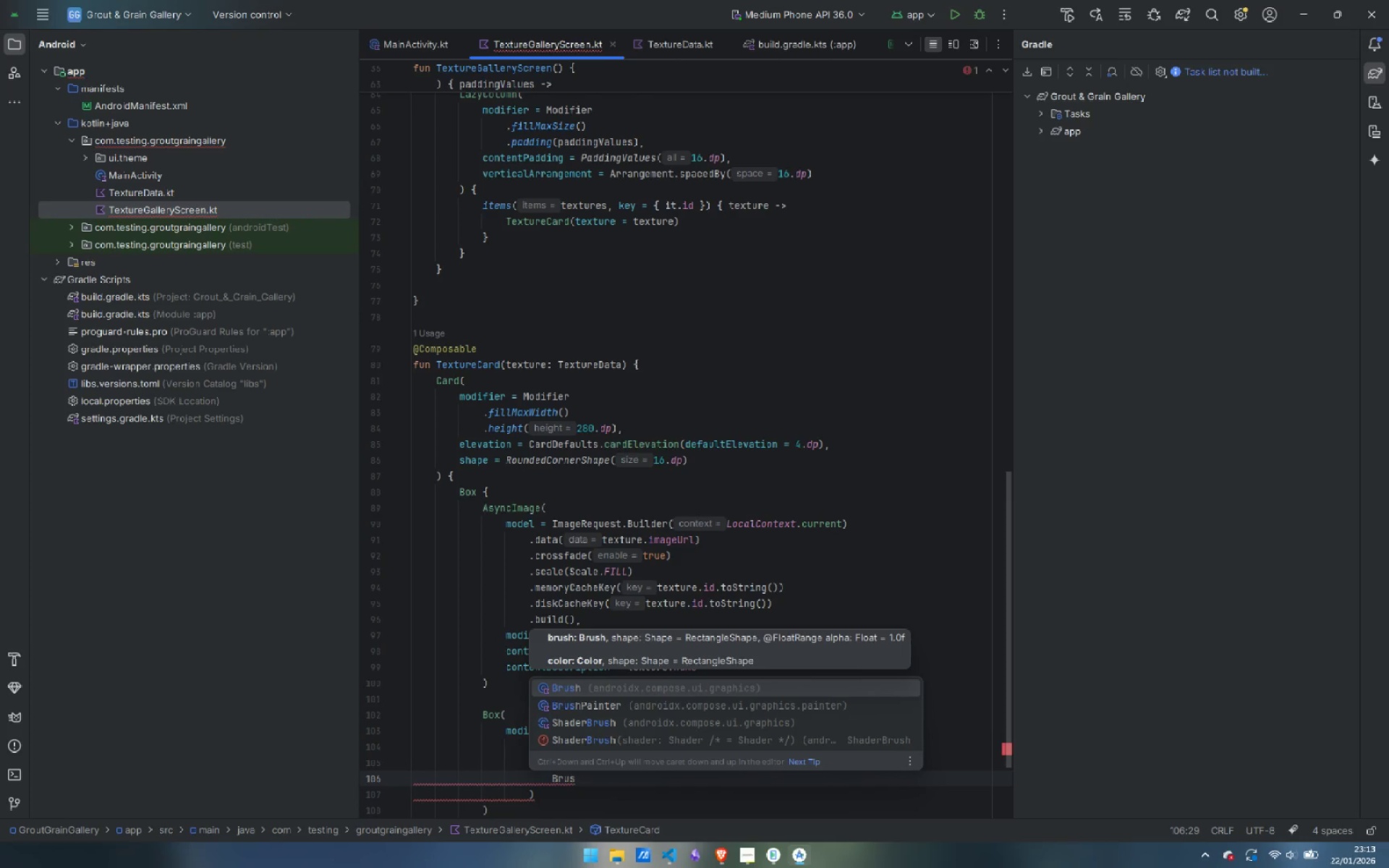 
key(Enter)
 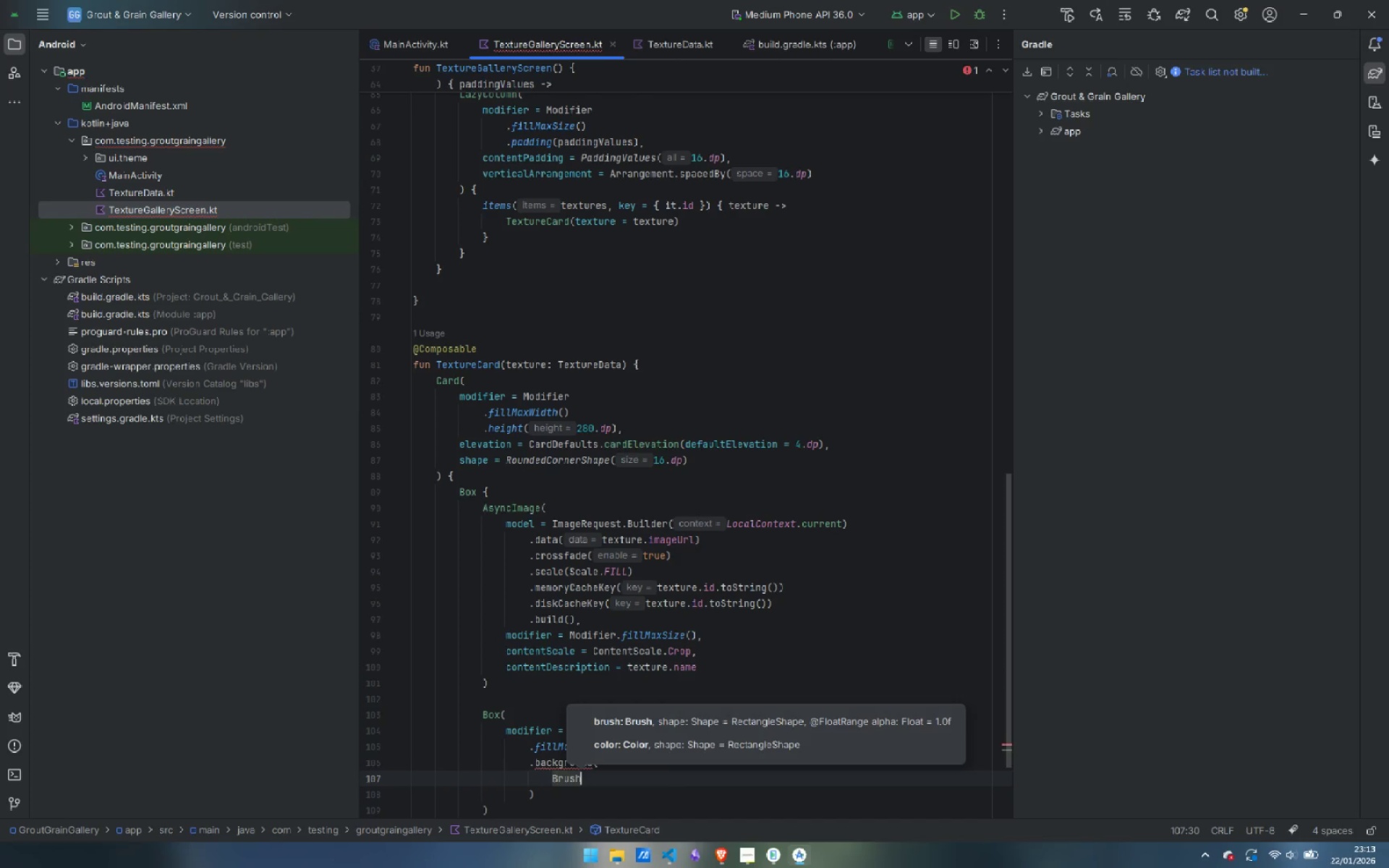 
type(.ver)
 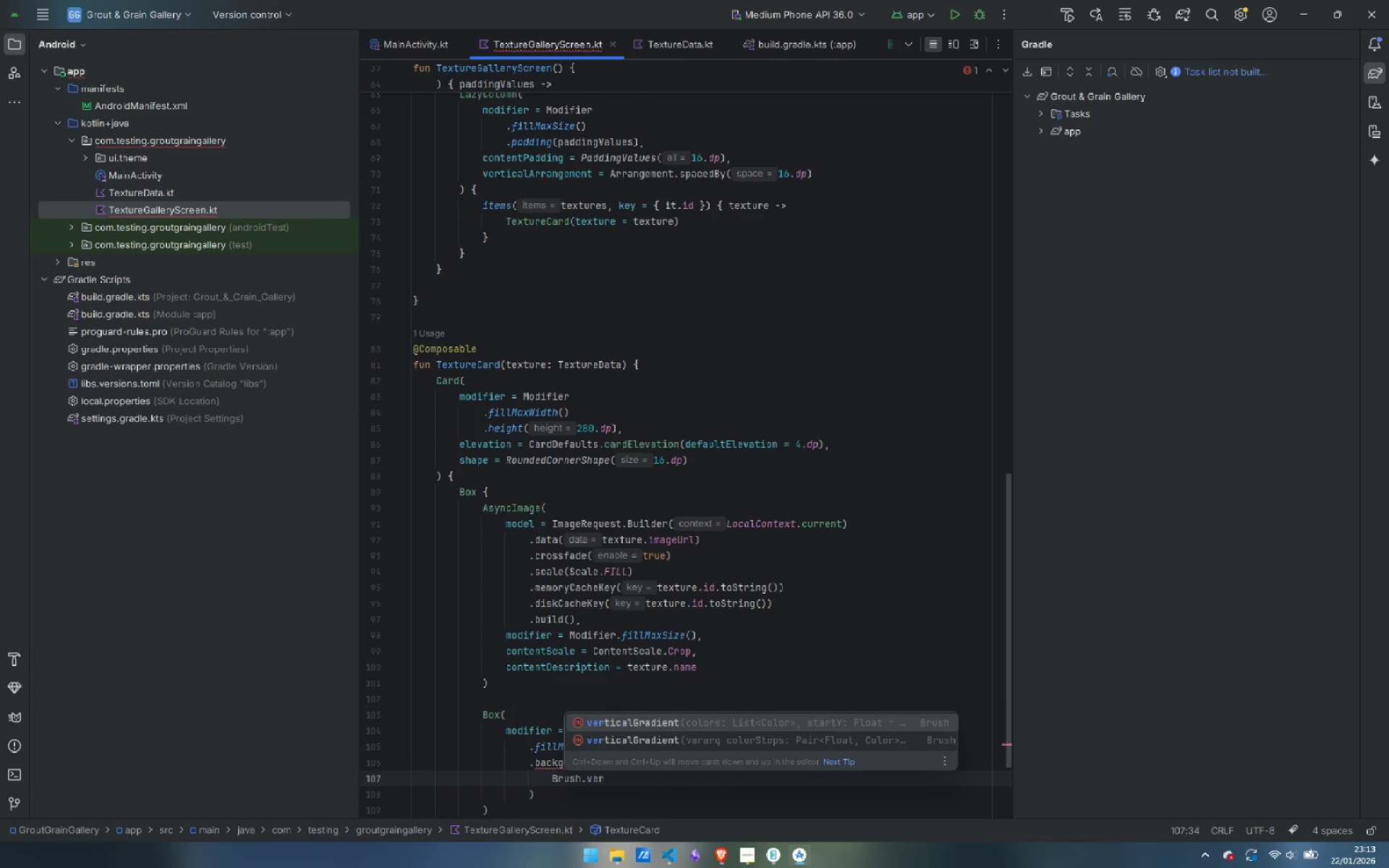 
key(Enter)
 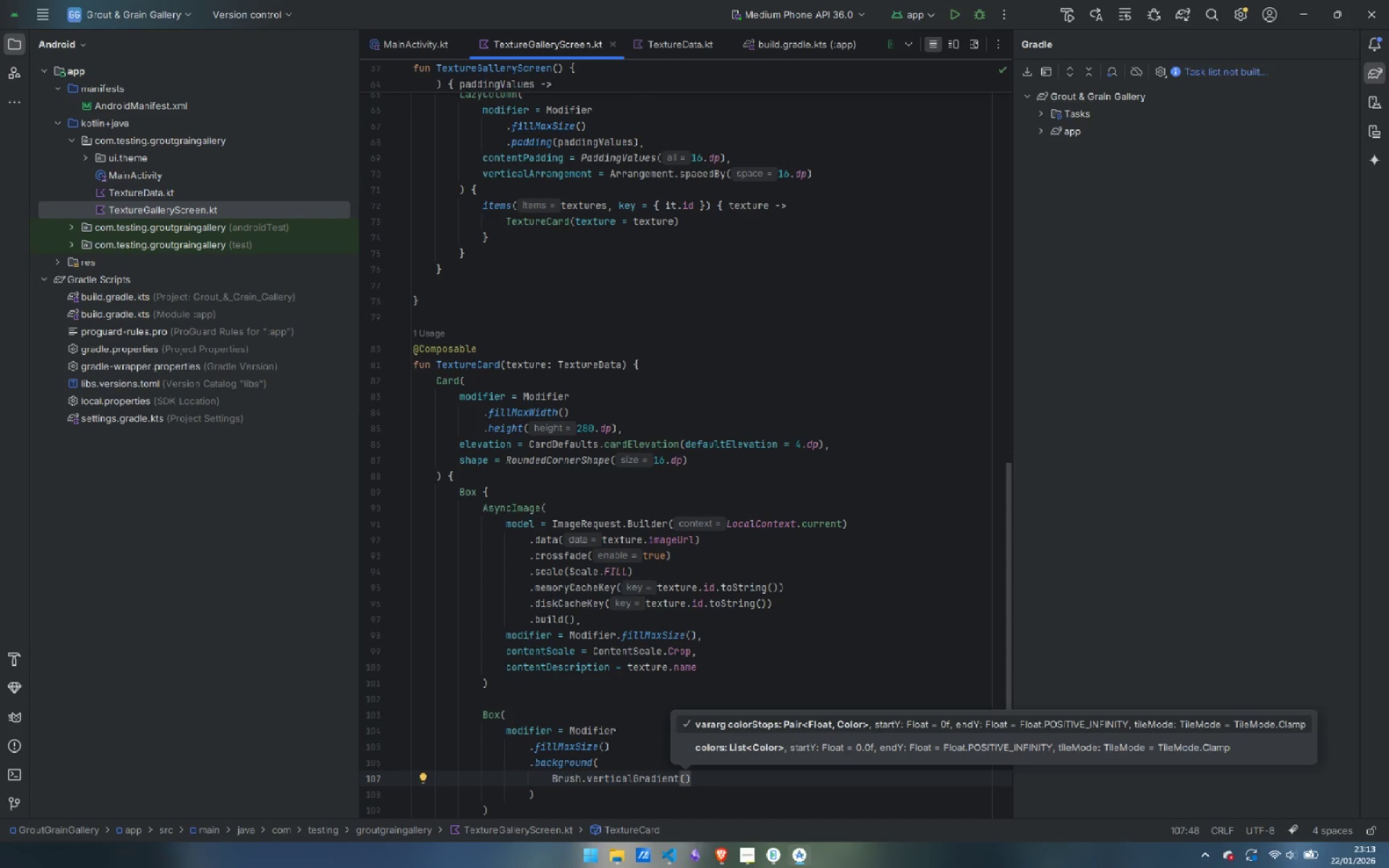 
type(col)
 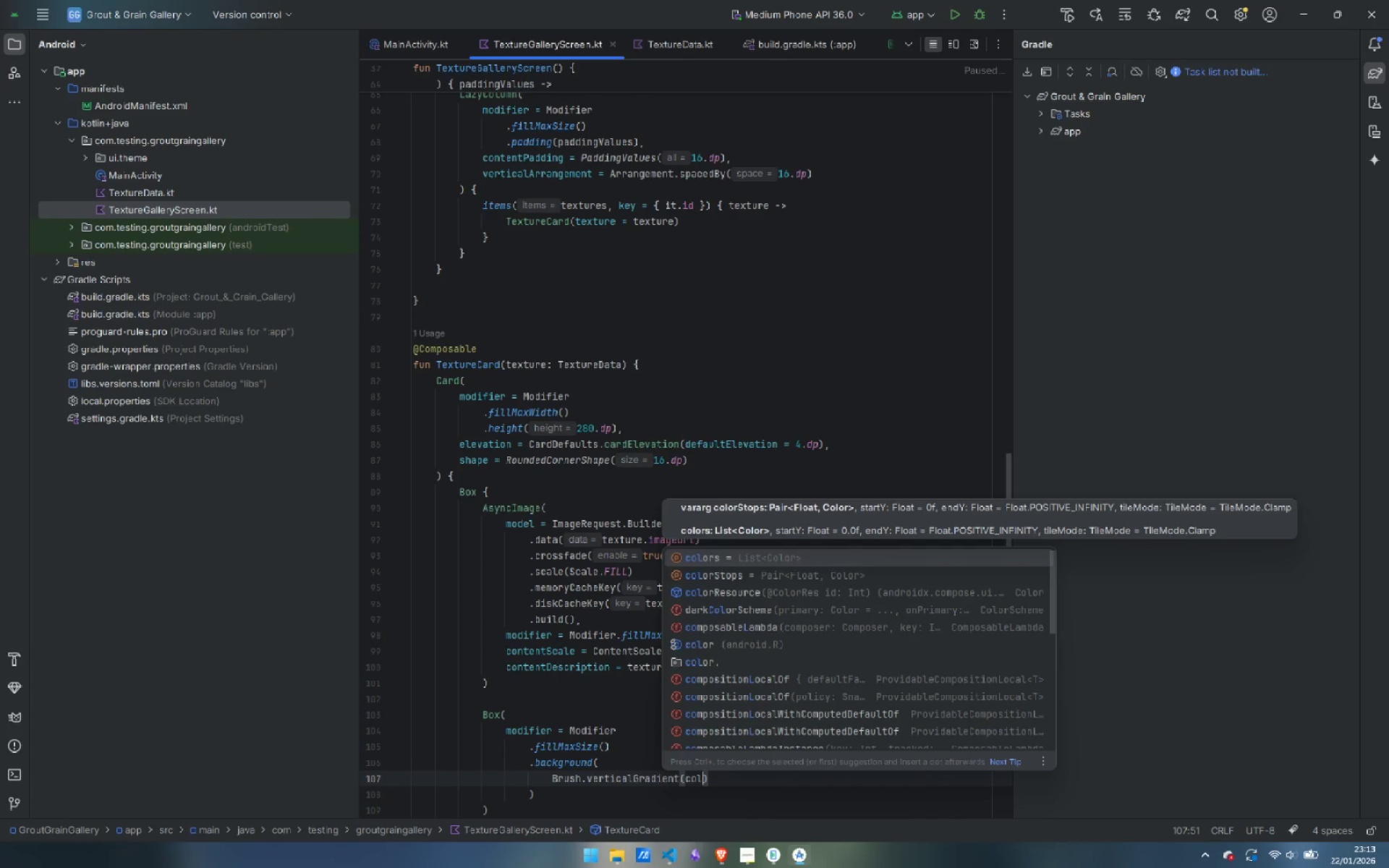 
key(Enter)
 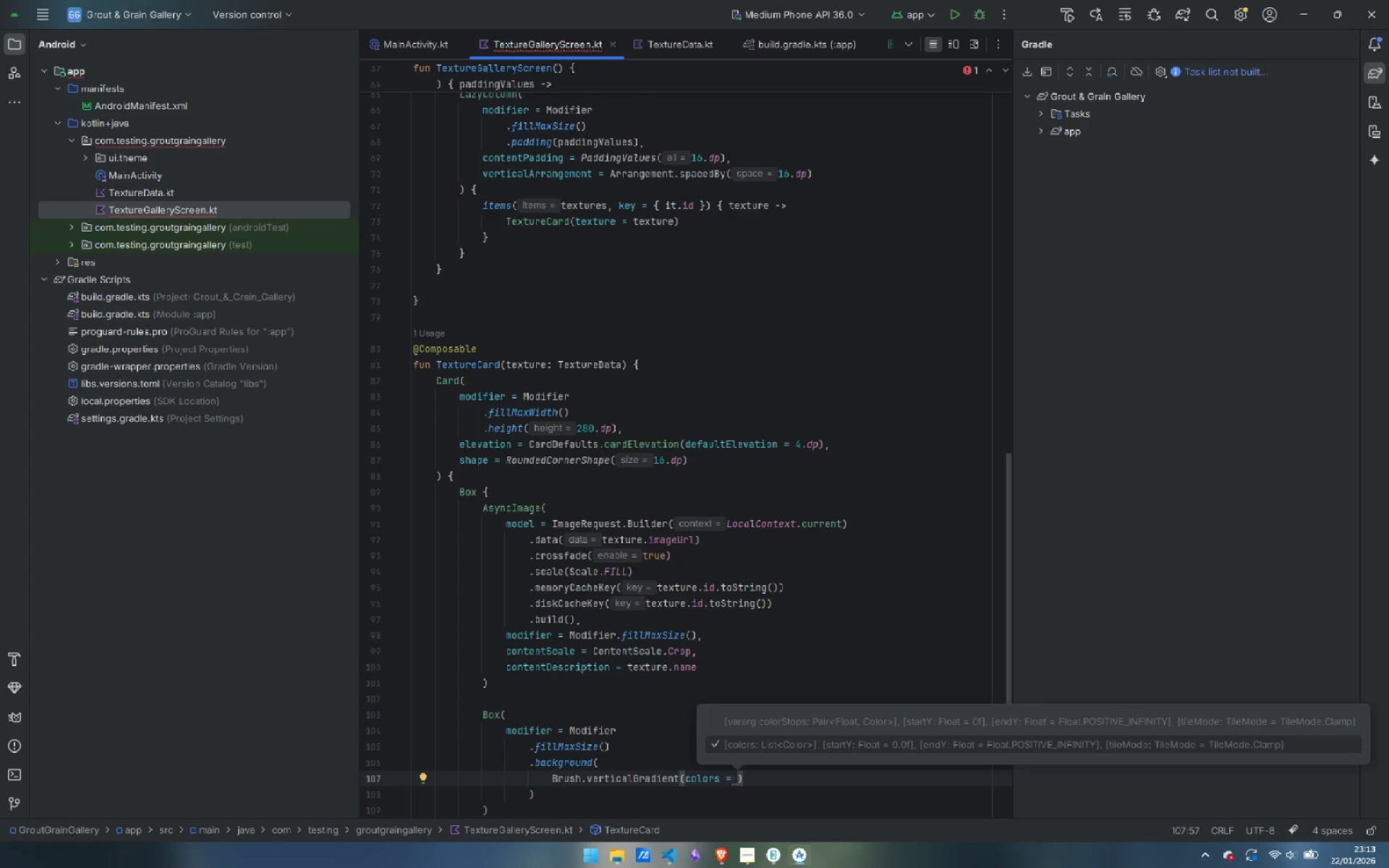 
type(lis)
 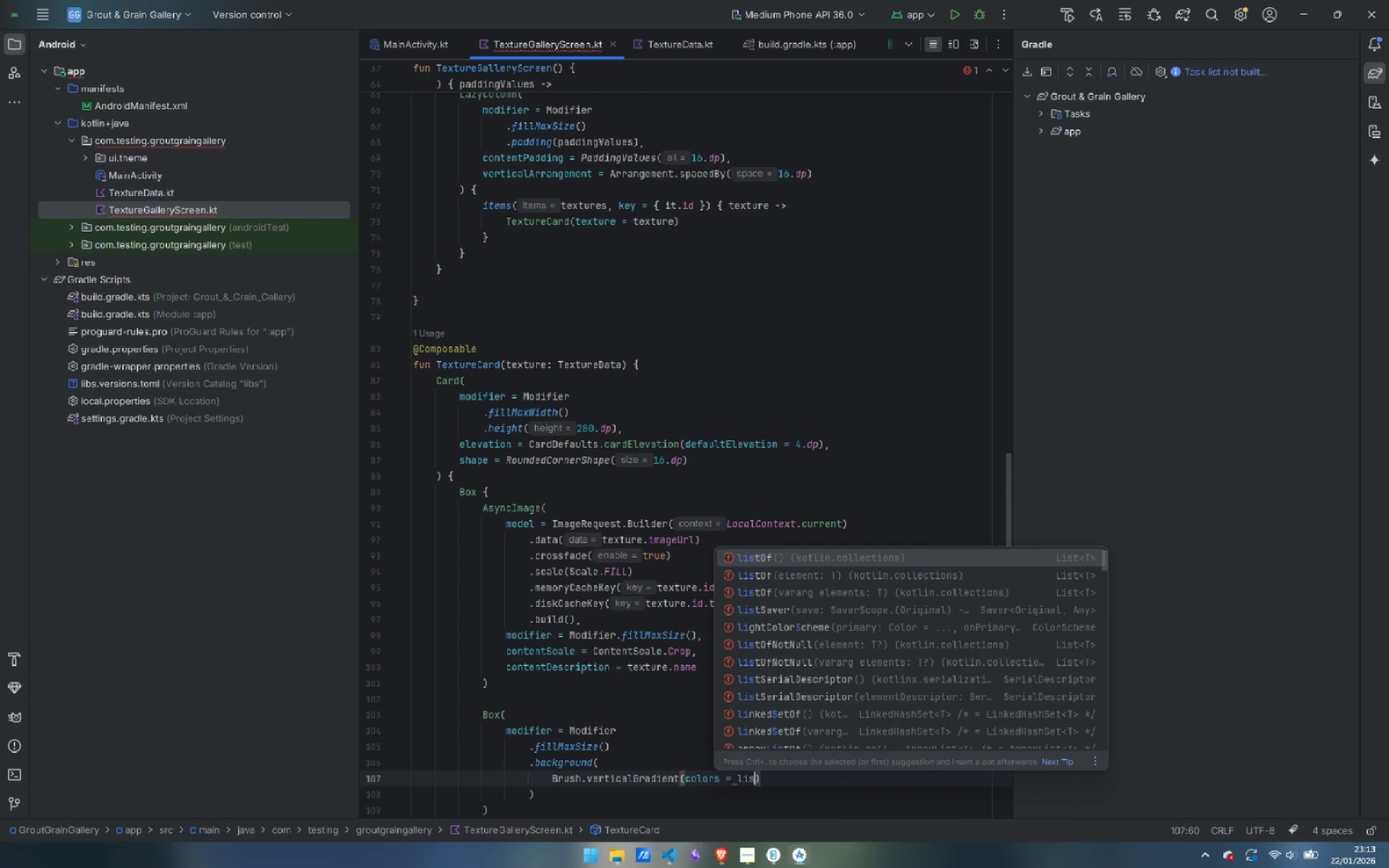 
key(Enter)
 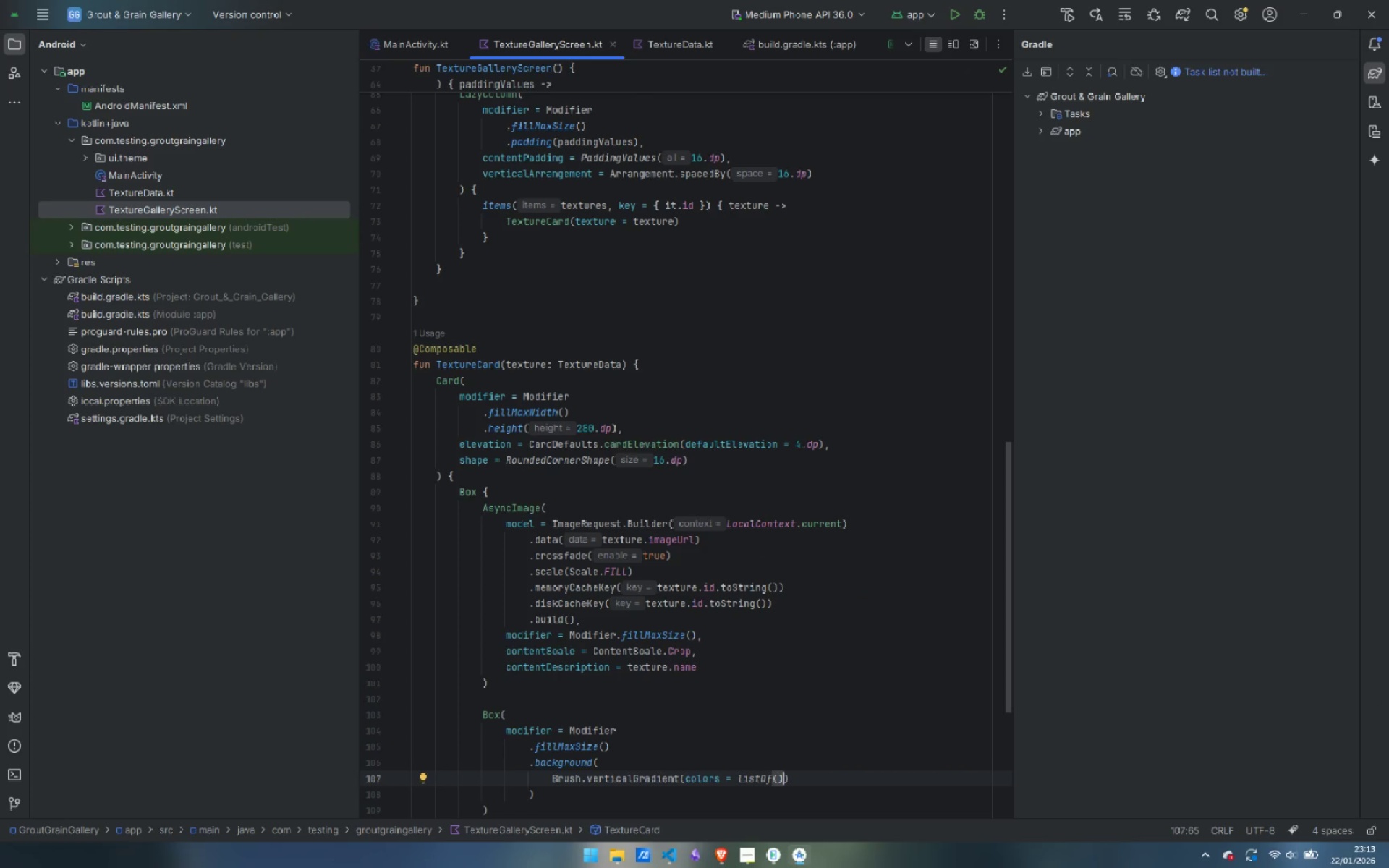 
key(ArrowLeft)
 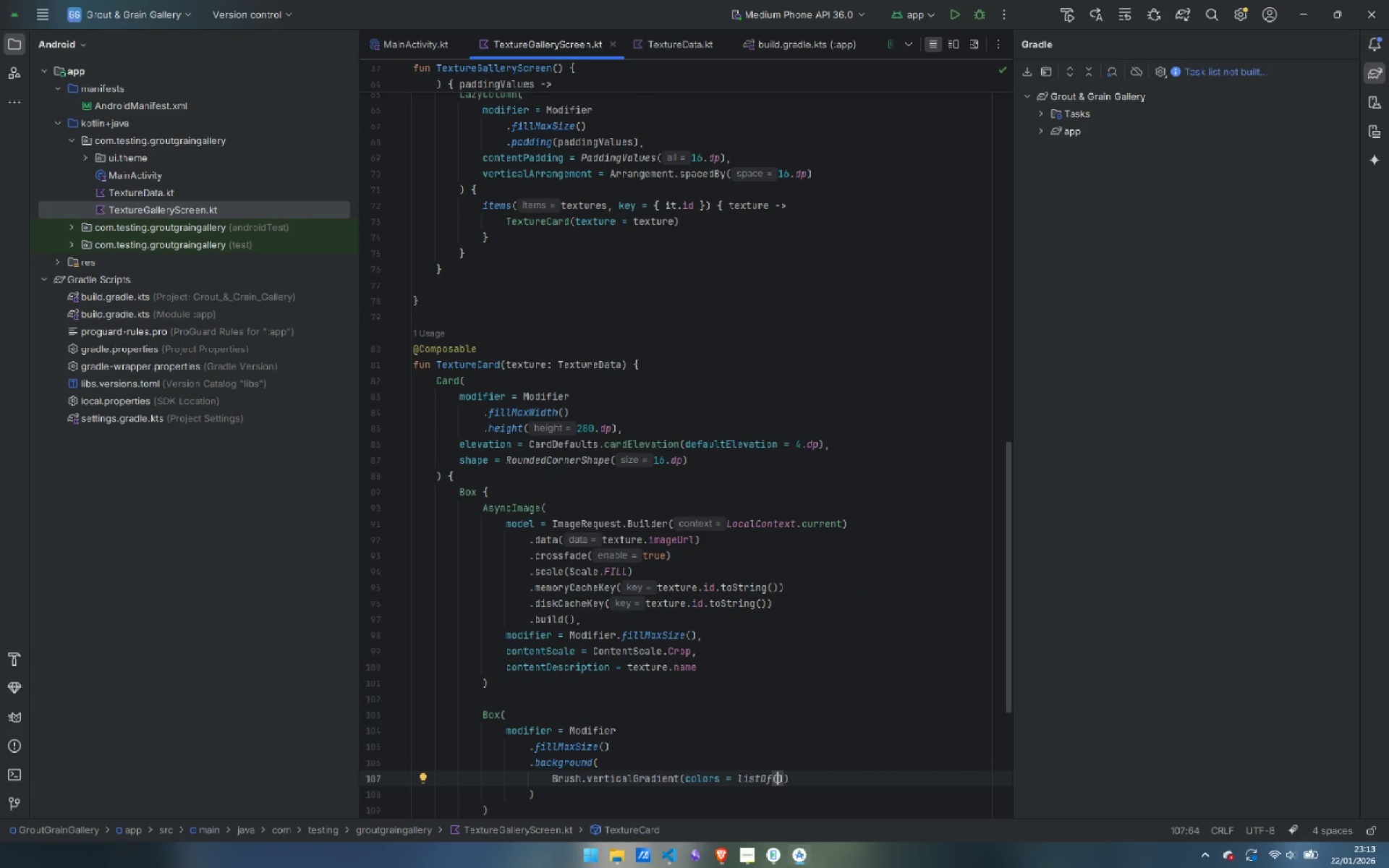 
type(Color.)
 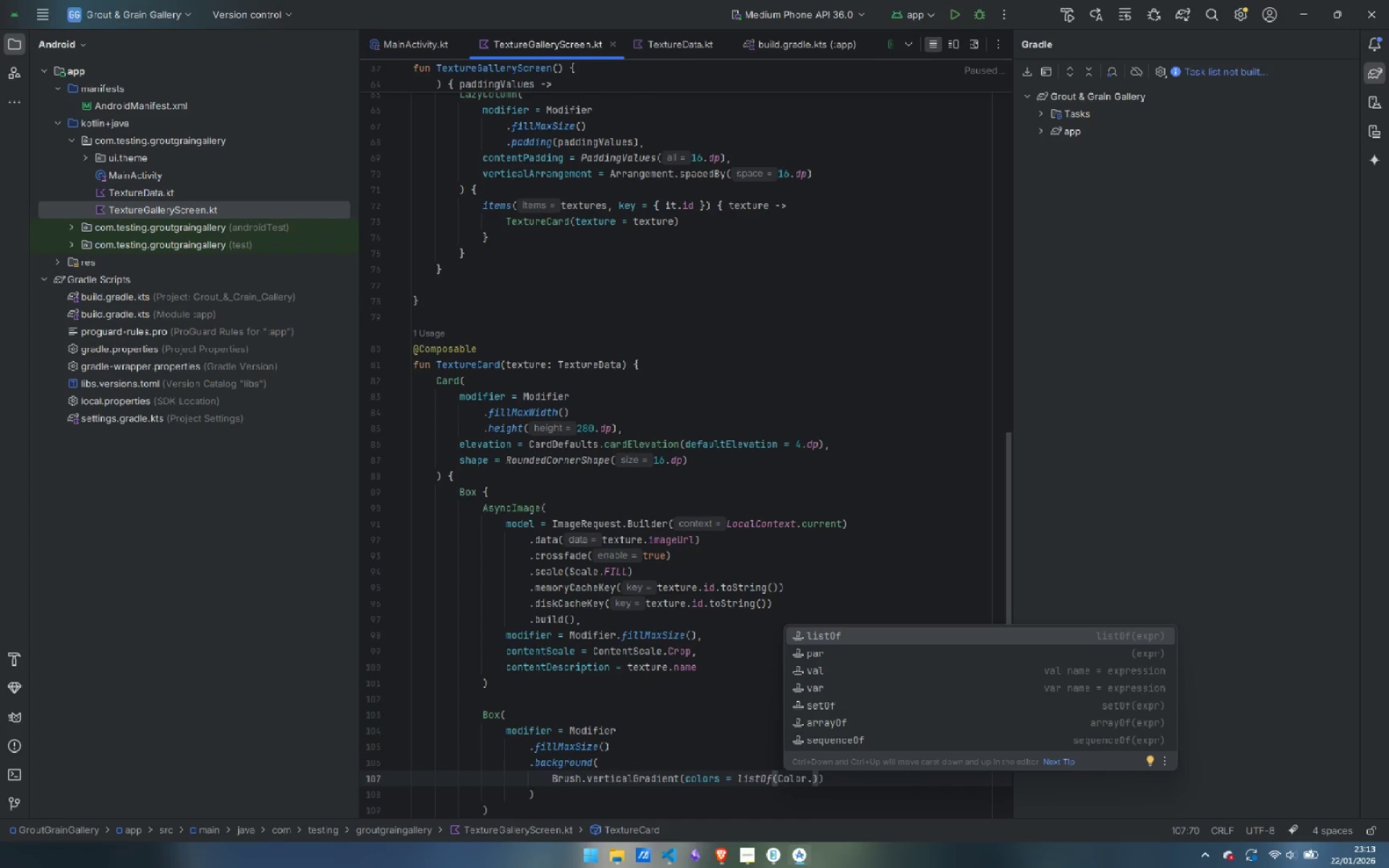 
key(Backspace)
 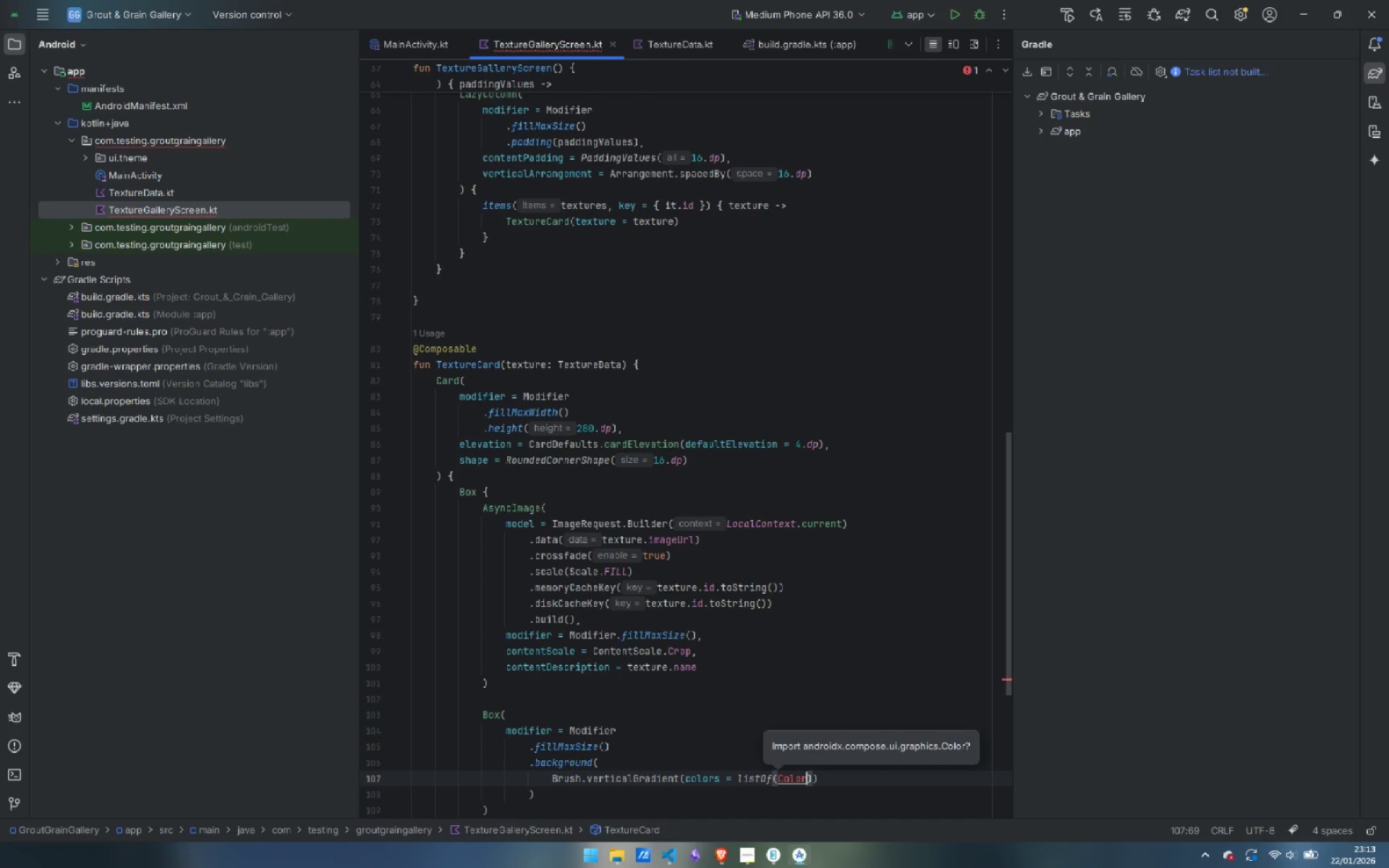 
key(Alt+Enter)
 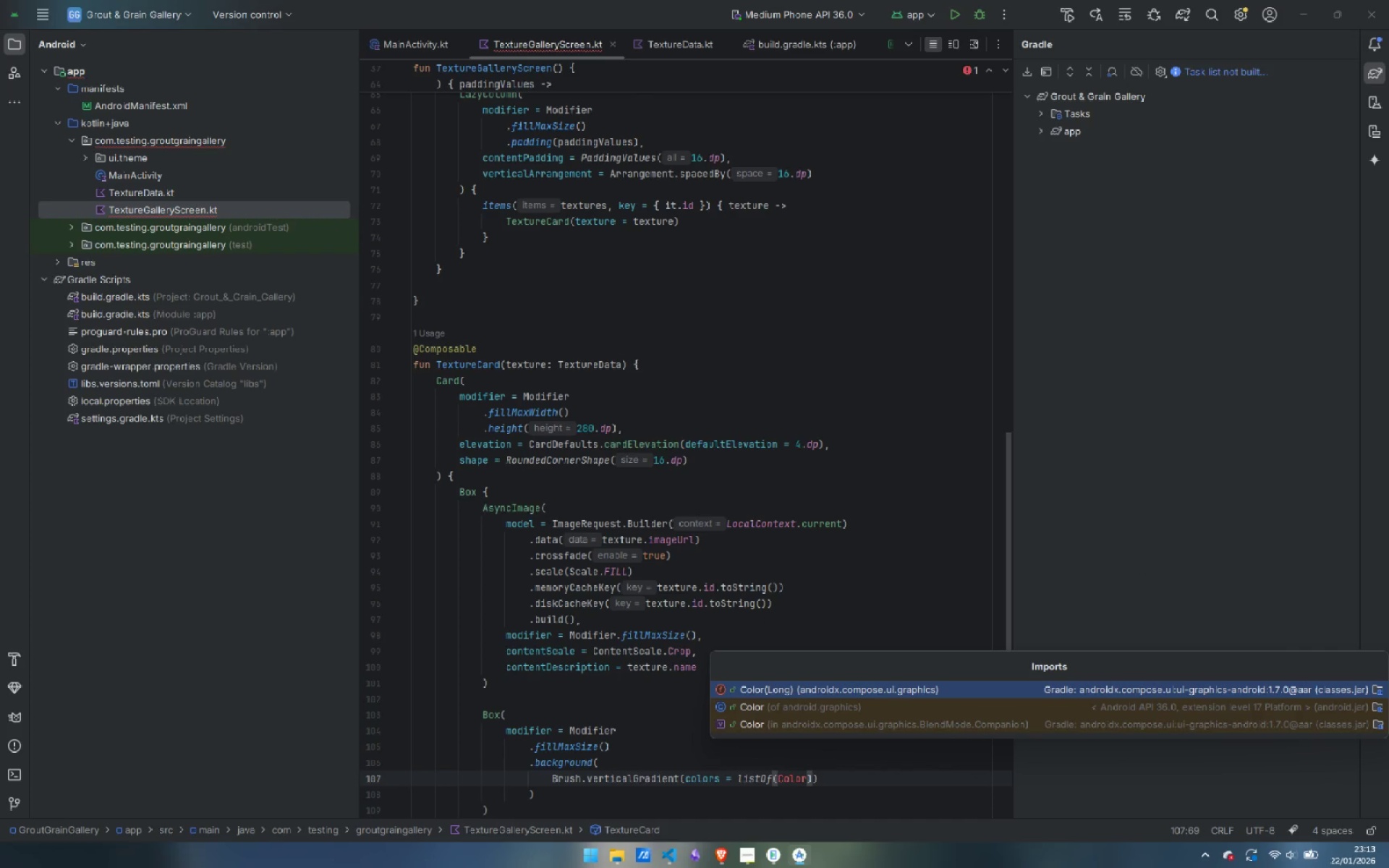 
key(ArrowDown)
 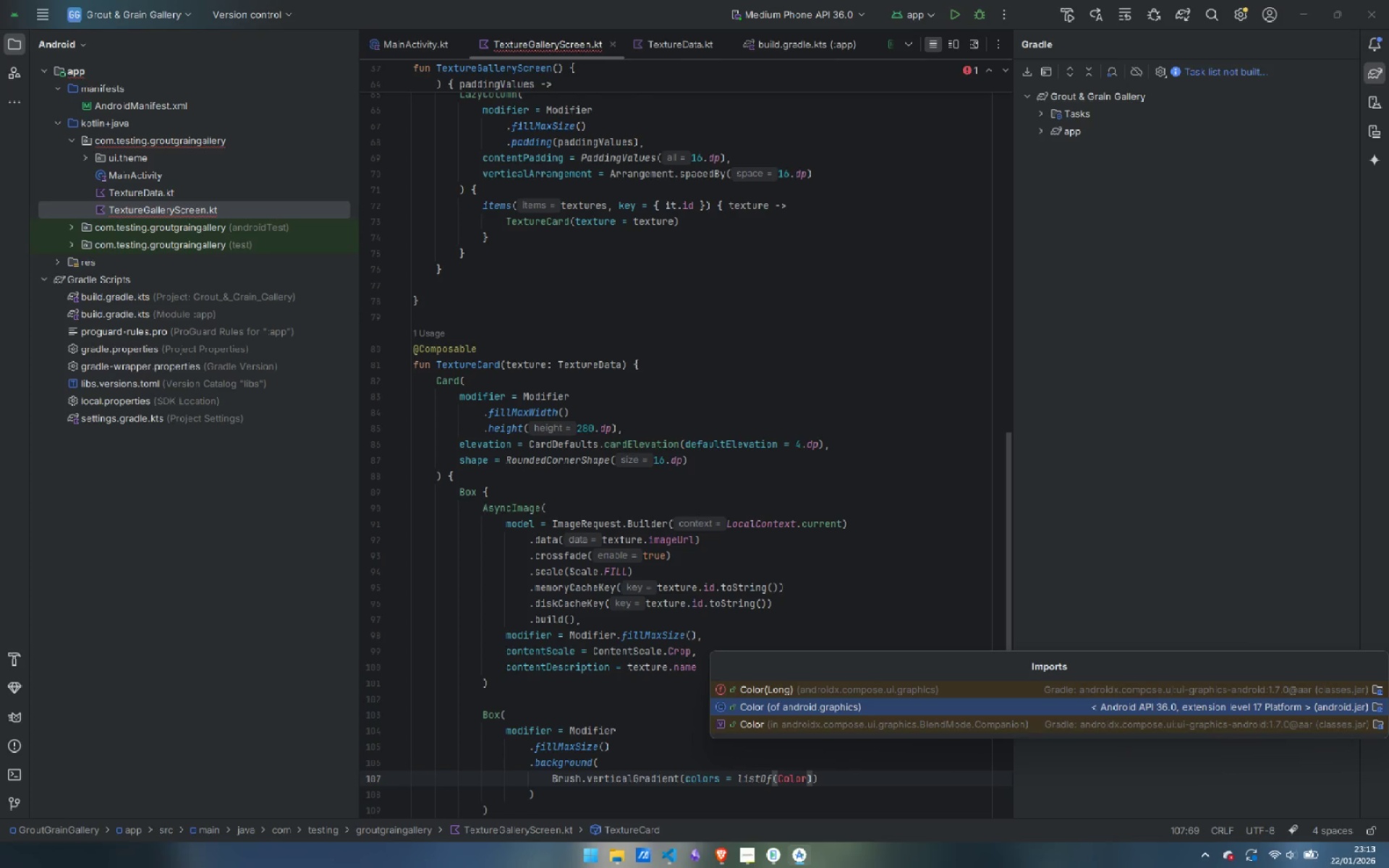 
key(Enter)
 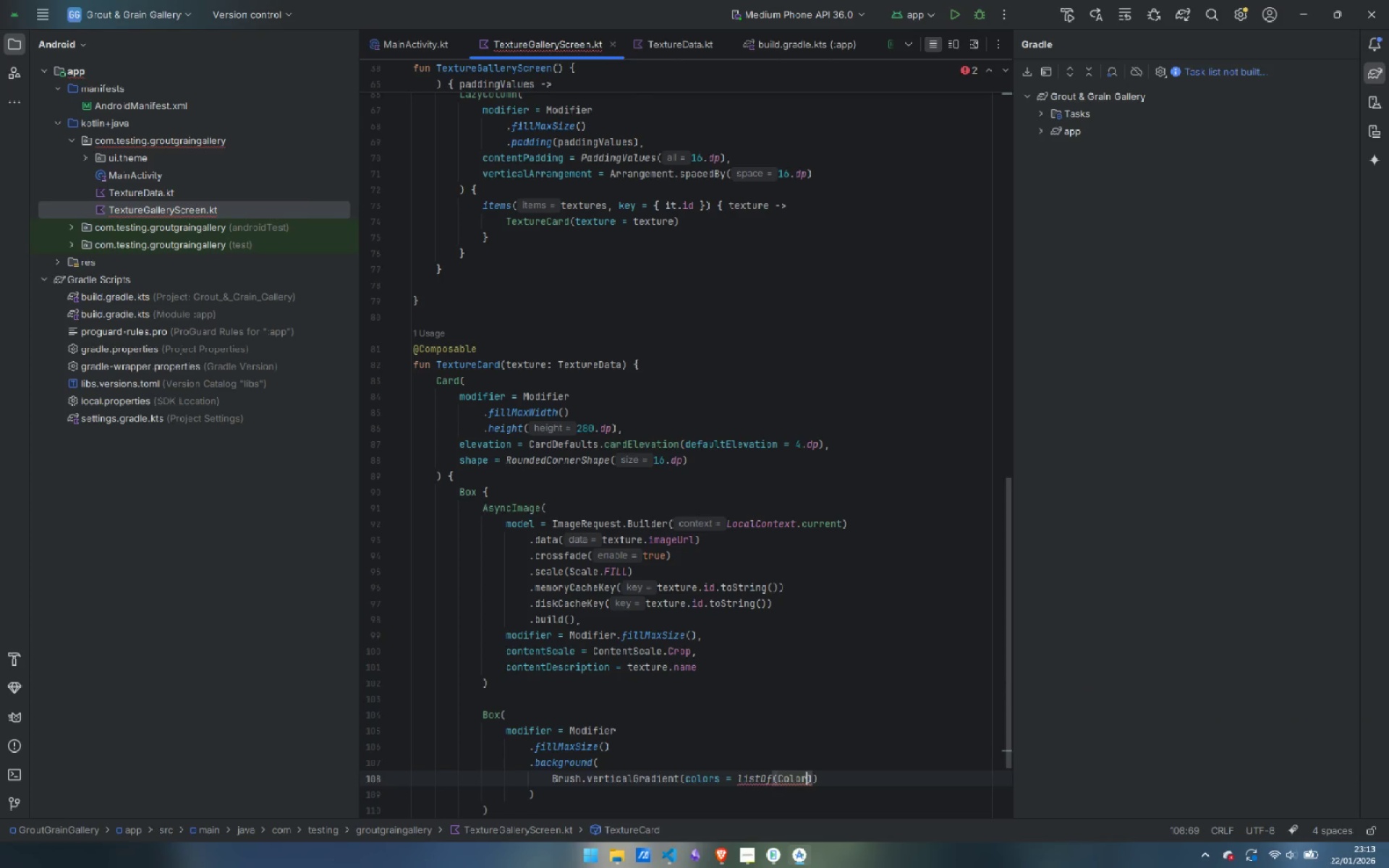 
key(Period)
 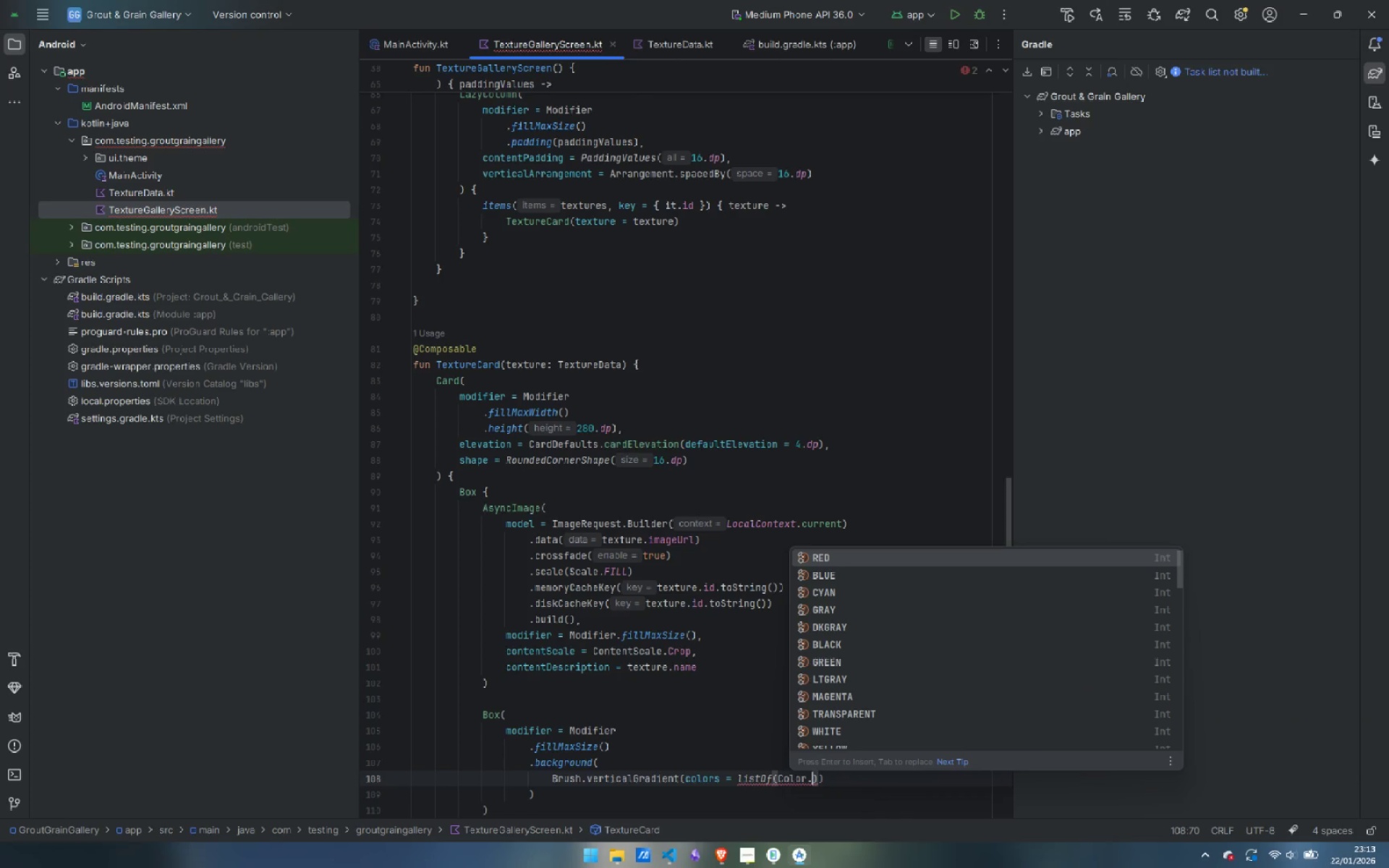 
key(Shift+T)
 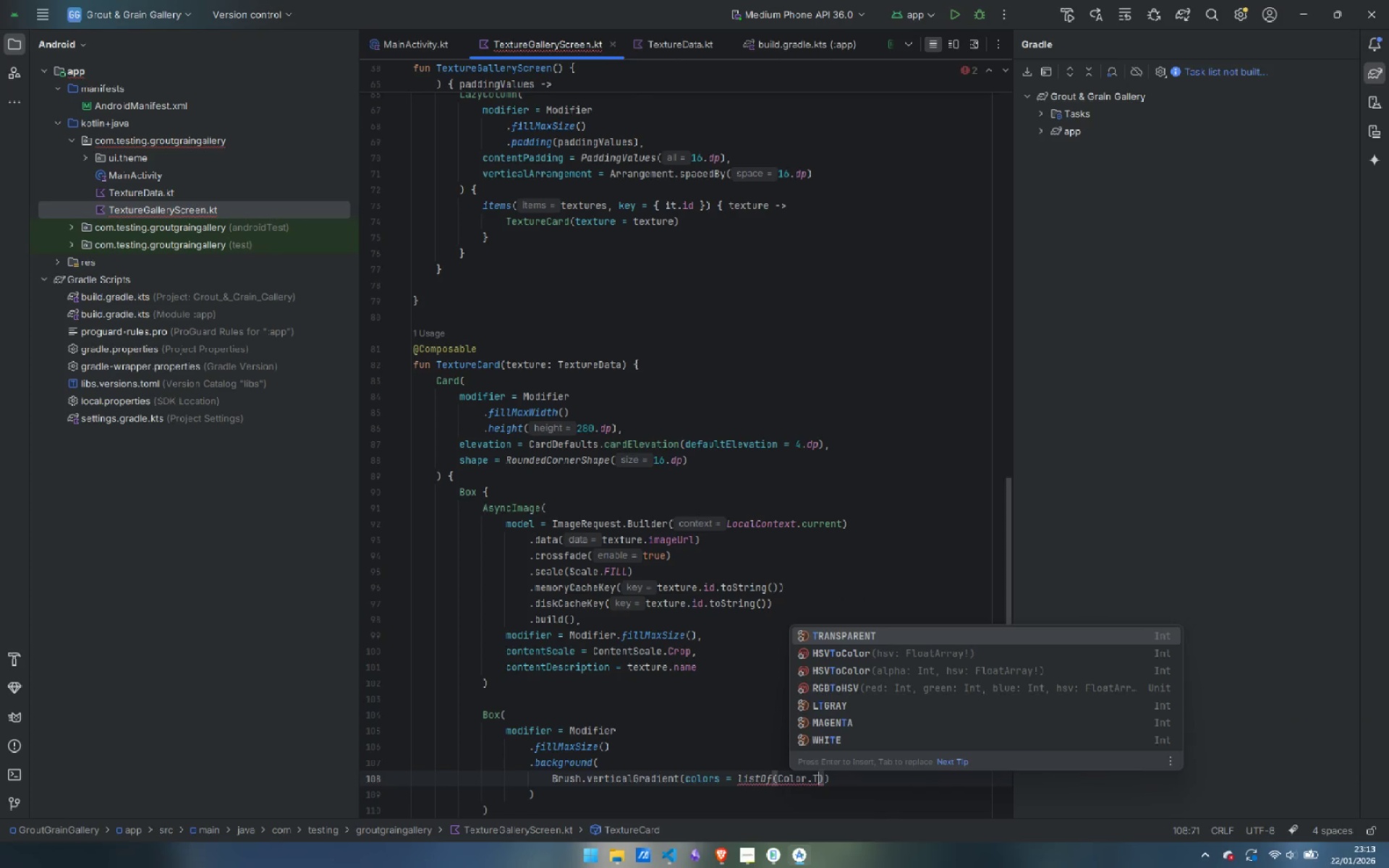 
key(Enter)
 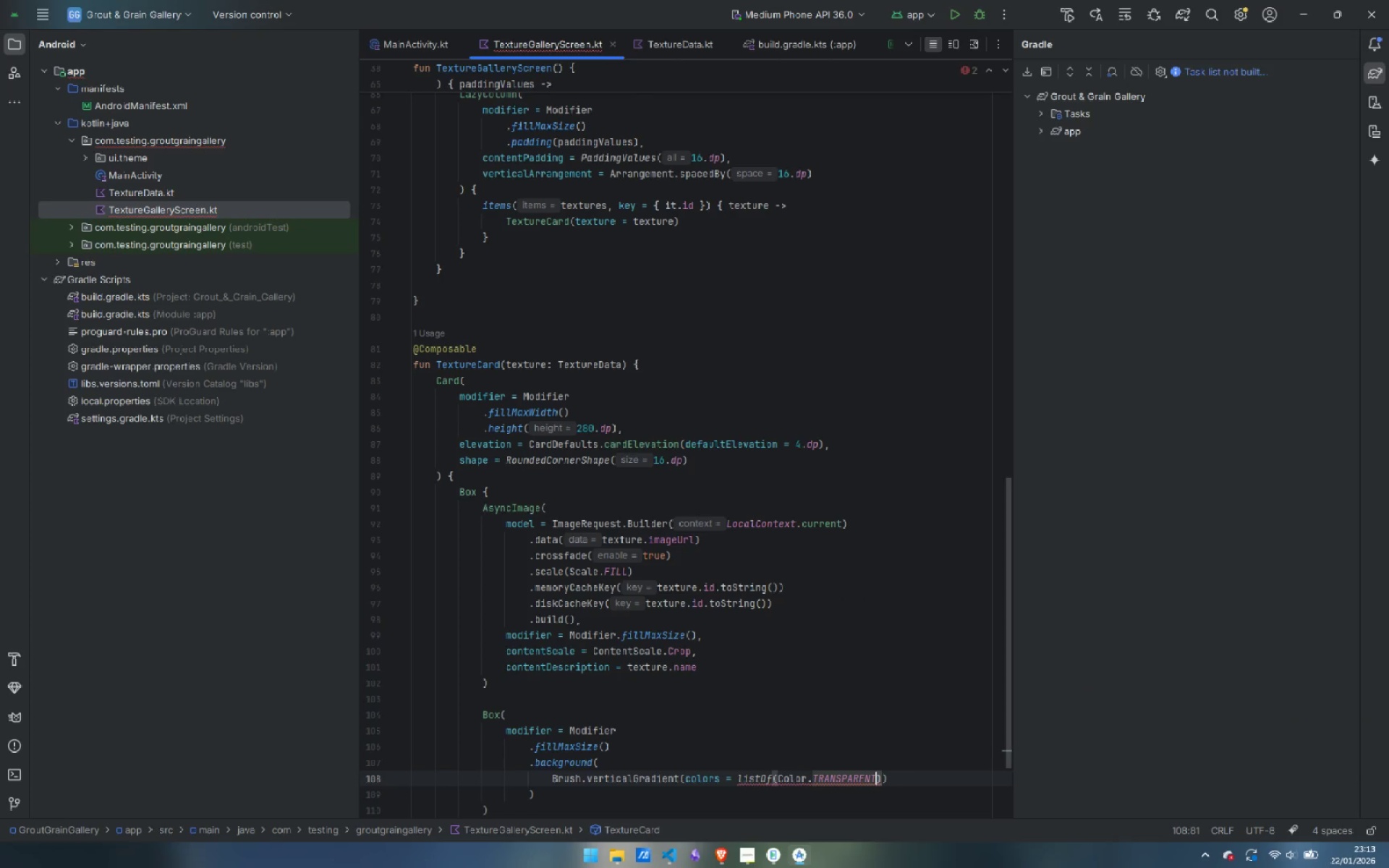 
type(, Col)
 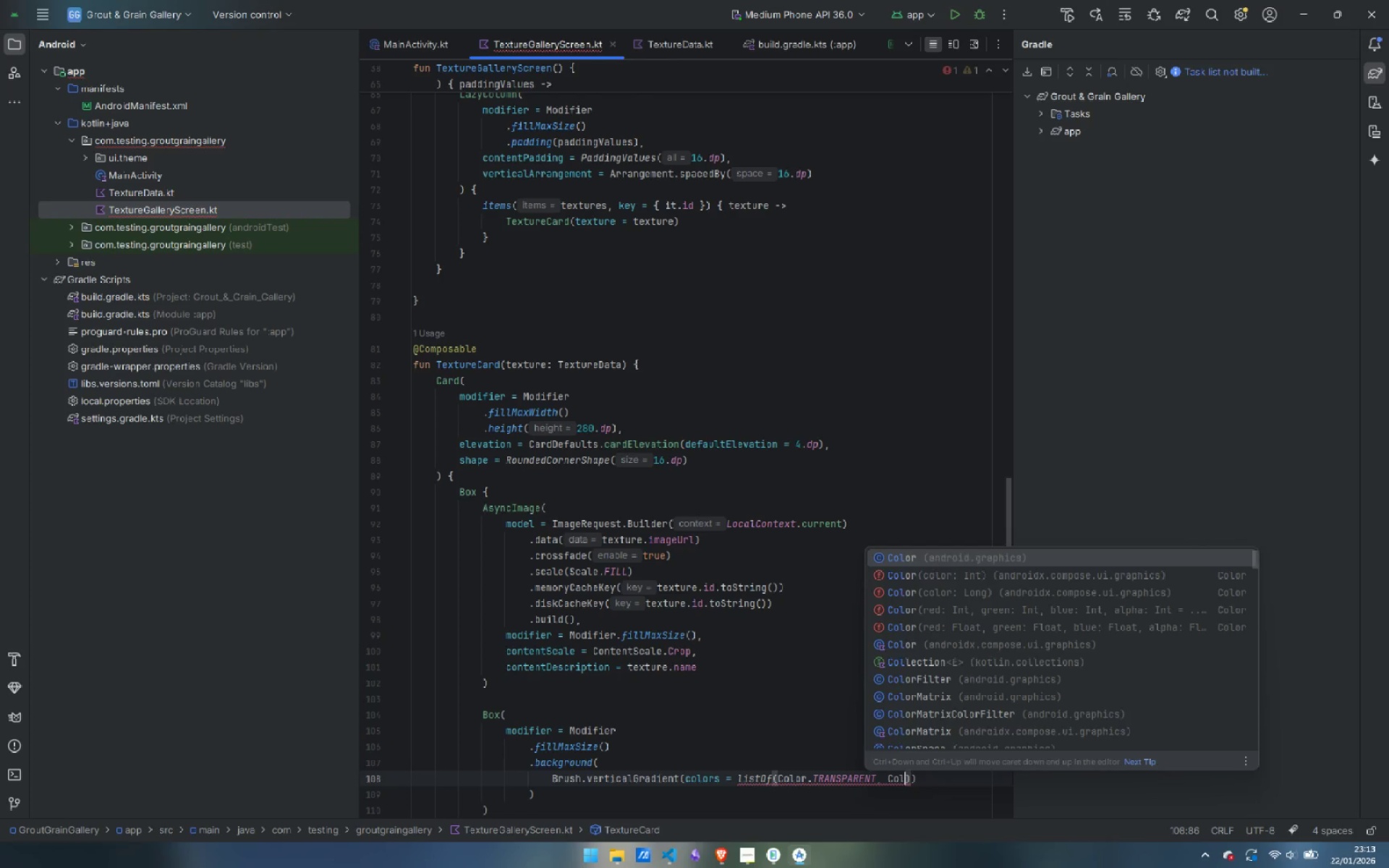 
key(Enter)
 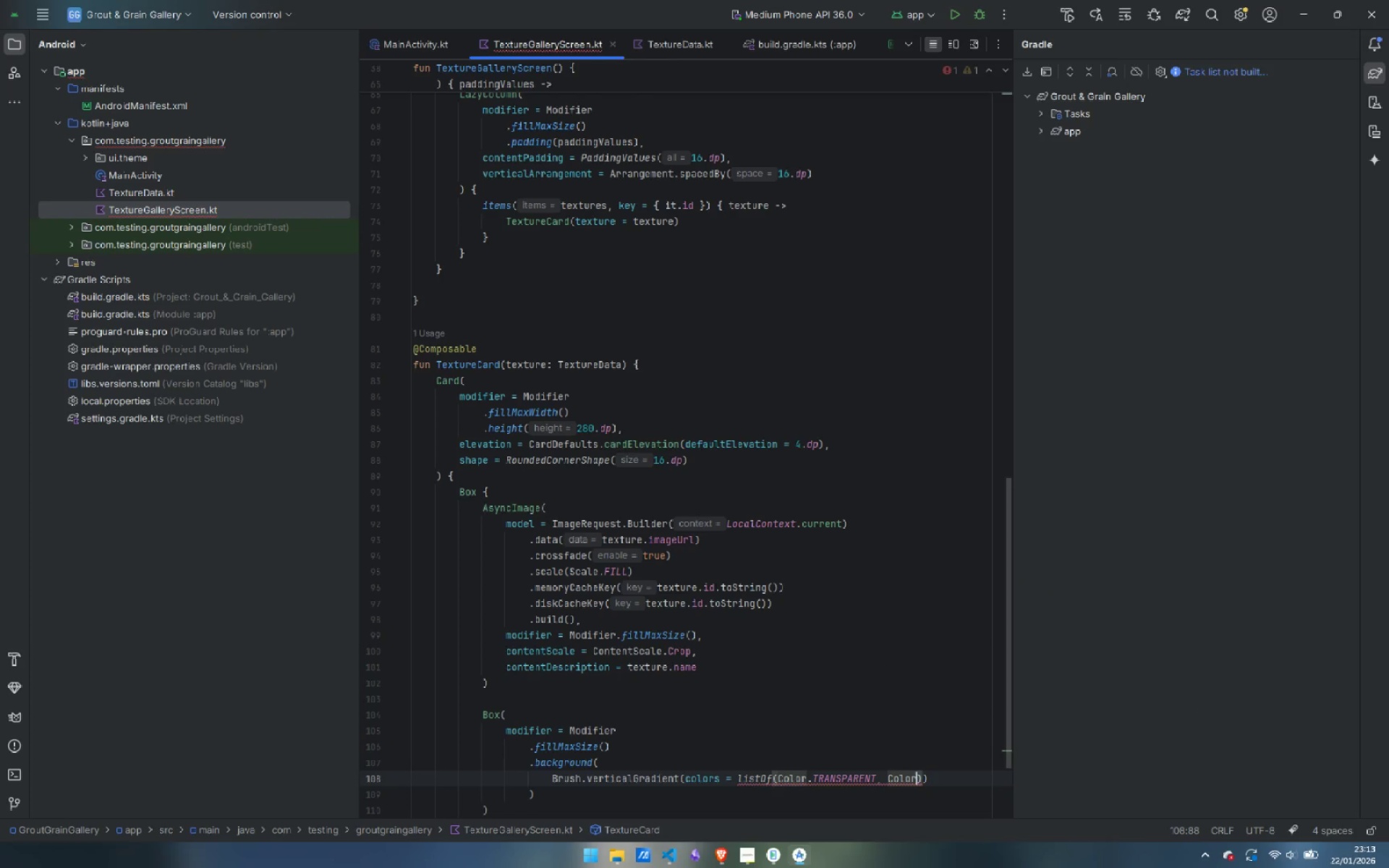 
key(Period)
 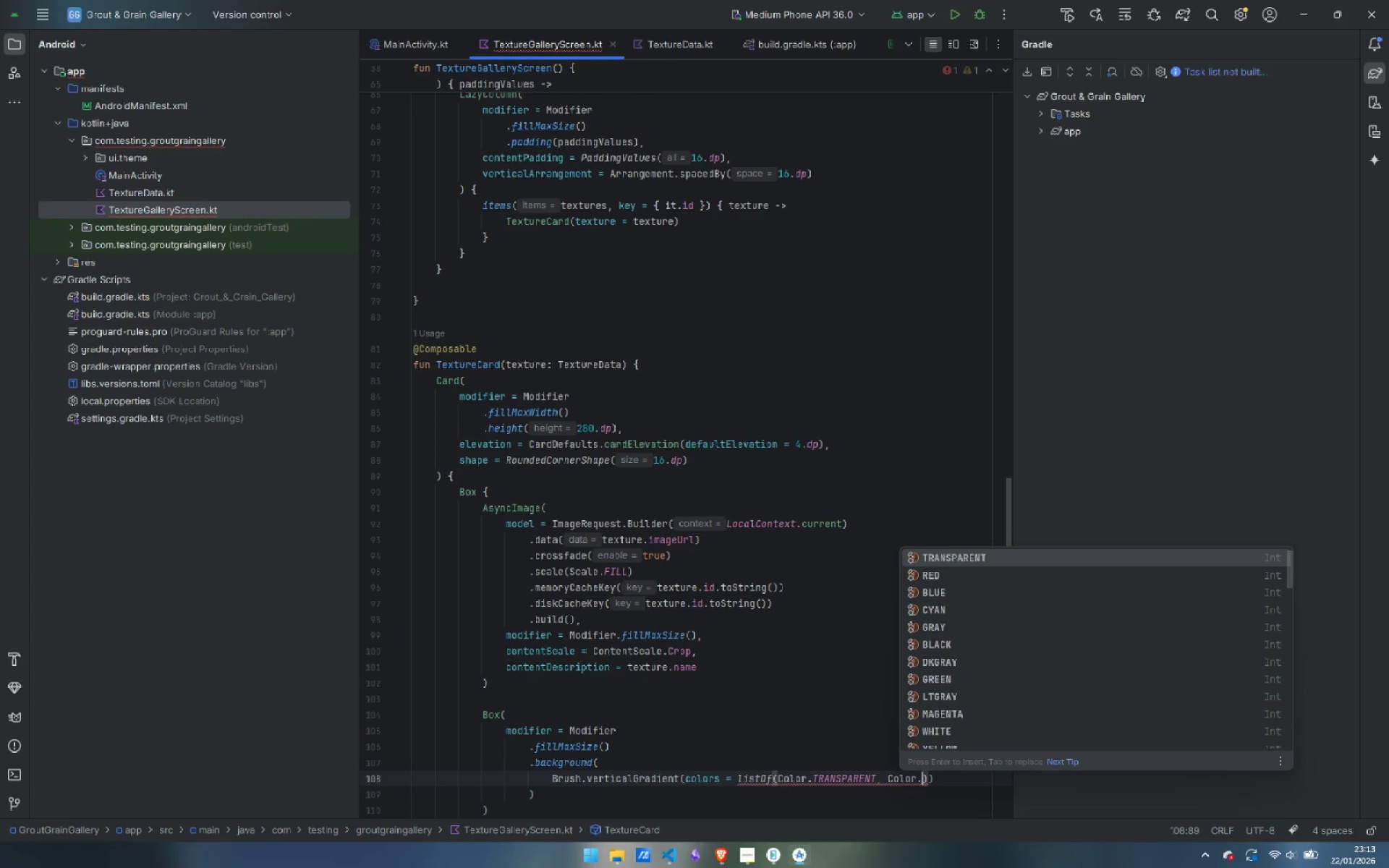 
key(Shift+B)
 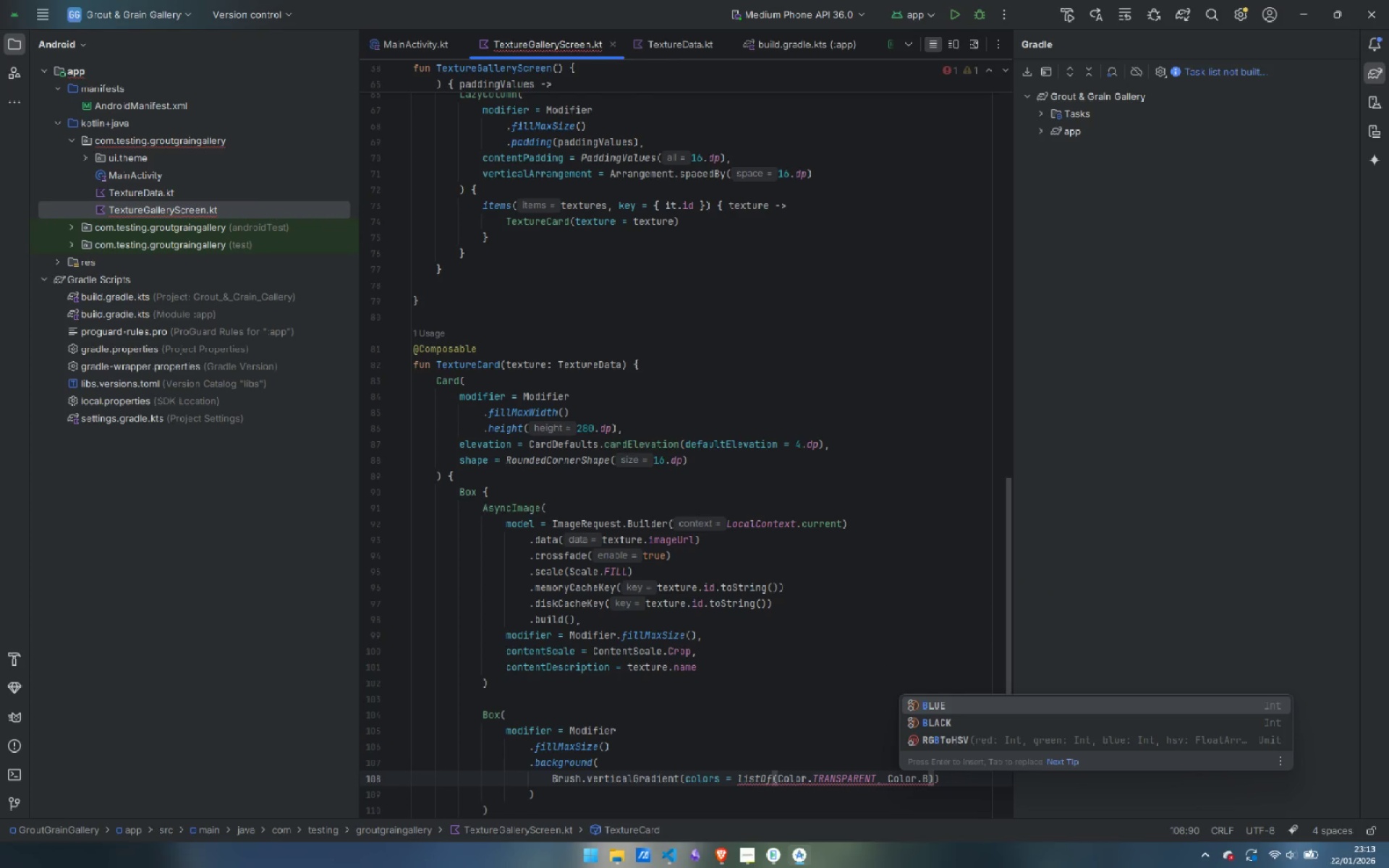 
key(ArrowDown)
 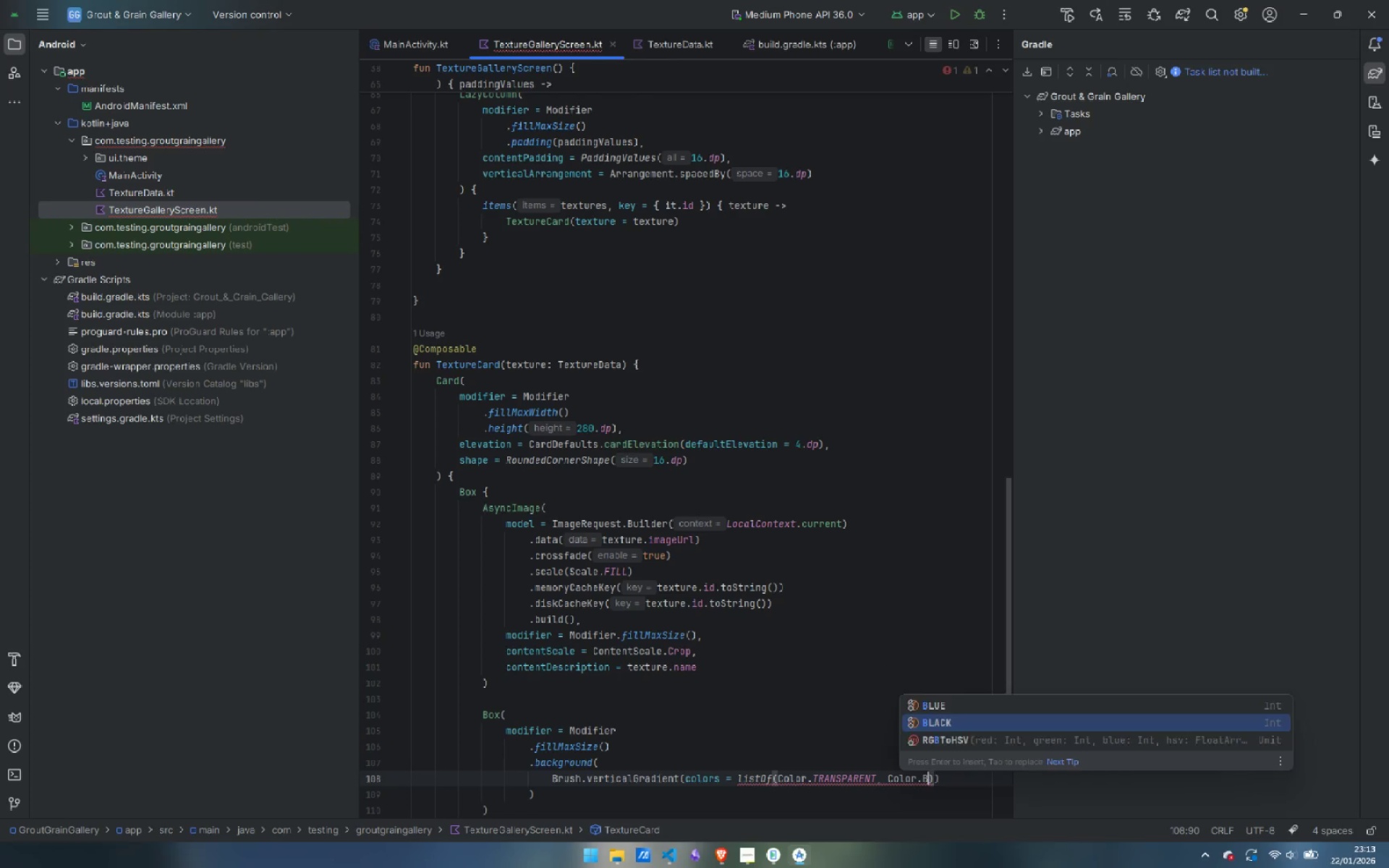 
key(Enter)
 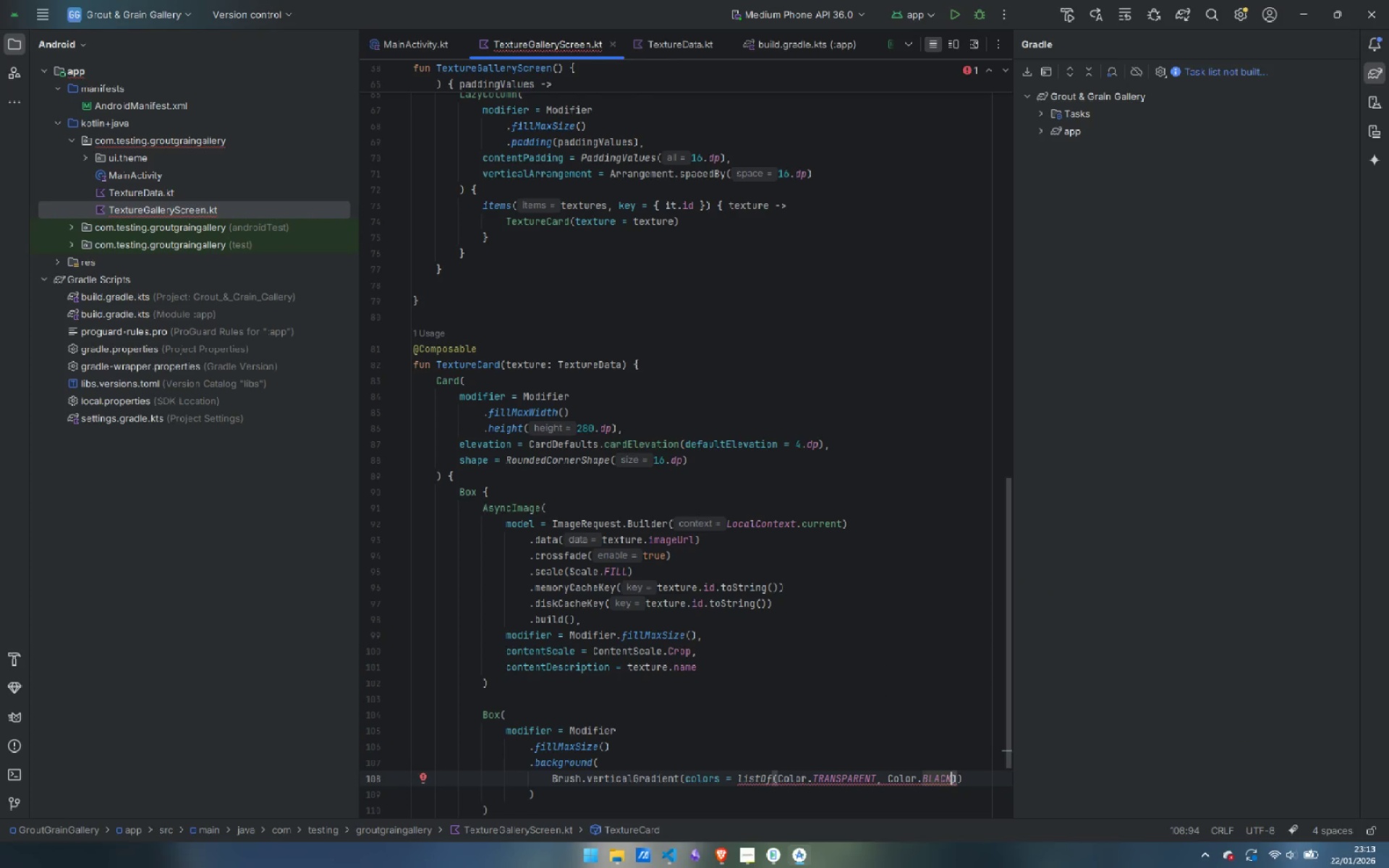 
key(Period)
 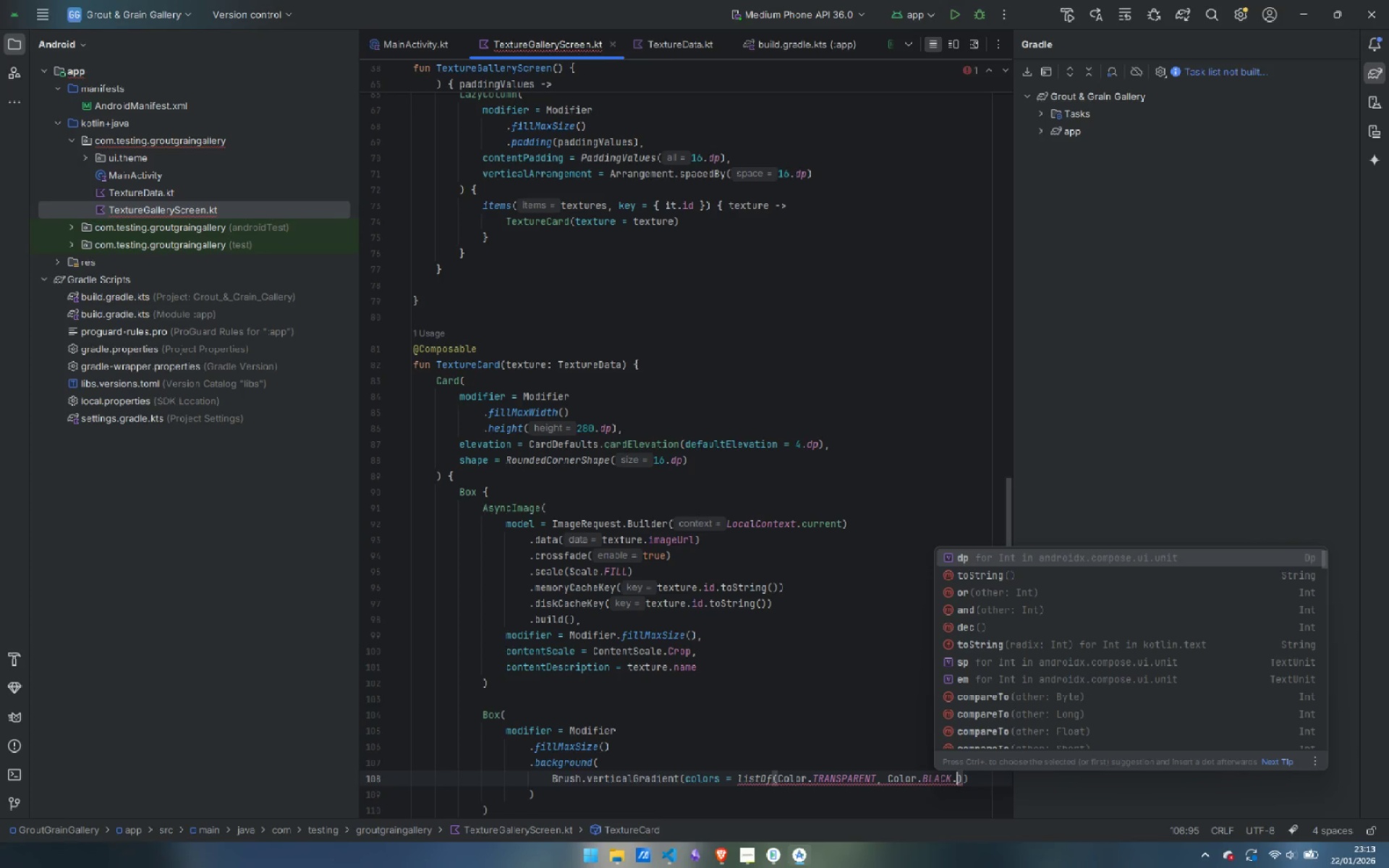 
wait(5.95)
 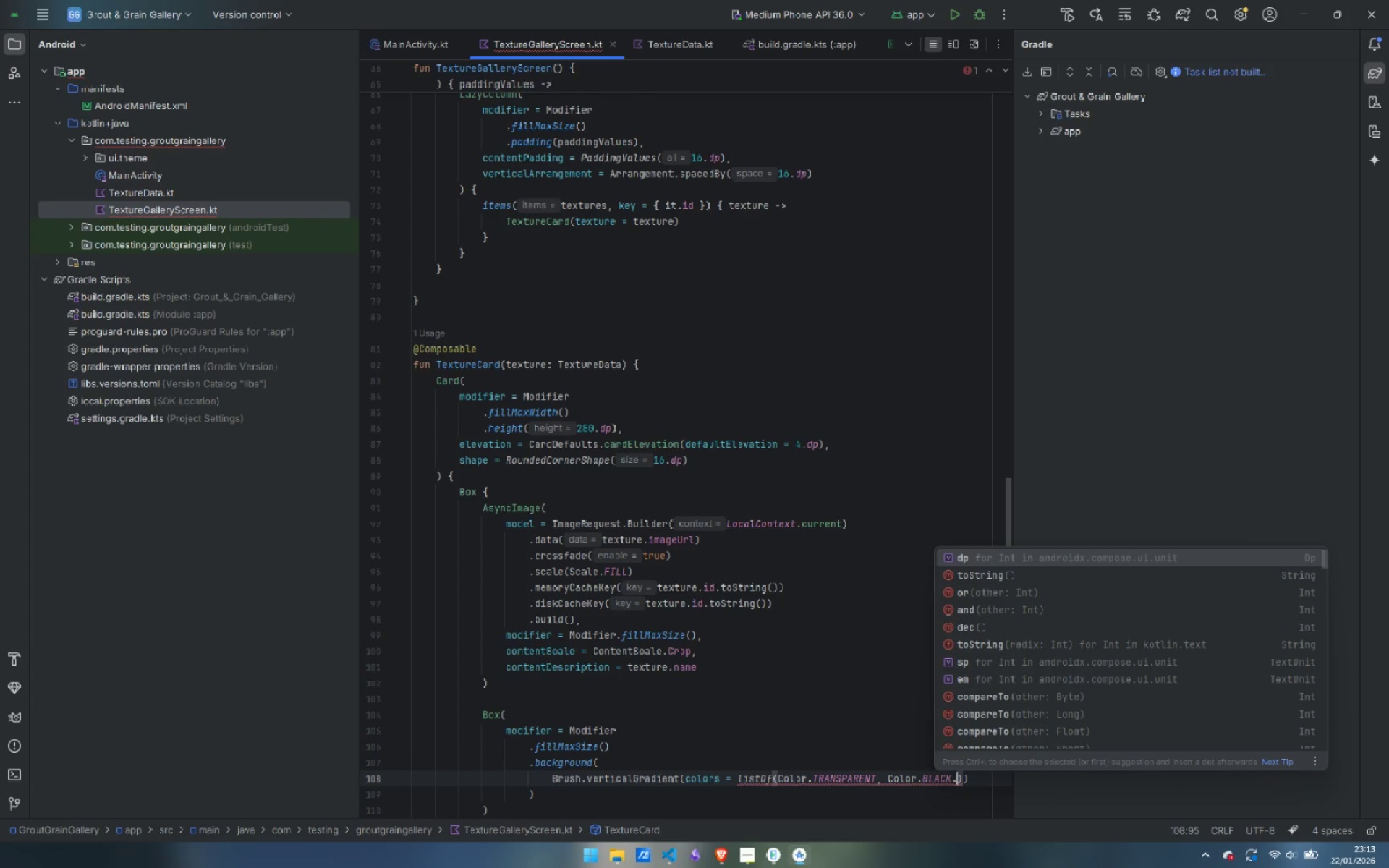 
type(cop)
 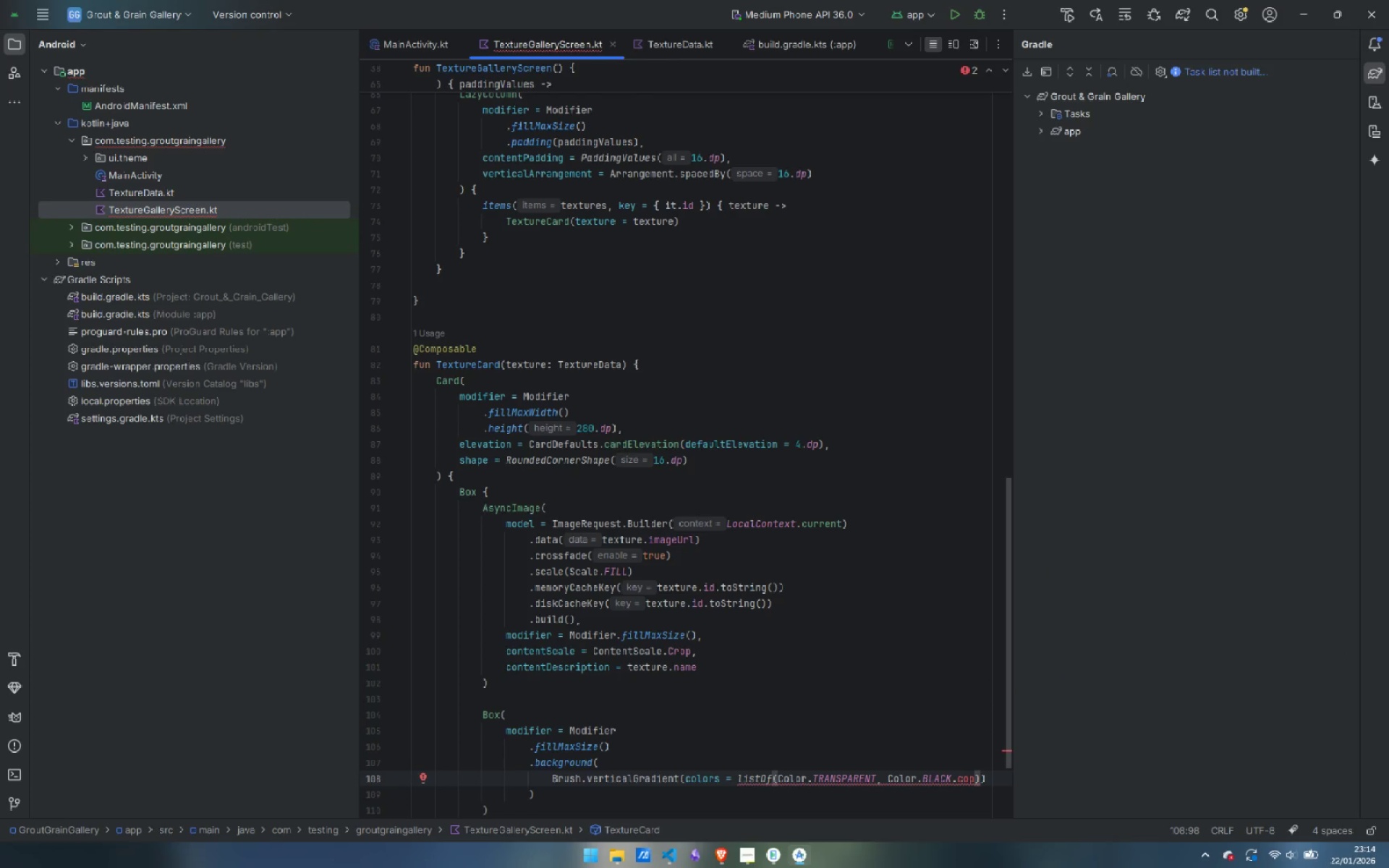 
key(Control+Backspace)
 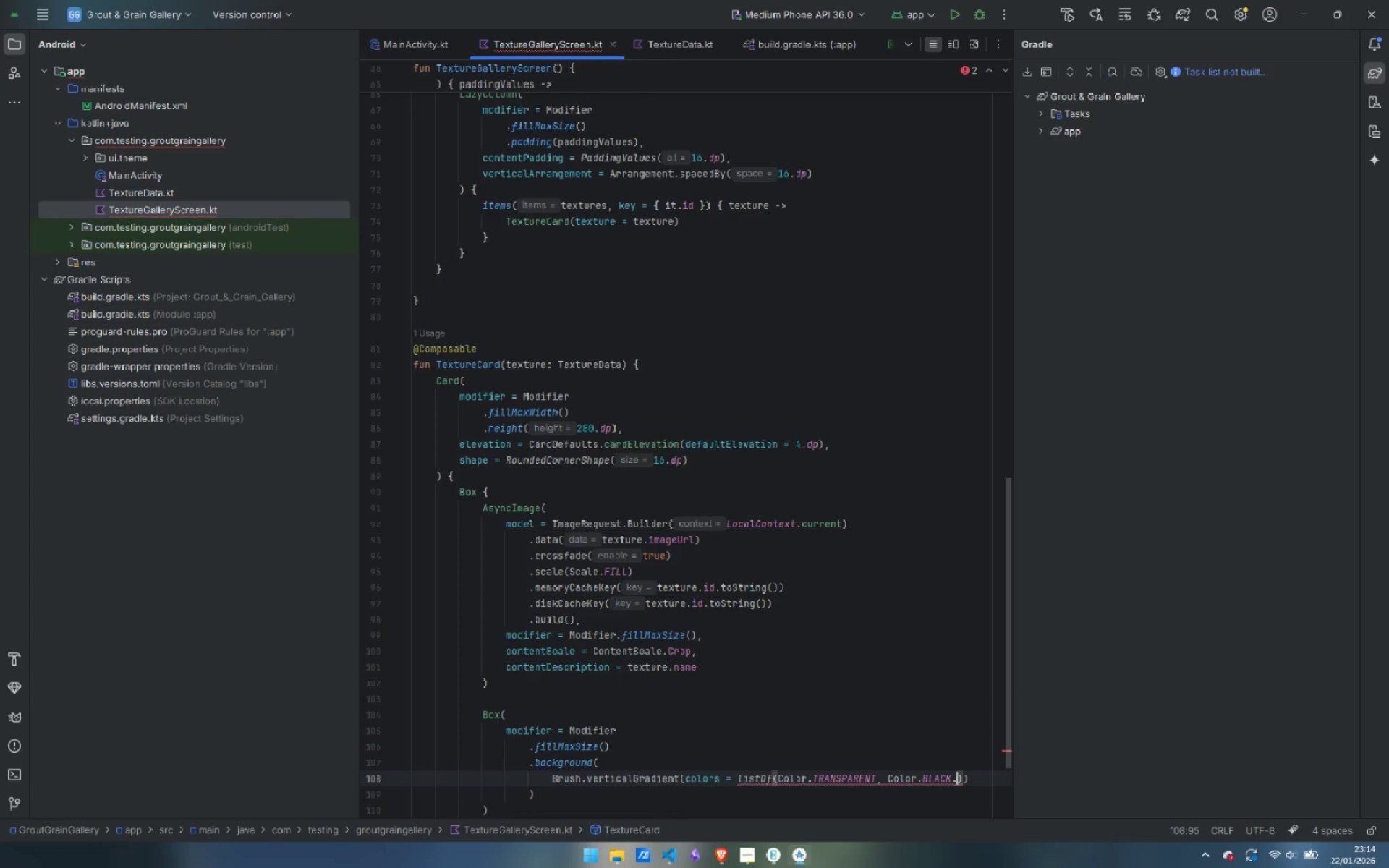 
key(Control+Backspace)
 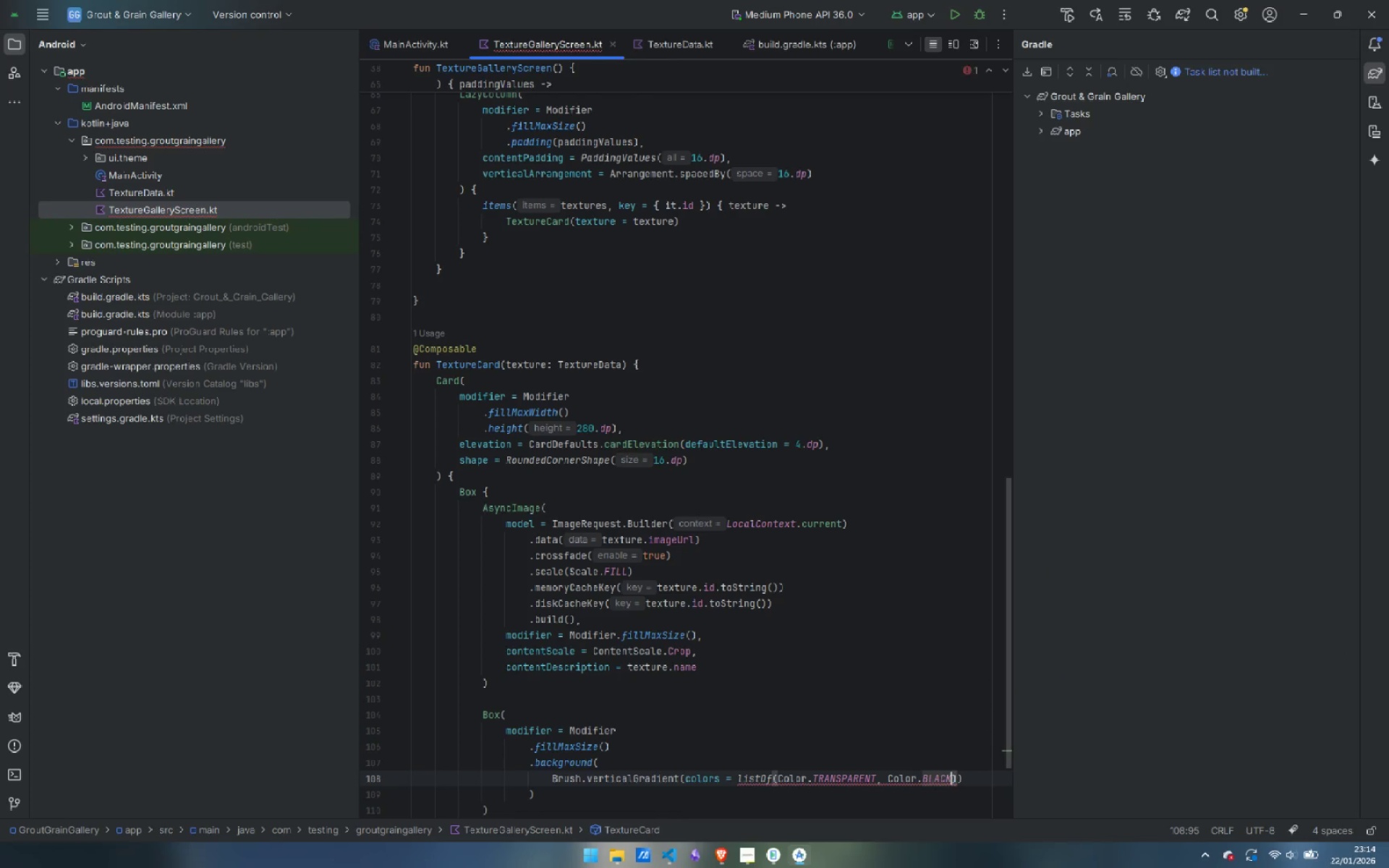 
key(Control+Backspace)
 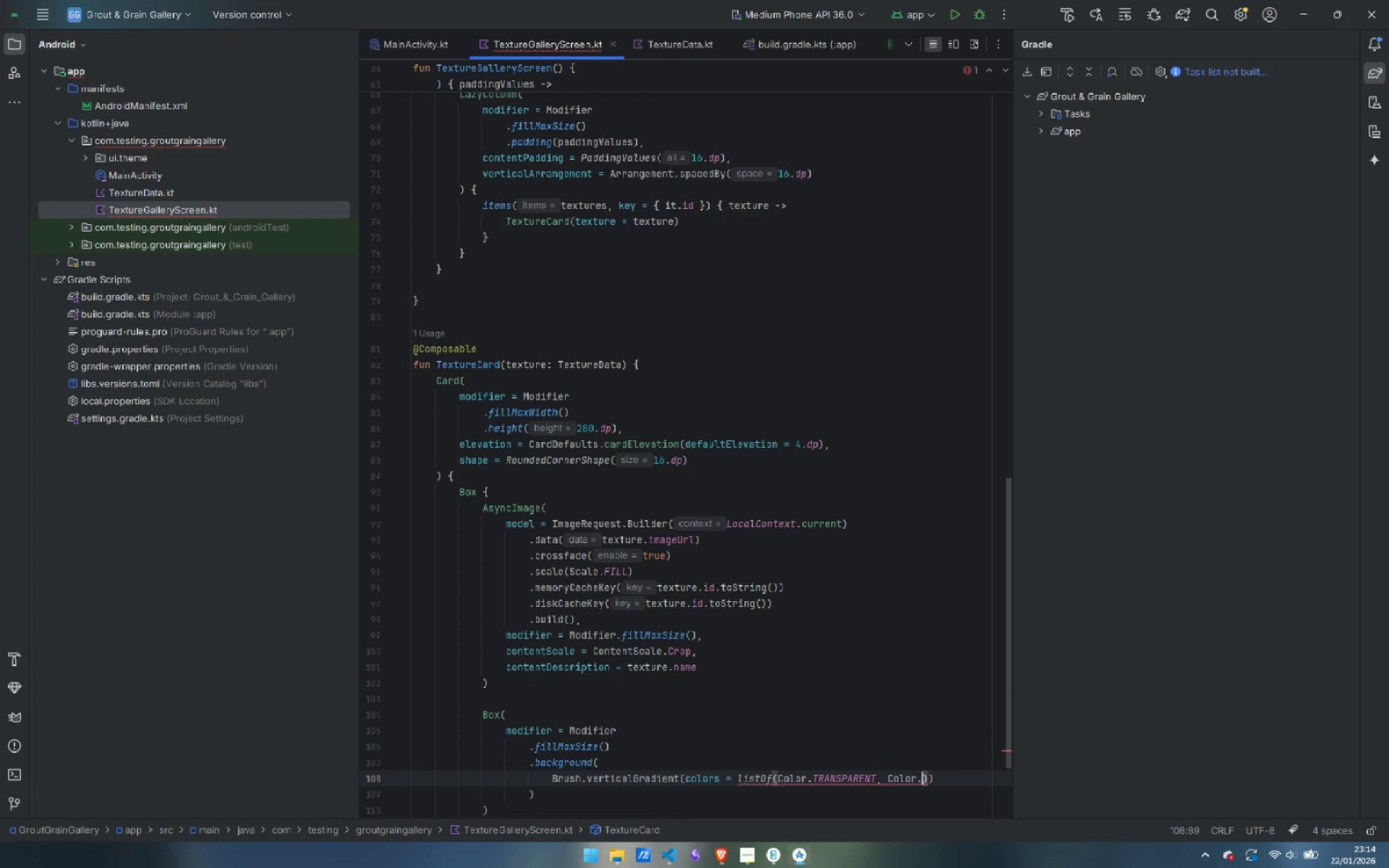 
key(Control+Backspace)
 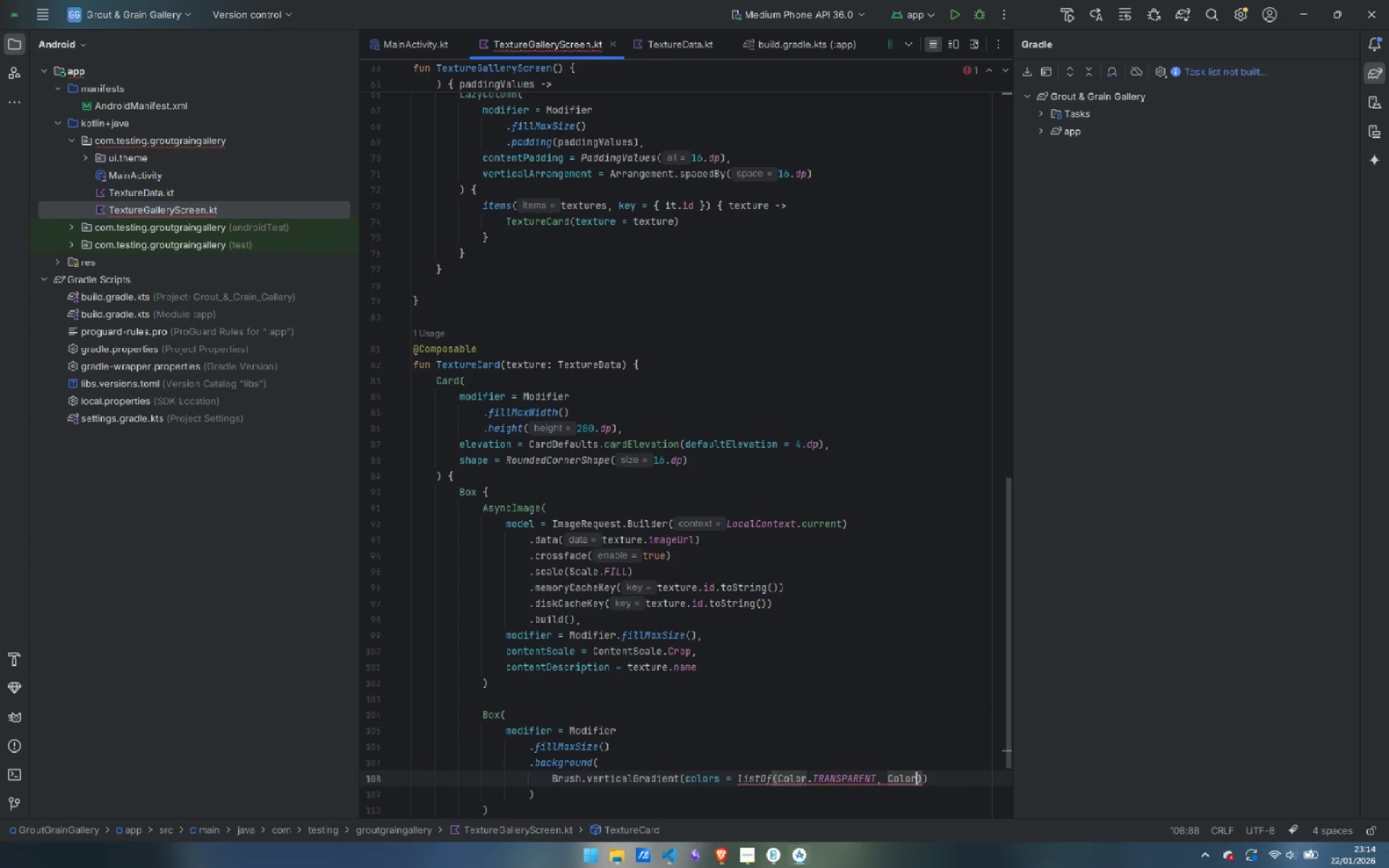 
key(Control+Backspace)
 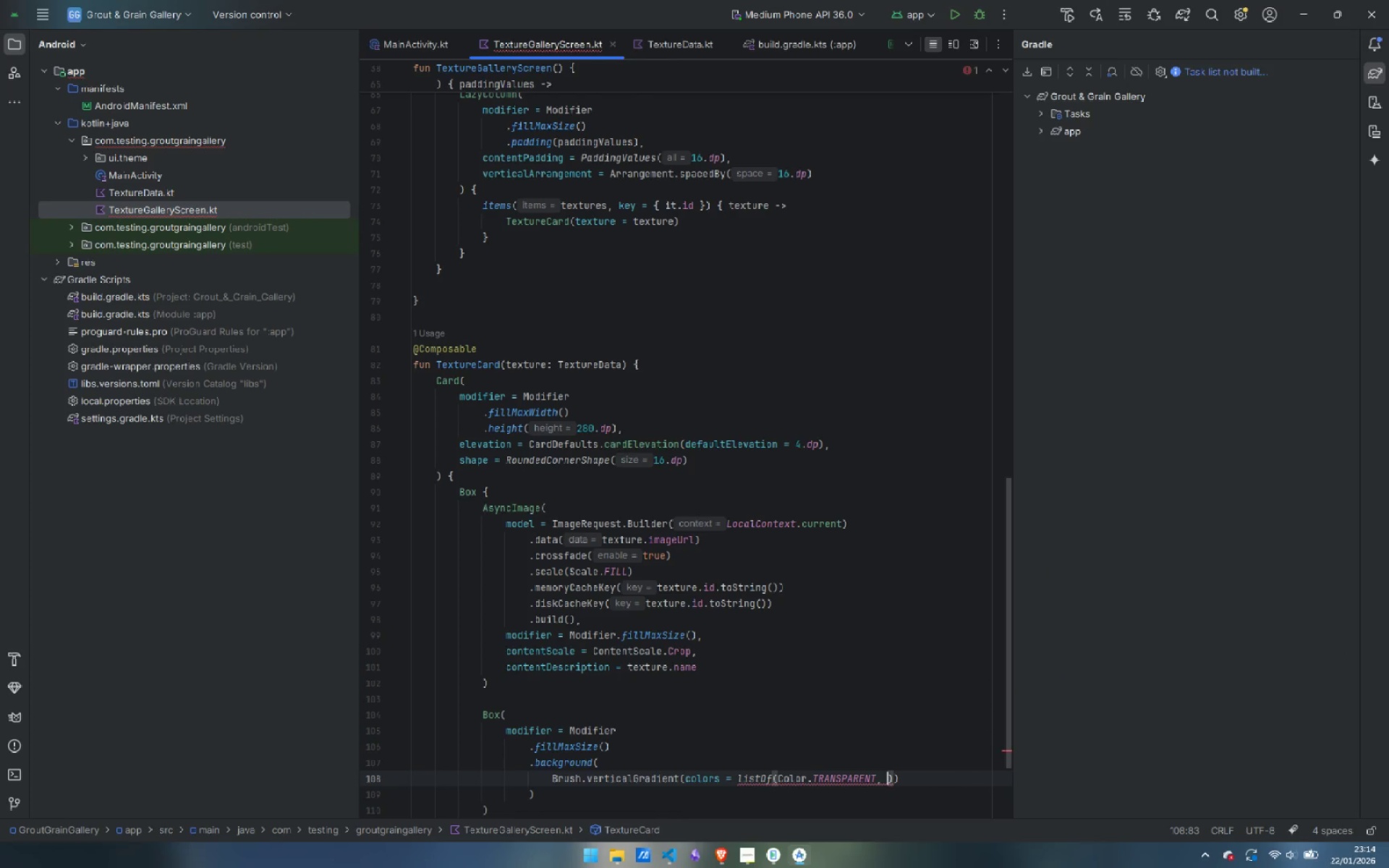 
key(Control+Backspace)
 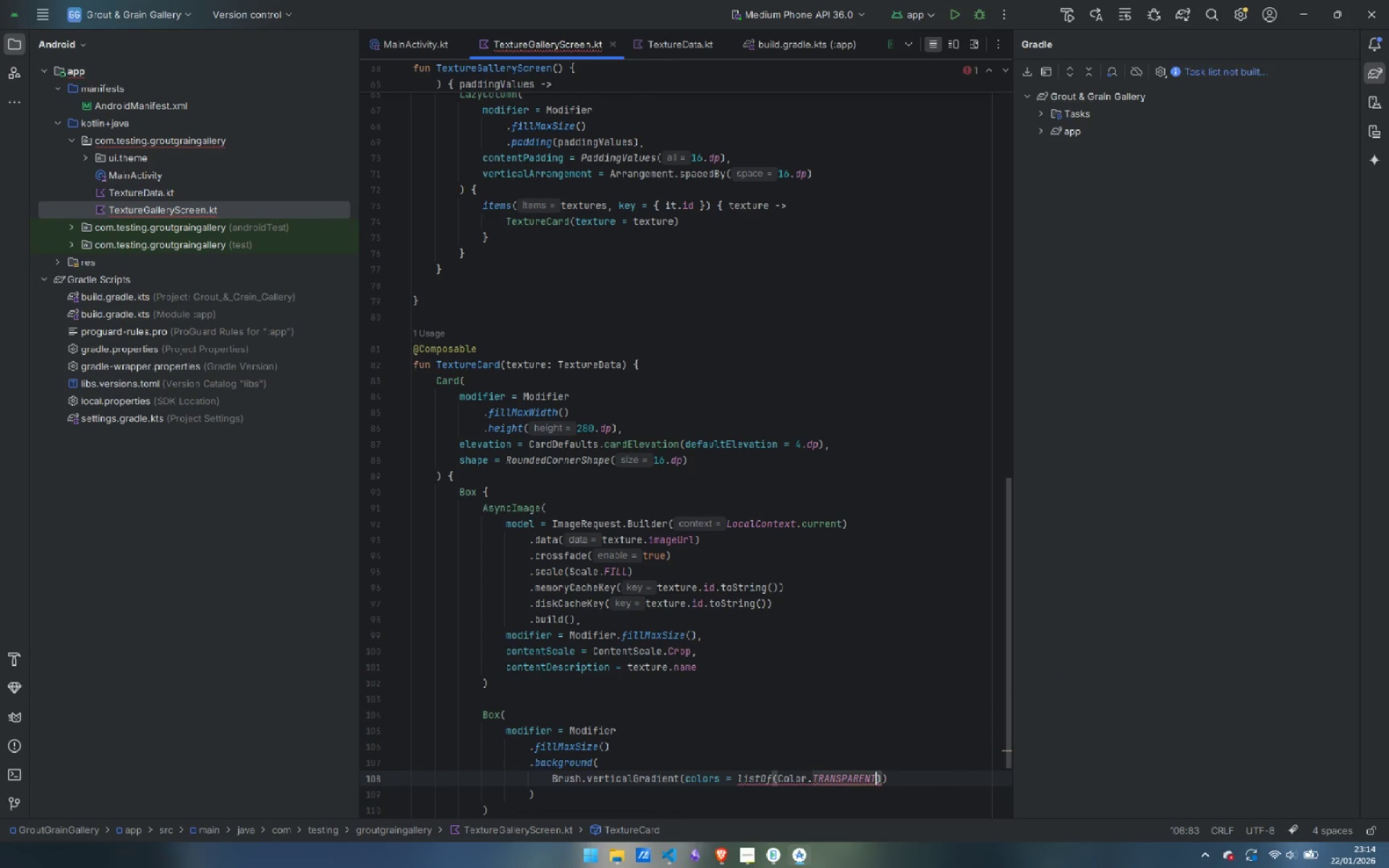 
key(Control+Backspace)
 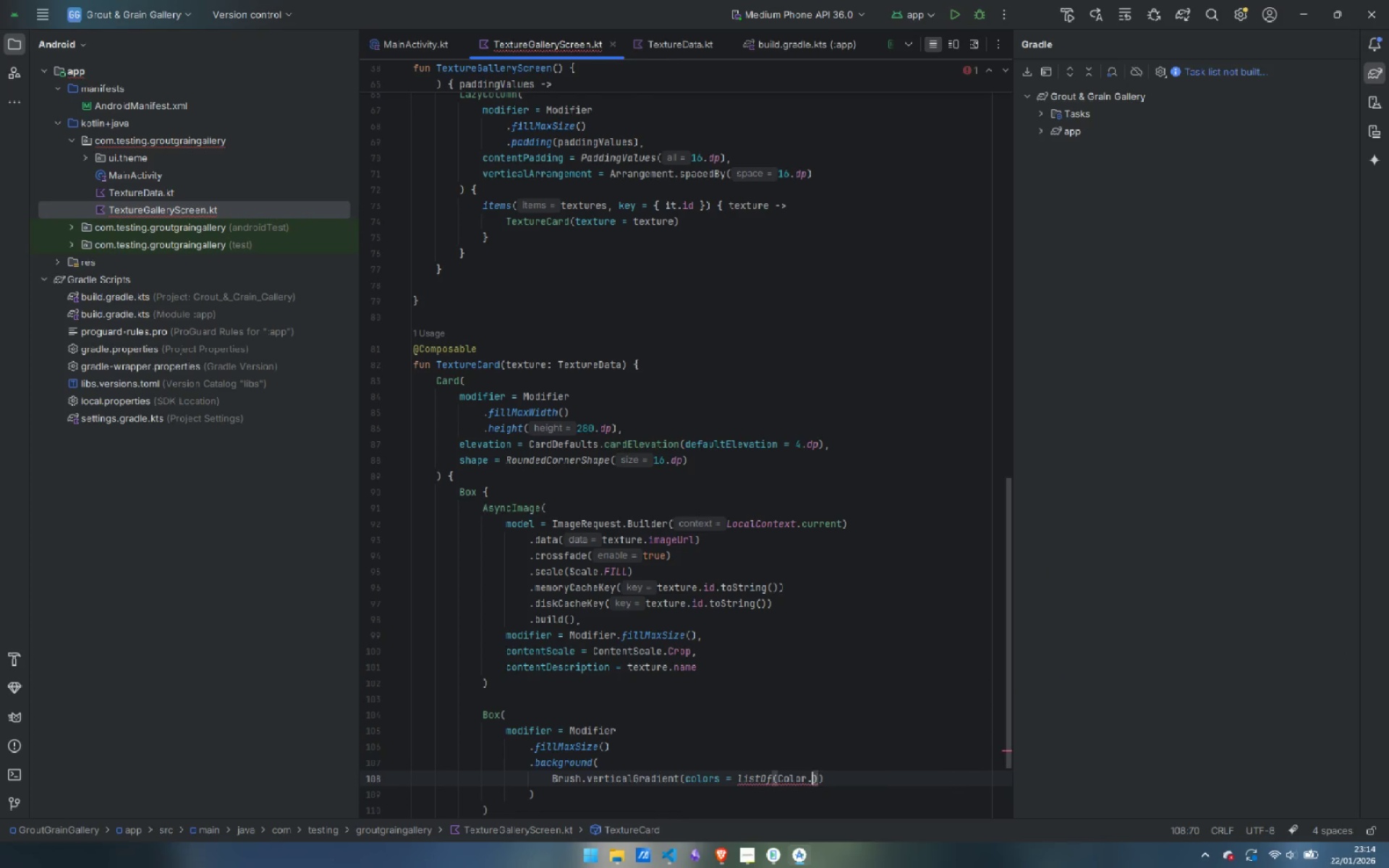 
key(Control+Backspace)
 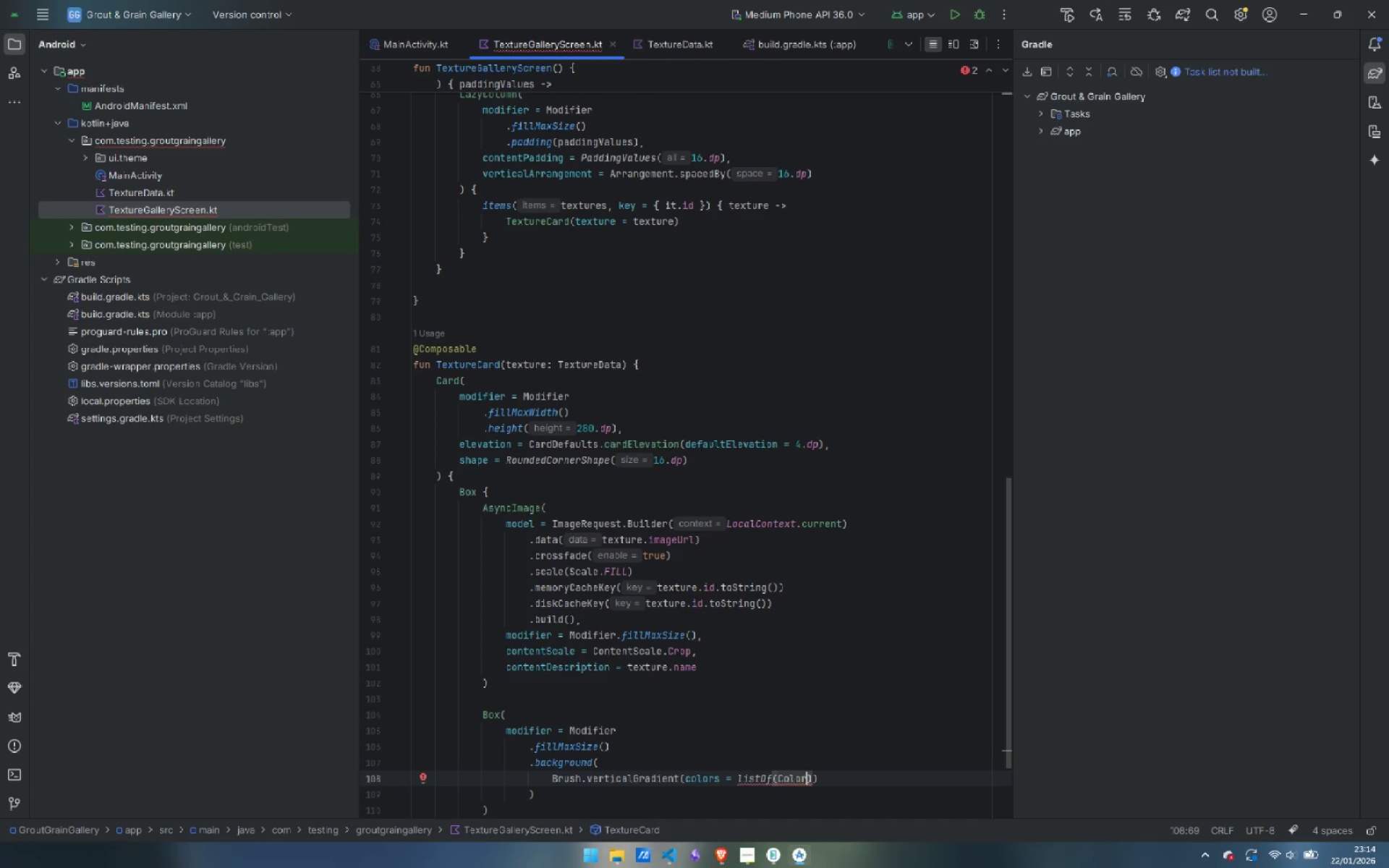 
scroll: coordinate [680, 618], scroll_direction: up, amount: 31.0
 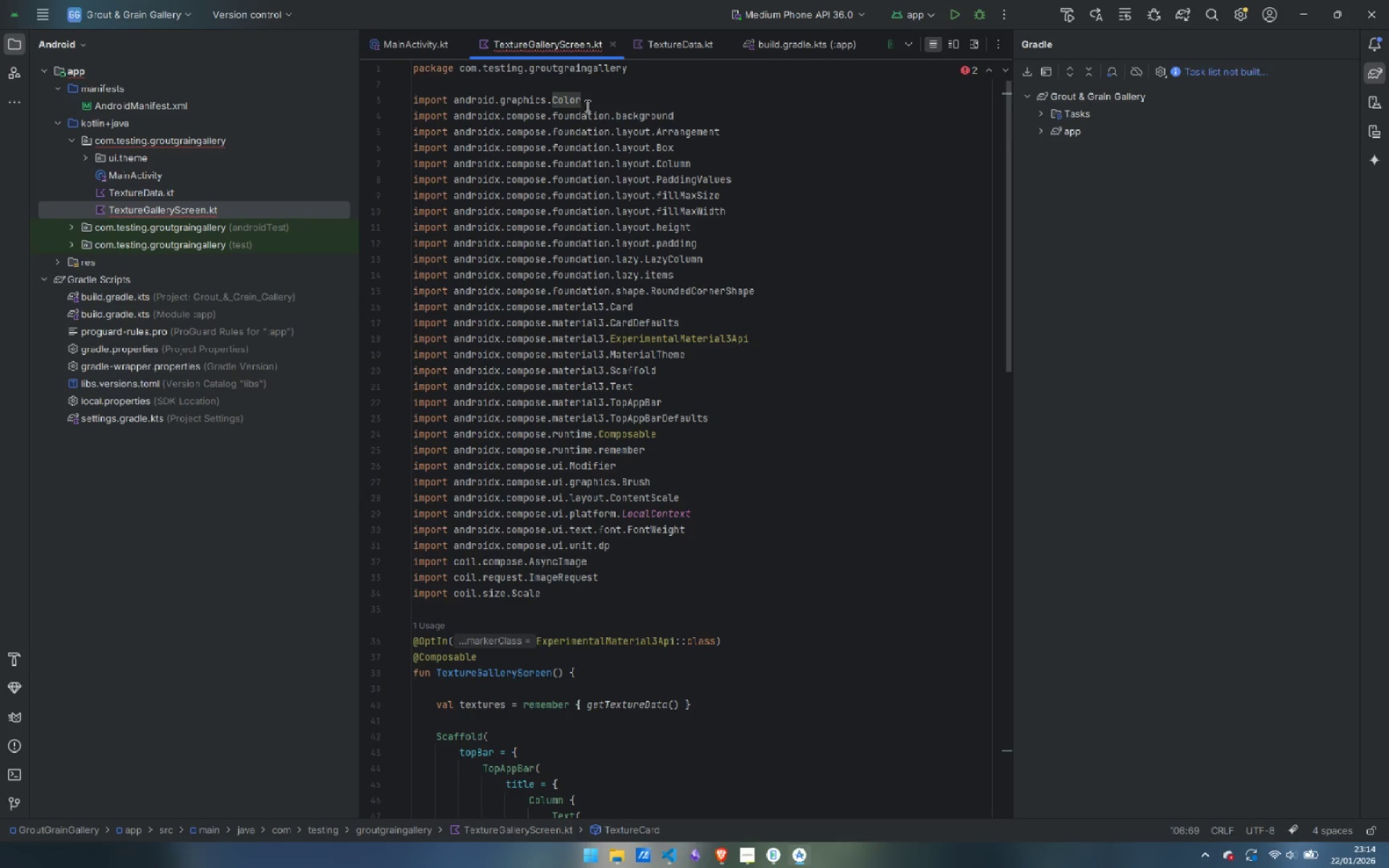 
left_click_drag(start_coordinate=[589, 101], to_coordinate=[591, 88])
 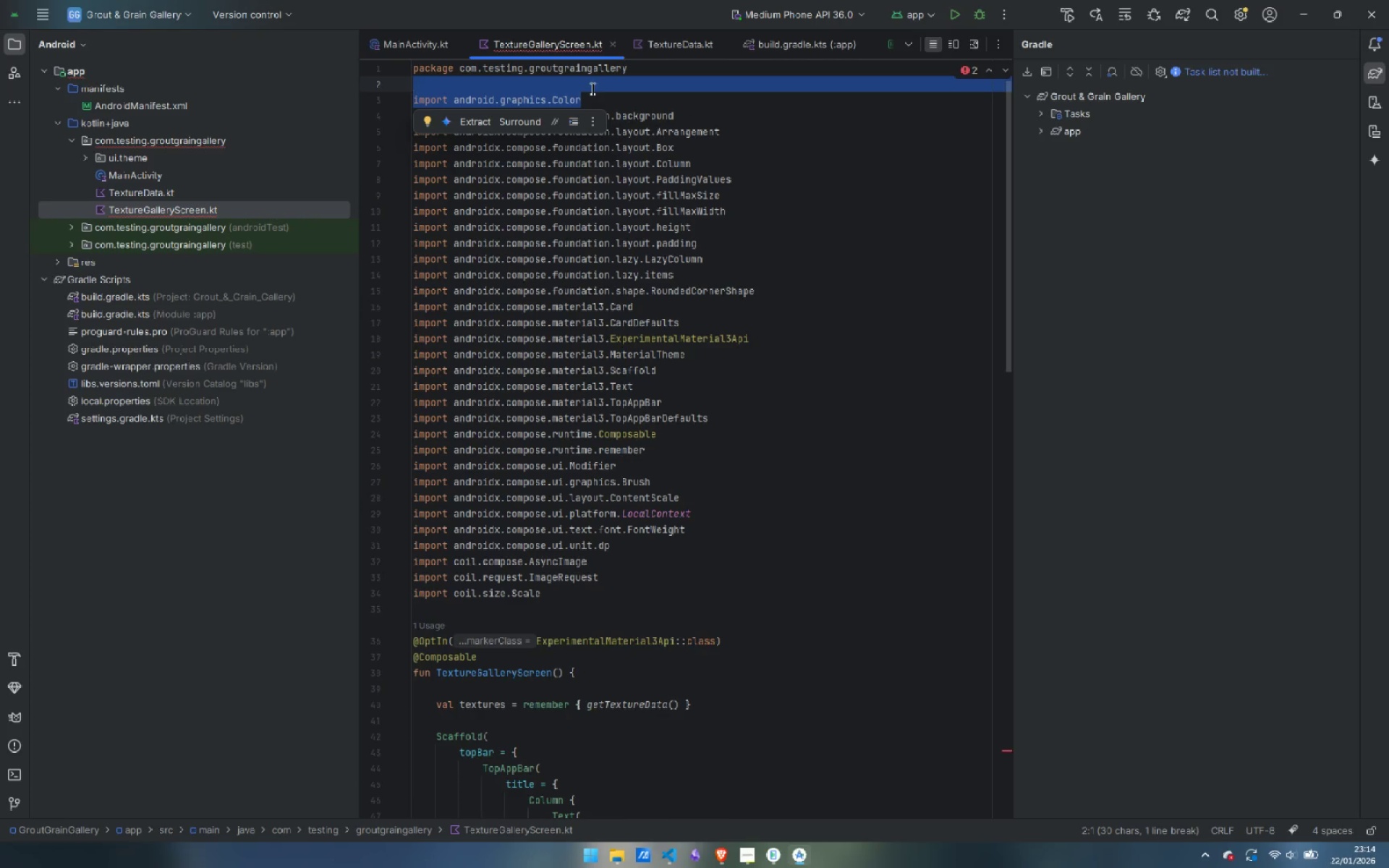 
key(Backspace)
 